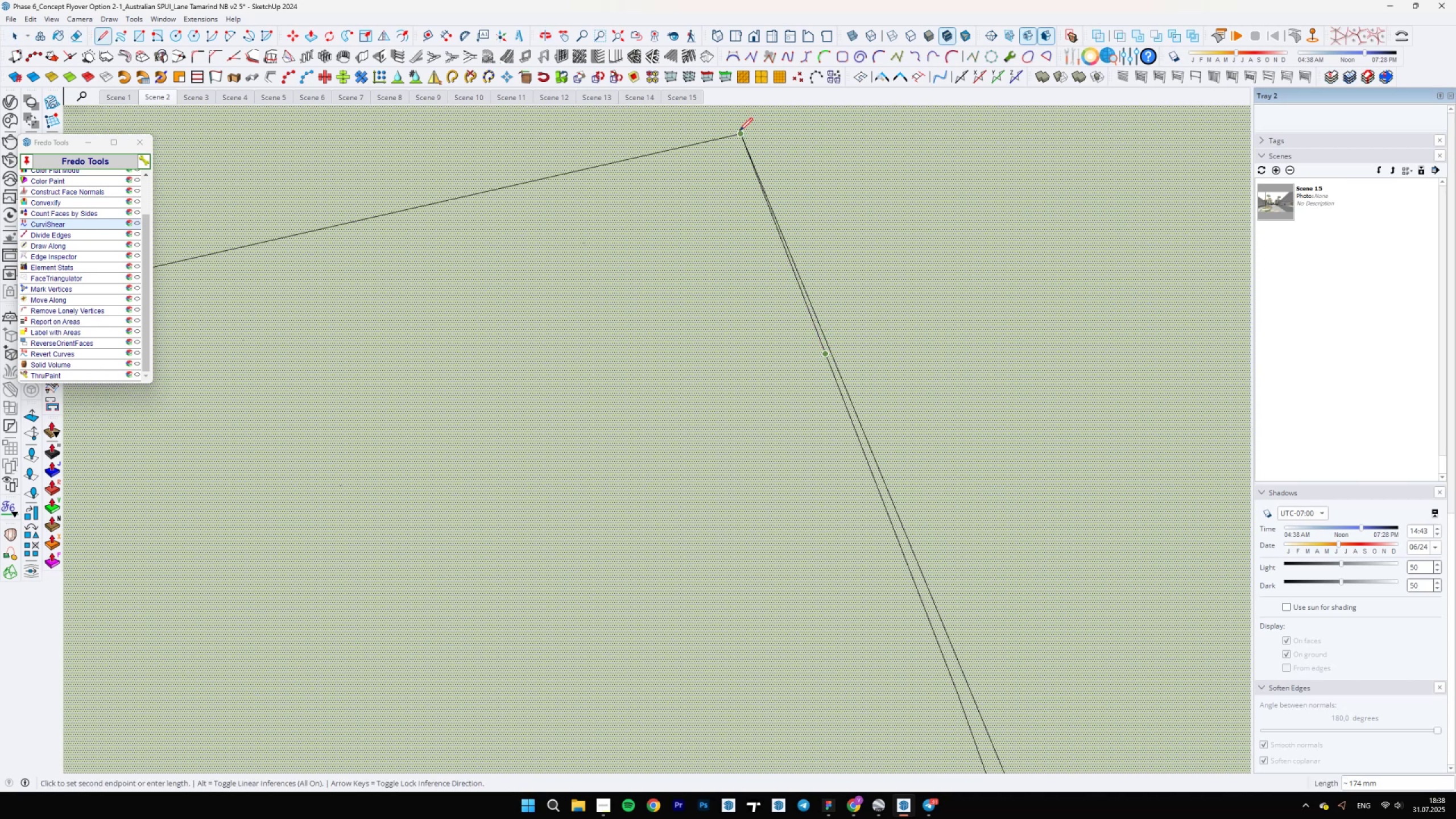 
left_click([739, 130])
 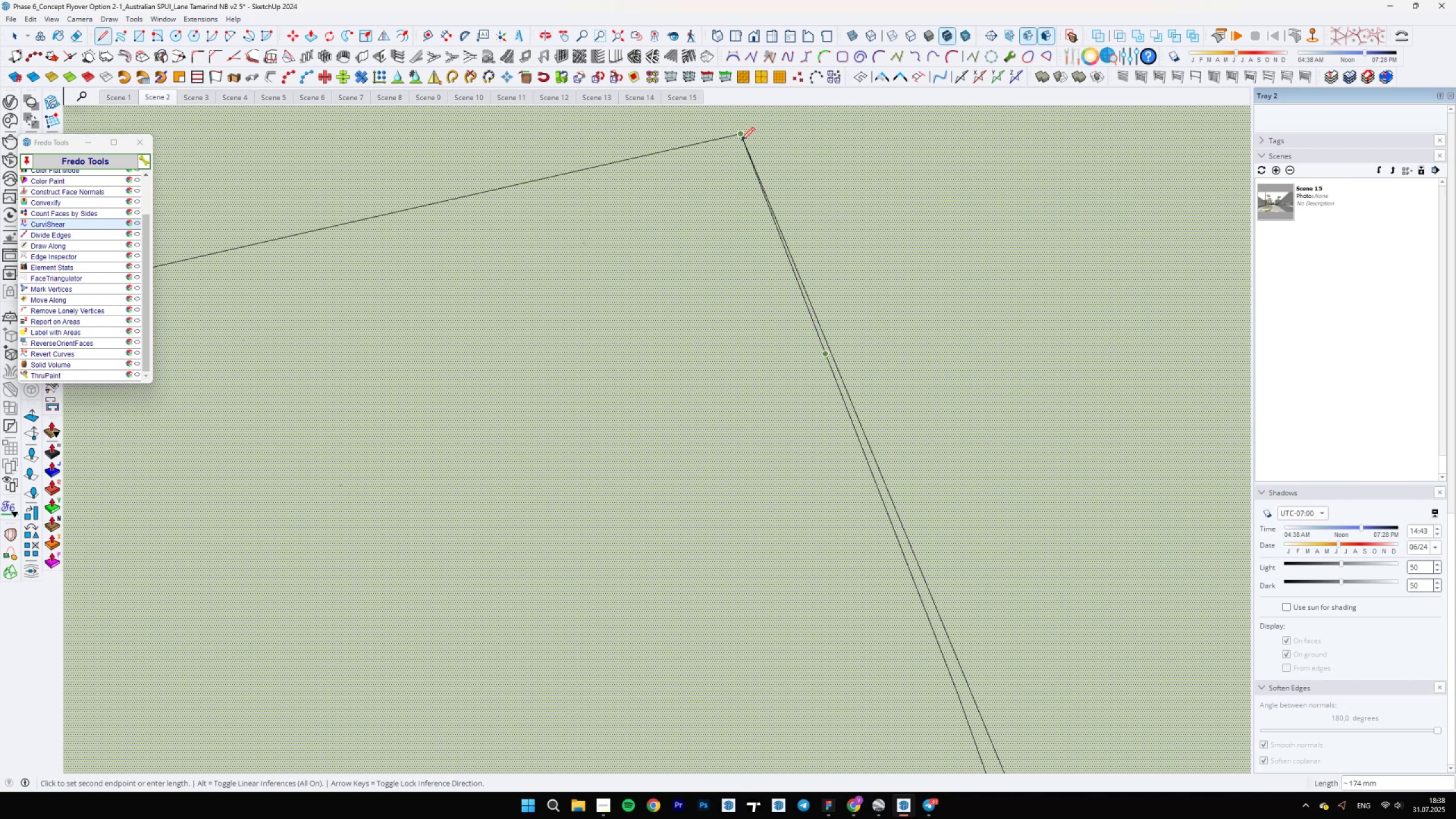 
key(Space)
 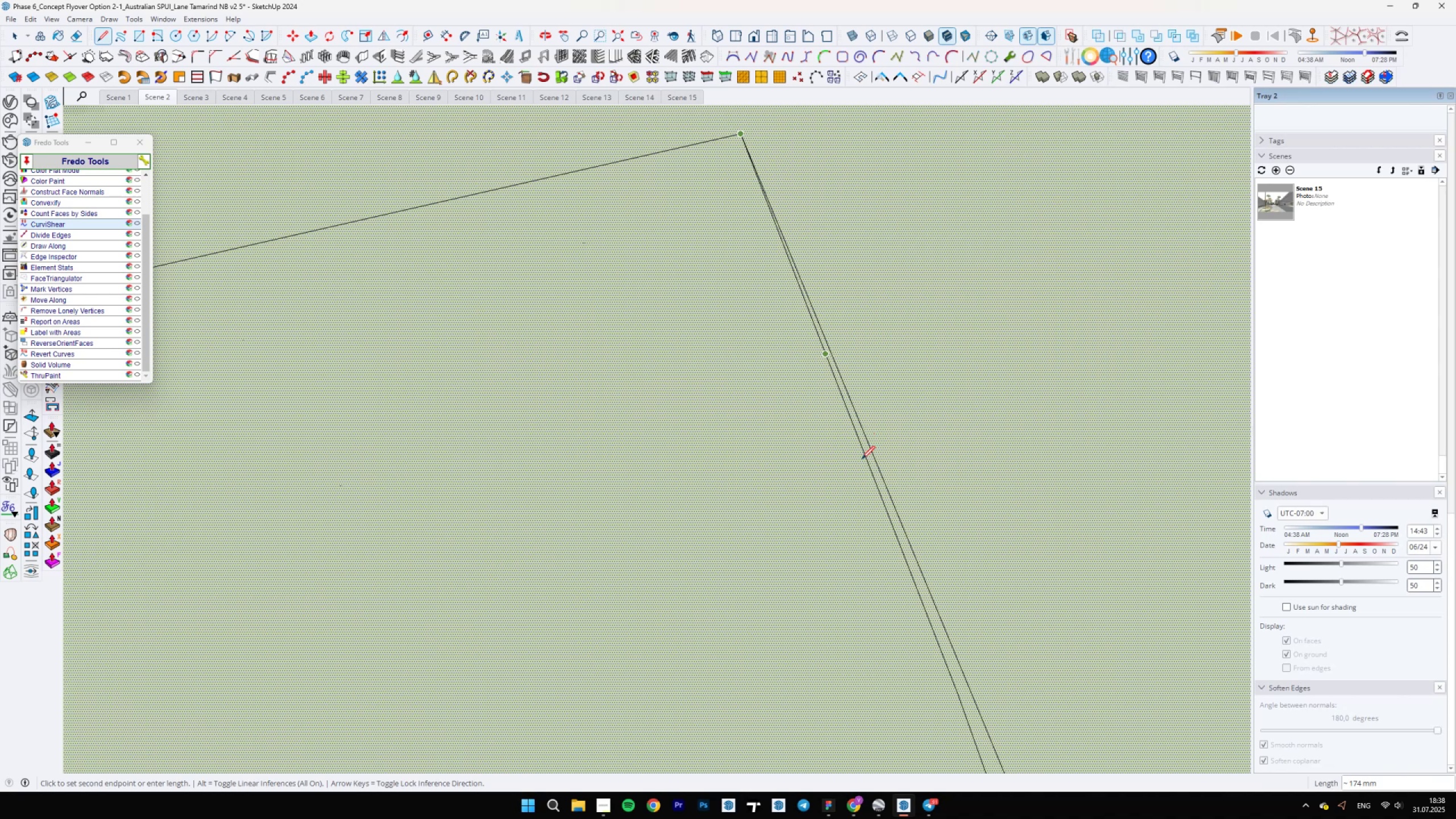 
scroll: coordinate [863, 396], scroll_direction: down, amount: 36.0
 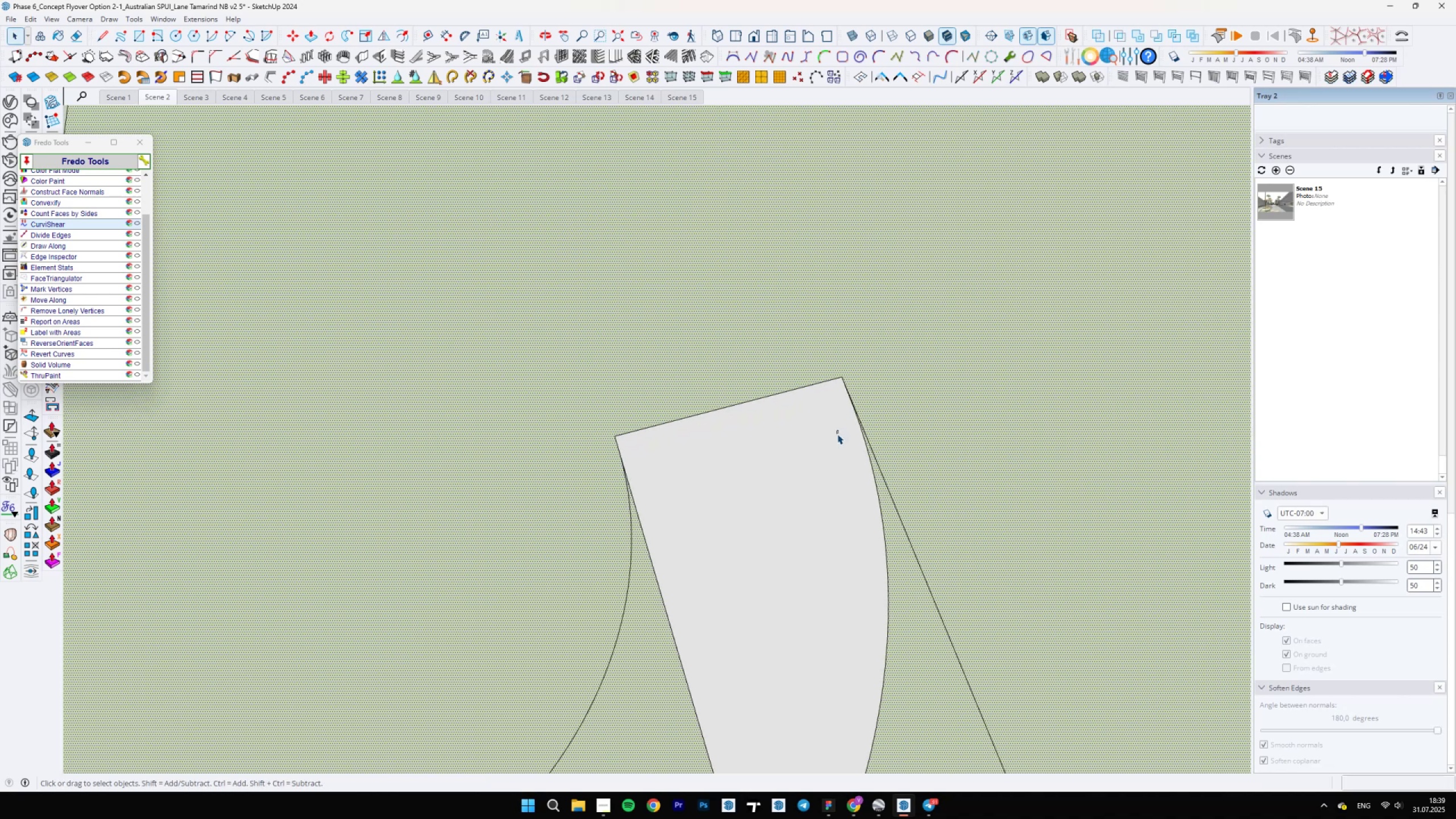 
left_click([851, 441])
 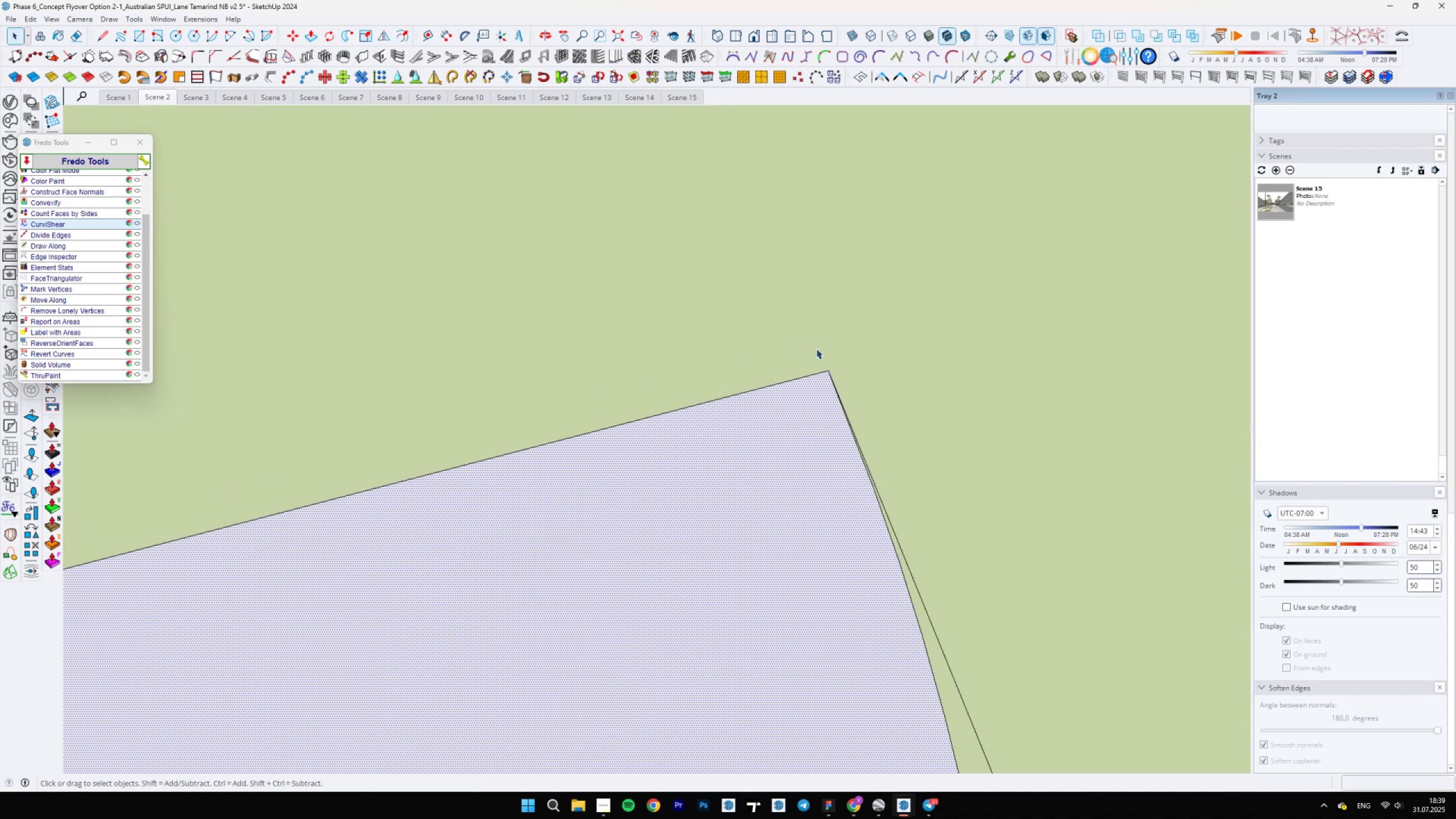 
left_click([863, 396])
 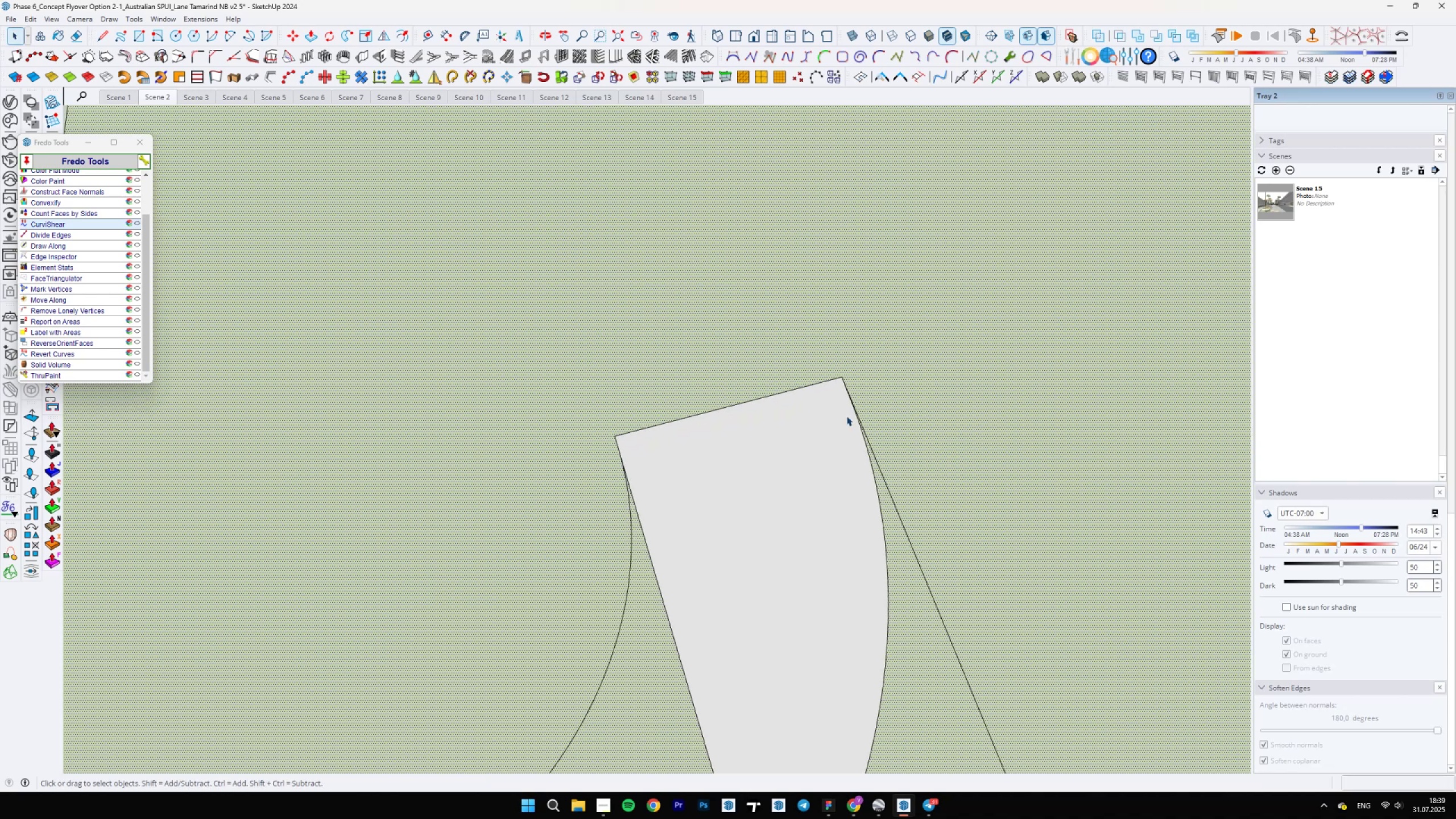 
scroll: coordinate [775, 538], scroll_direction: down, amount: 17.0
 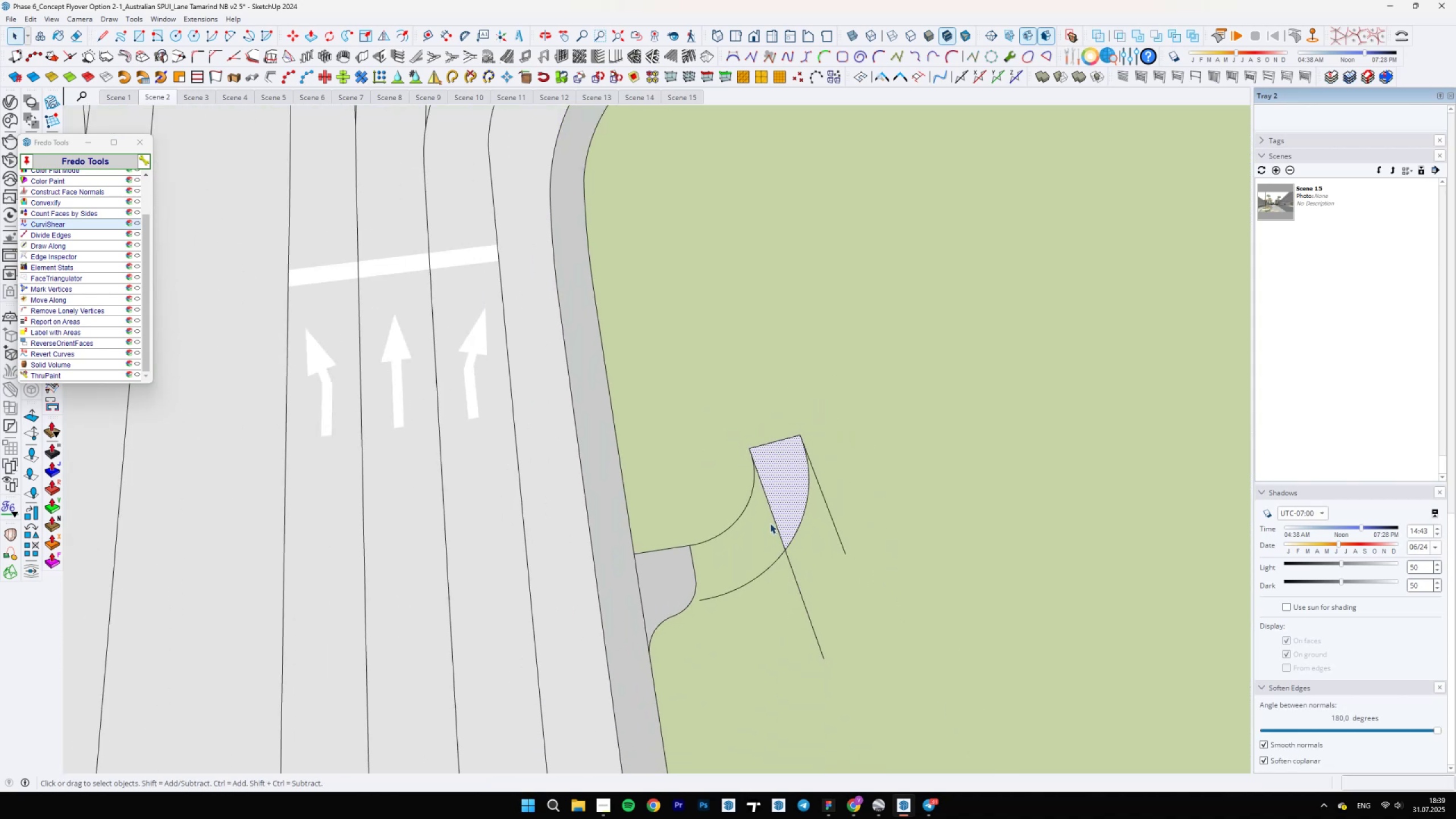 
key(Delete)
 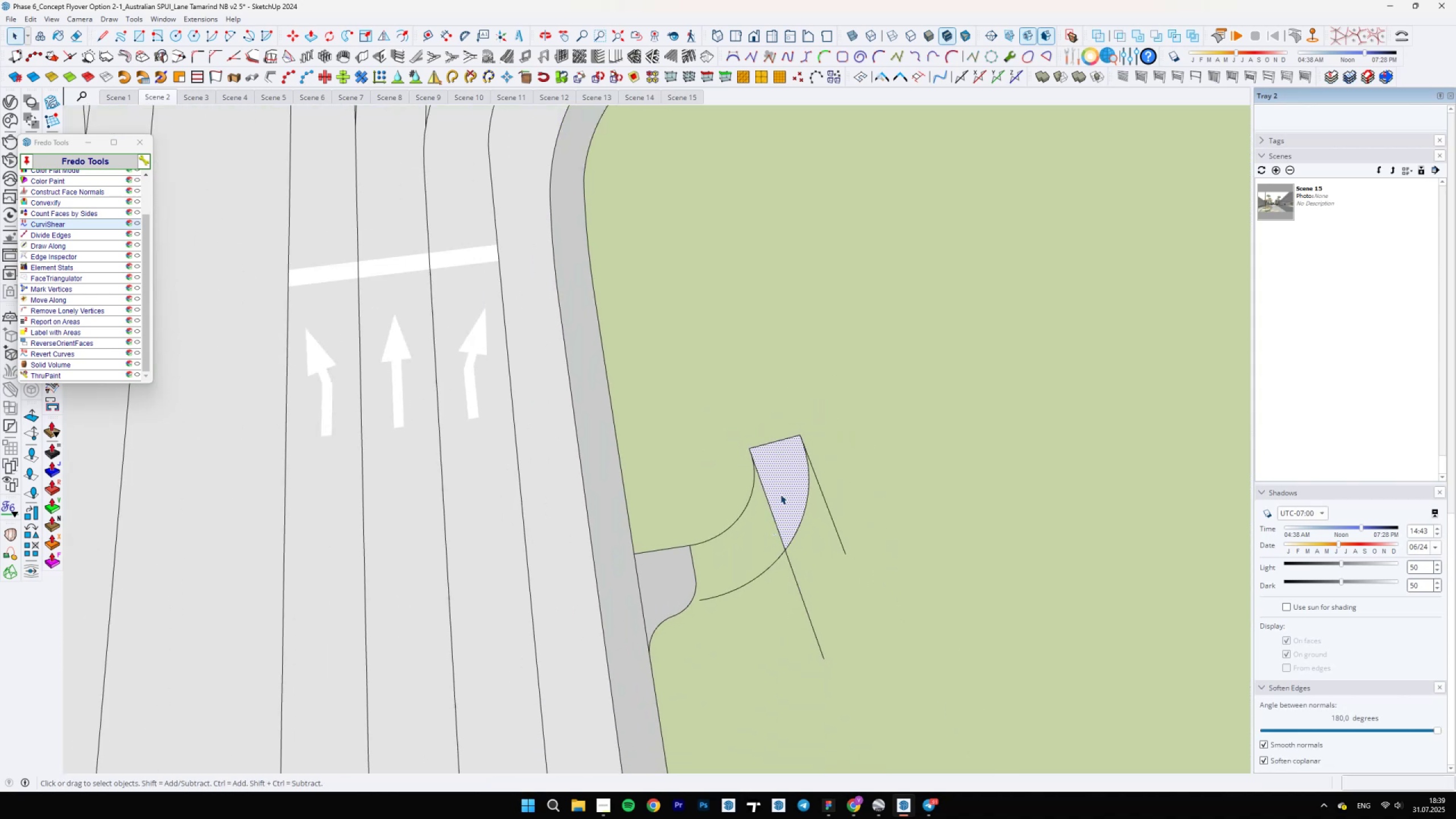 
left_click([780, 494])
 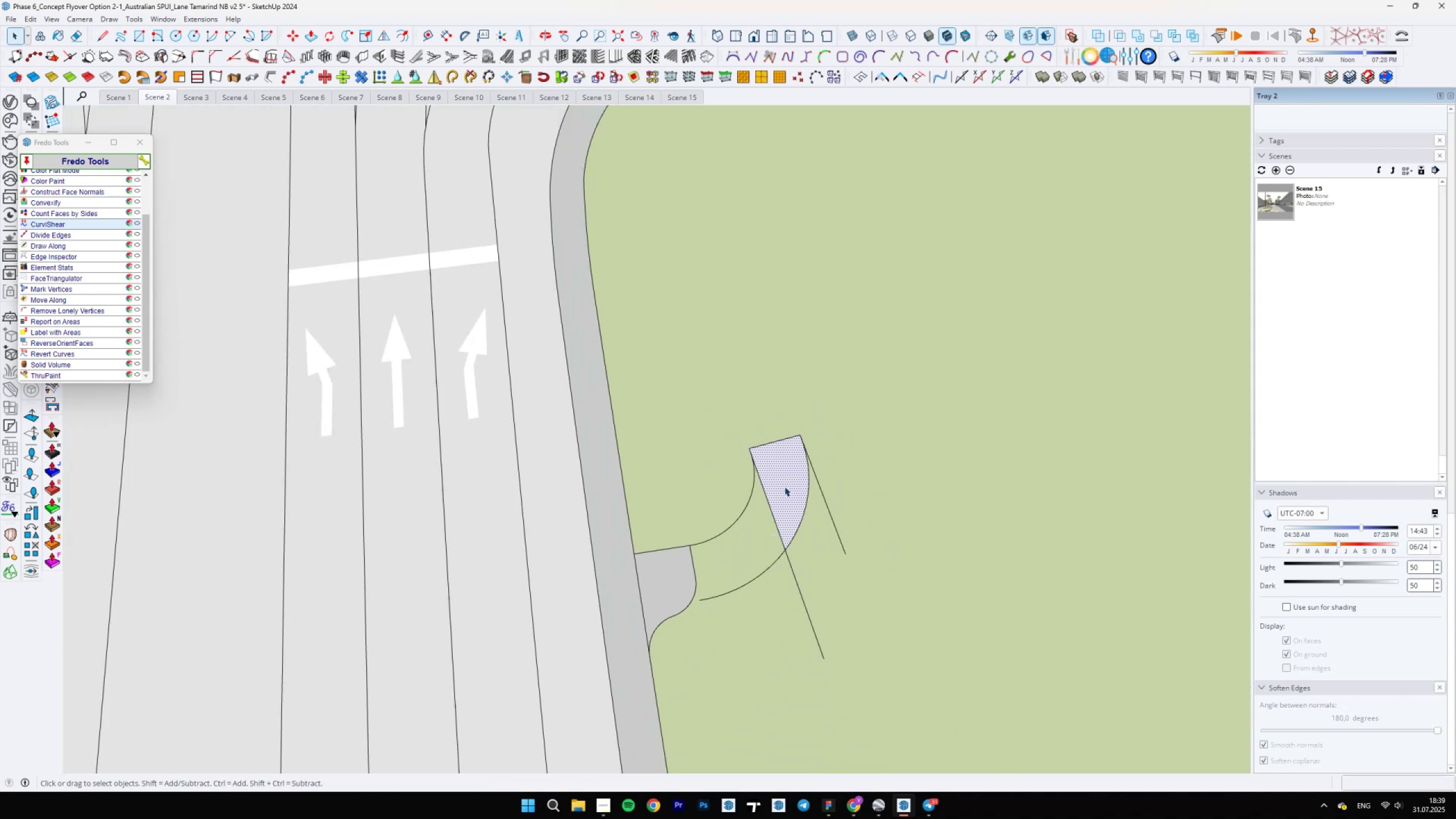 
scroll: coordinate [783, 486], scroll_direction: up, amount: 5.0
 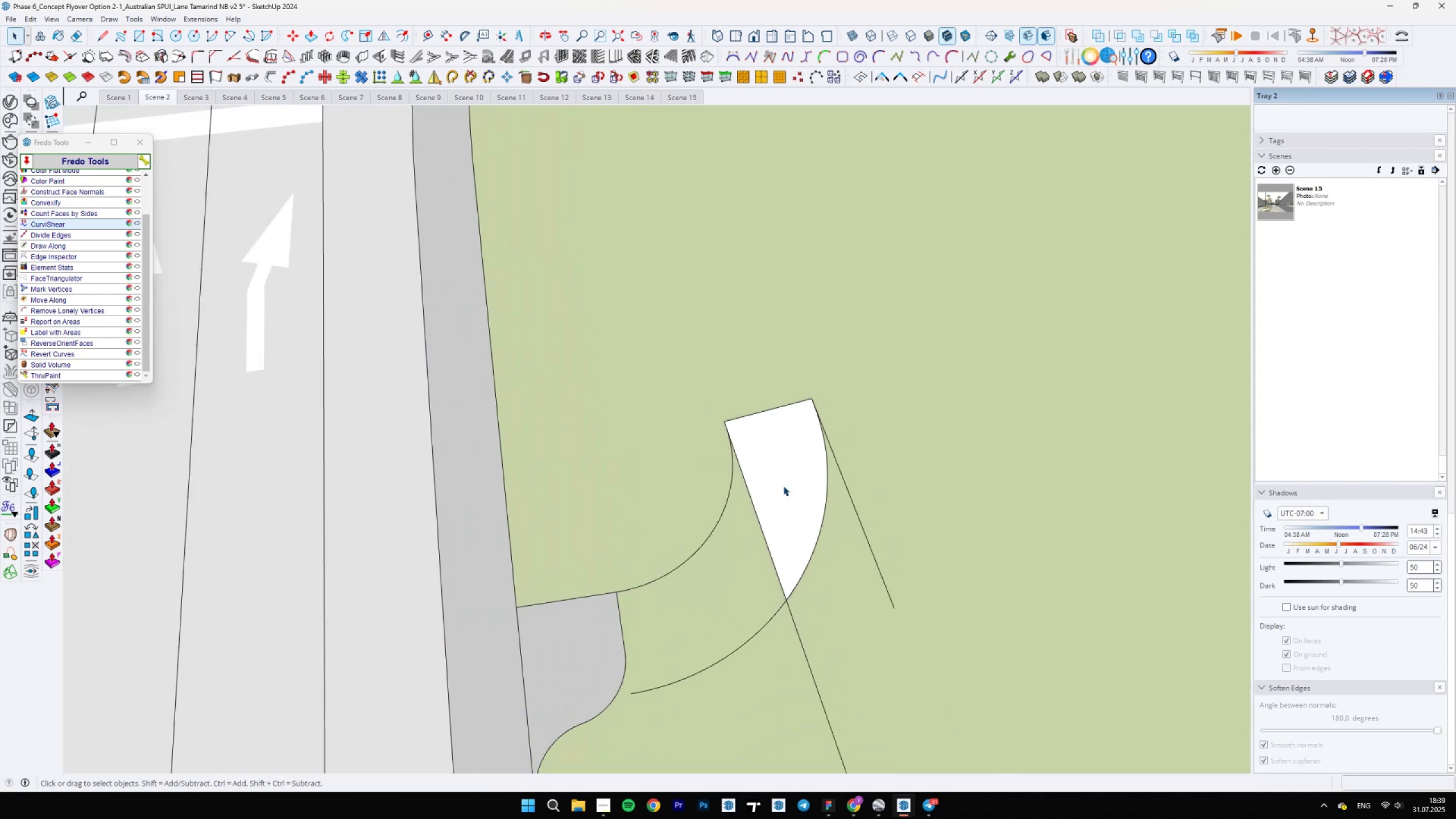 
left_click([778, 484])
 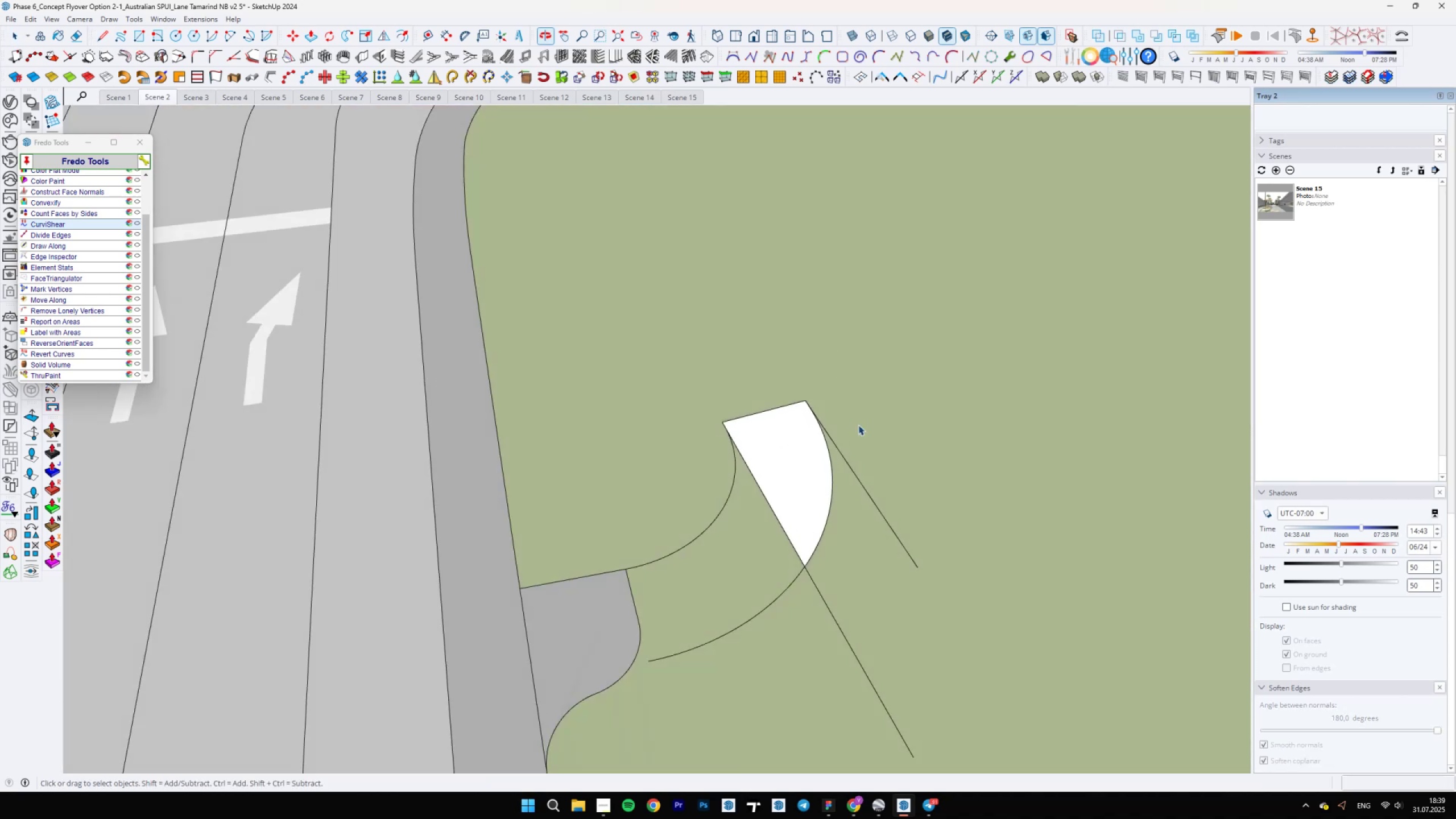 
key(Control+ControlLeft)
 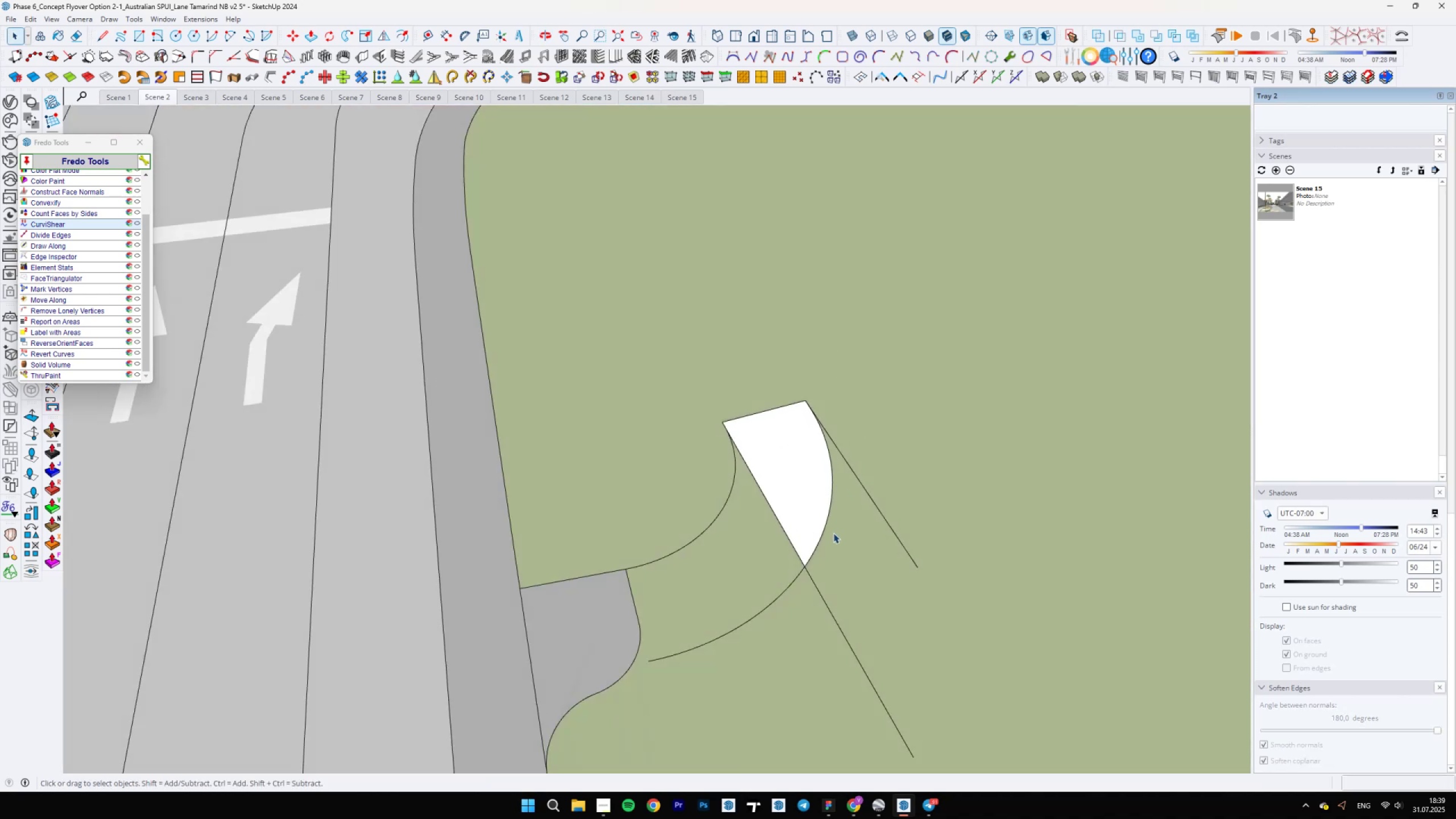 
key(Control+Z)
 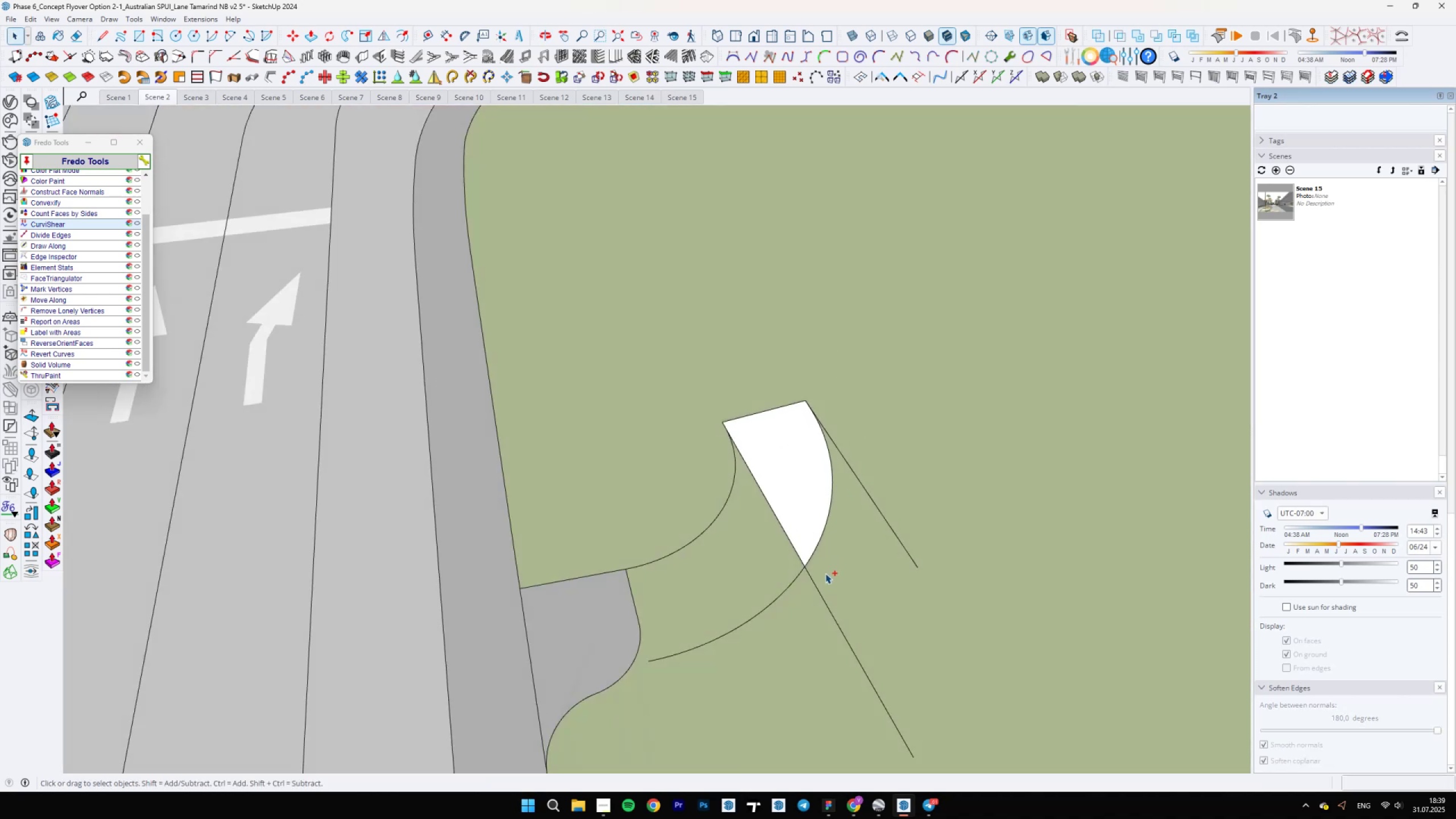 
key(Control+E)
 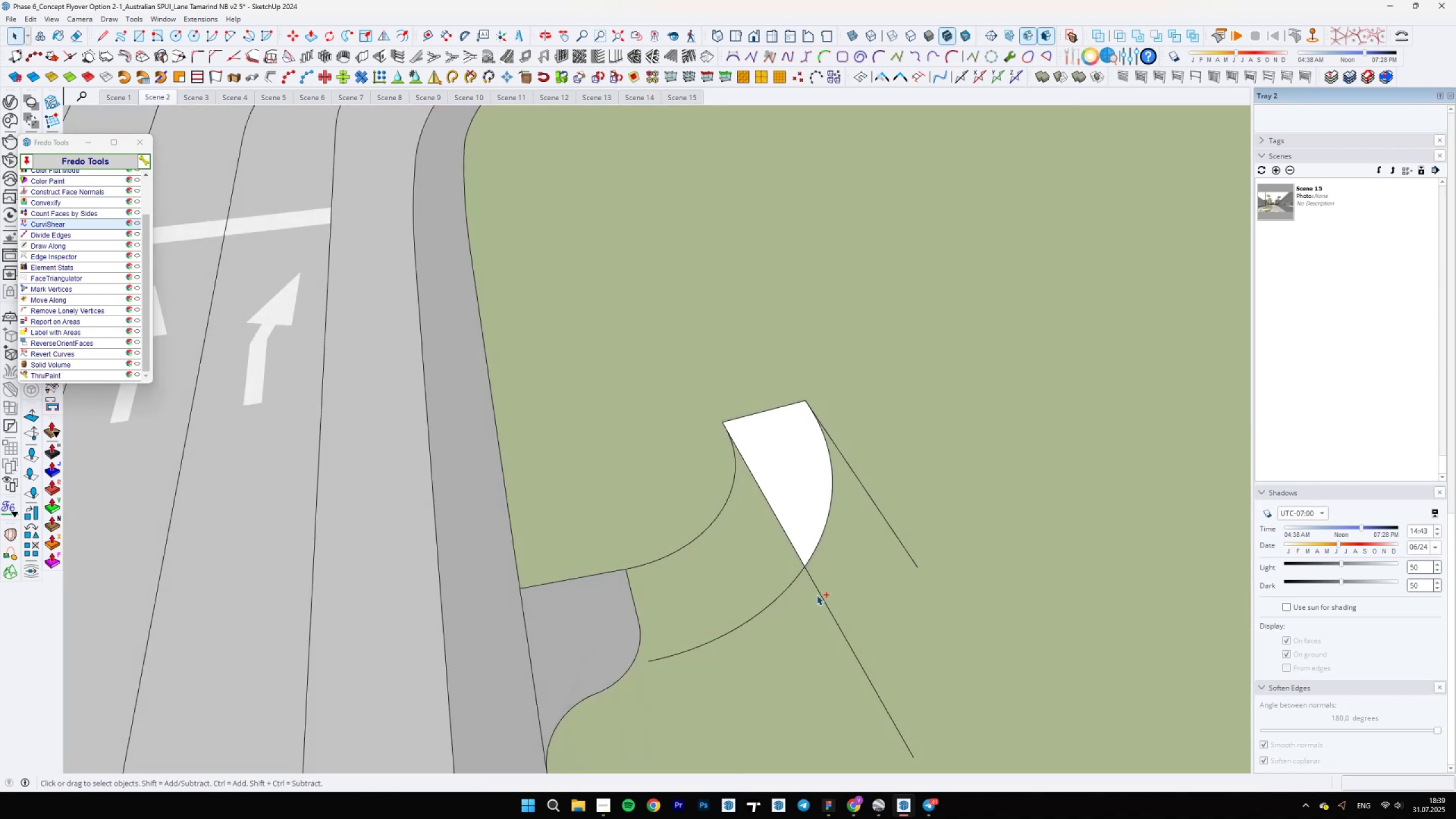 
scroll: coordinate [812, 609], scroll_direction: down, amount: 38.0
 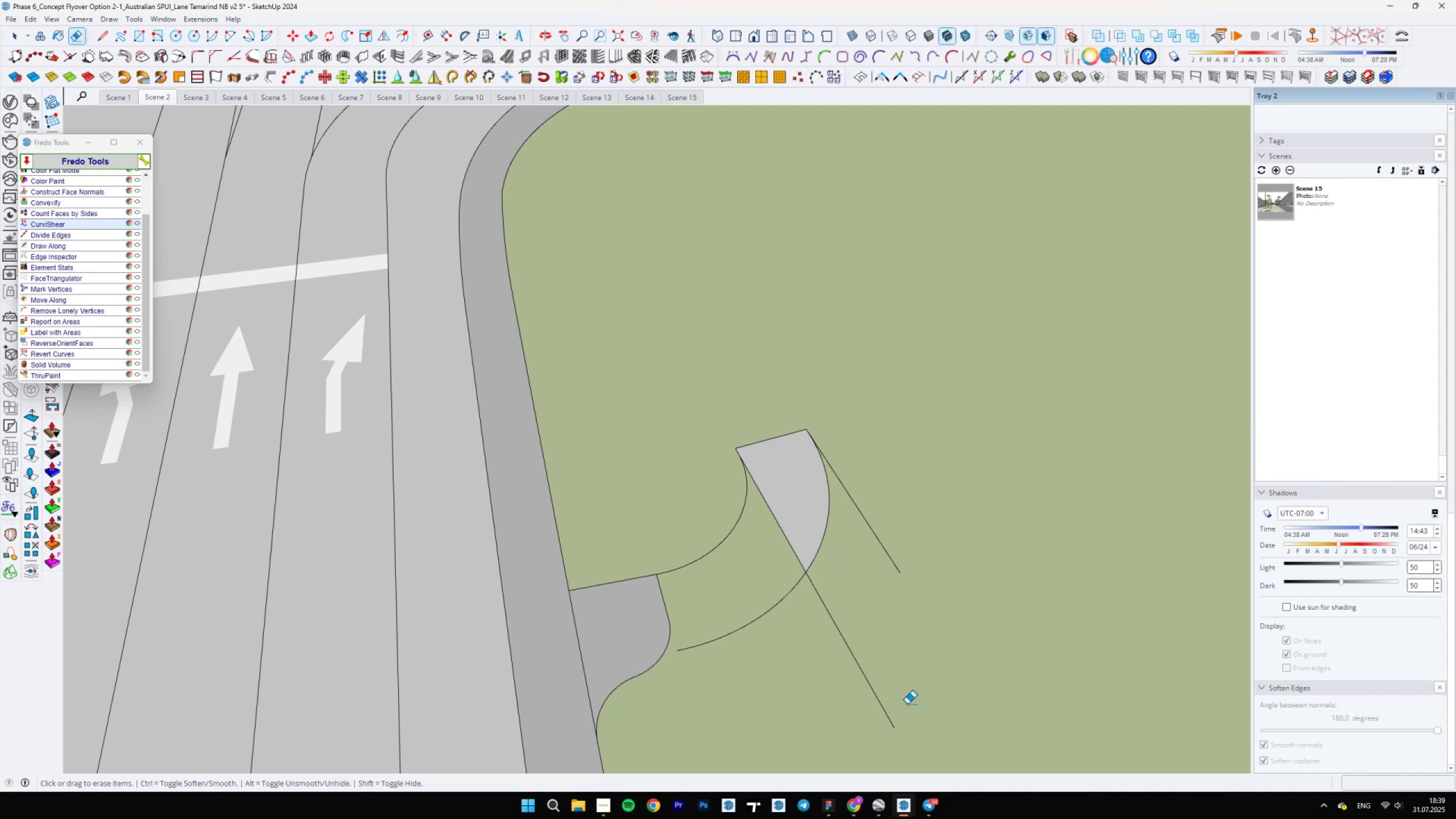 
wait(21.4)
 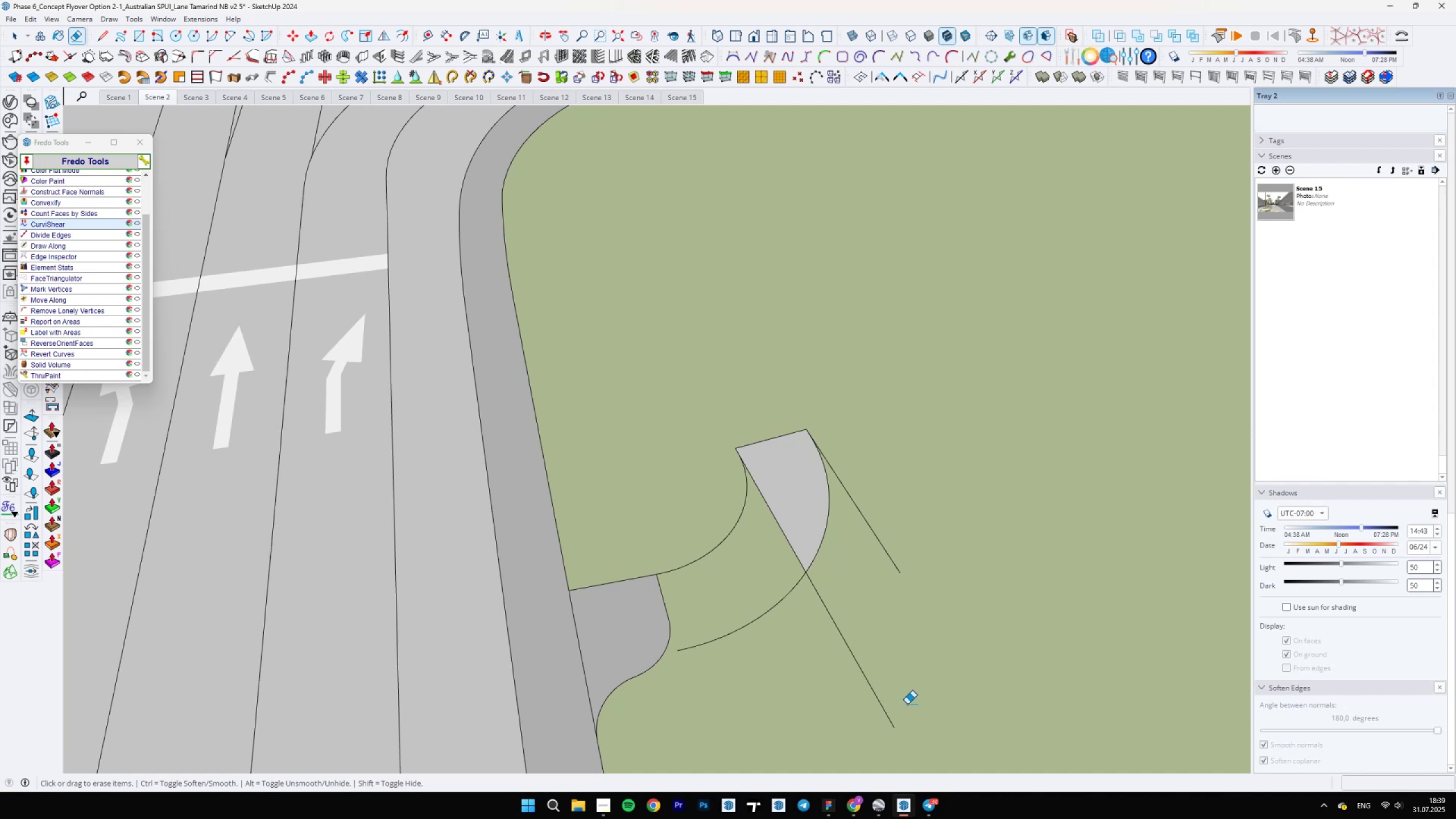 
scroll: coordinate [683, 592], scroll_direction: down, amount: 31.0
 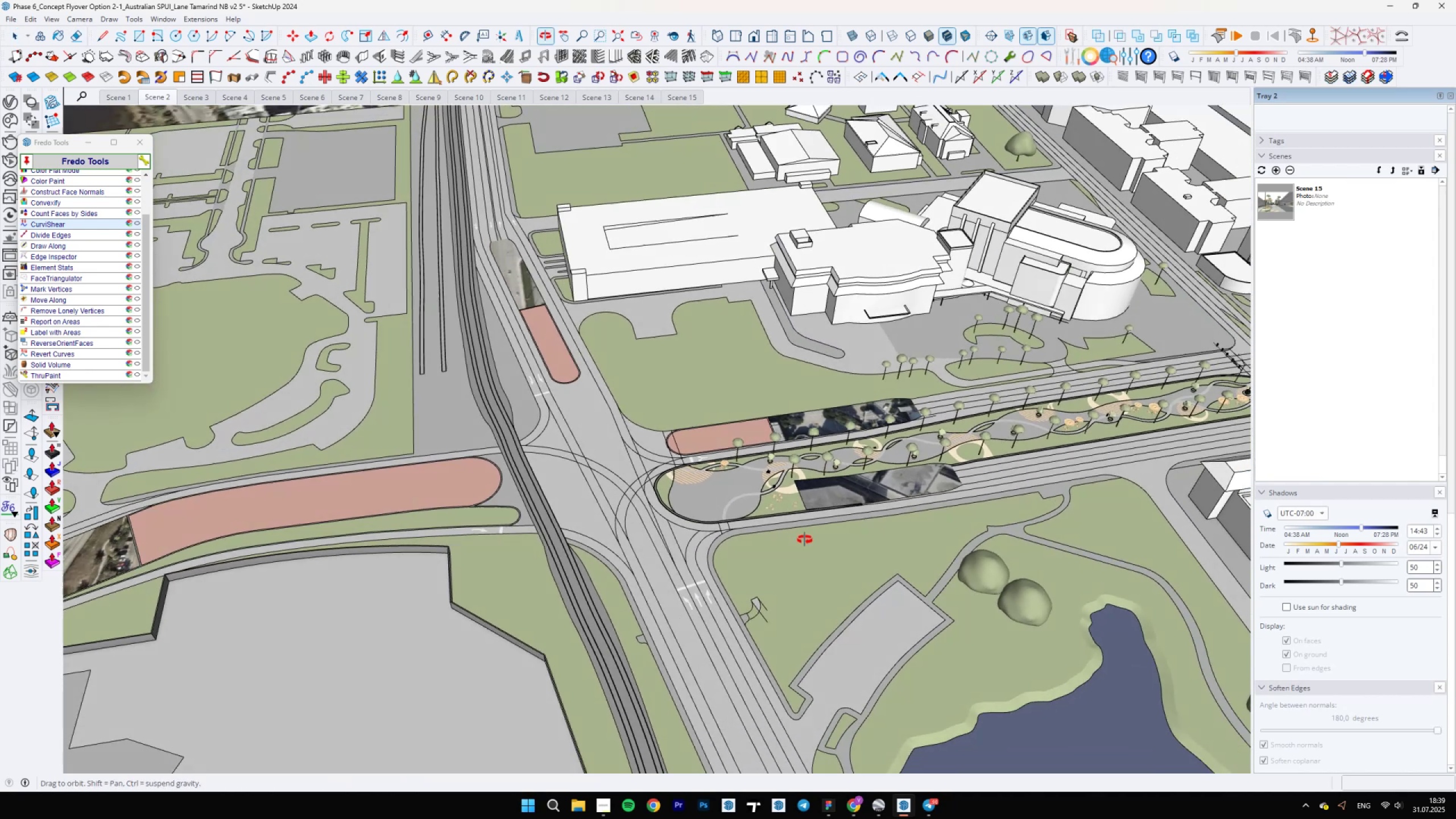 
key(Space)
 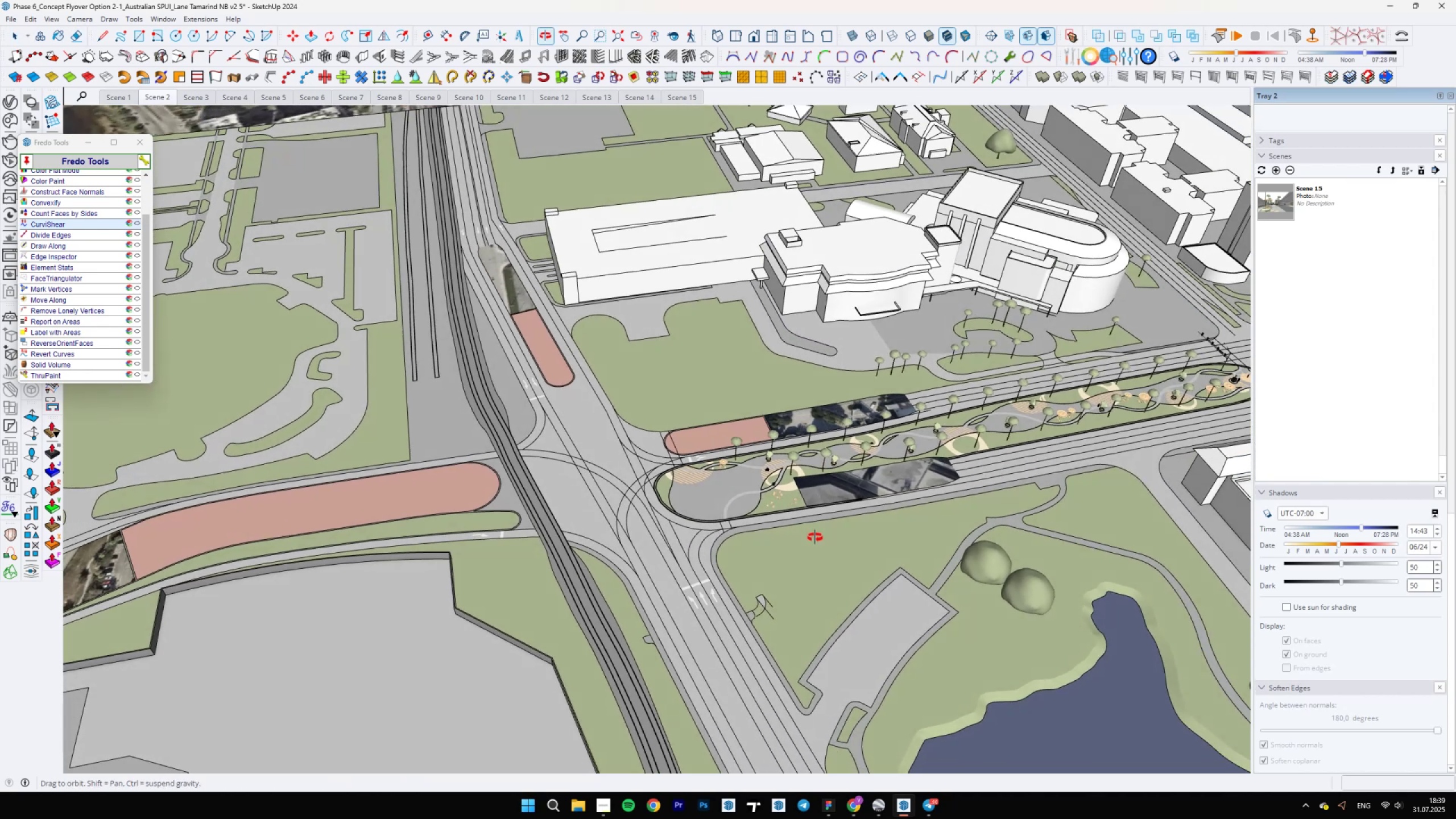 
key(Backslash)
 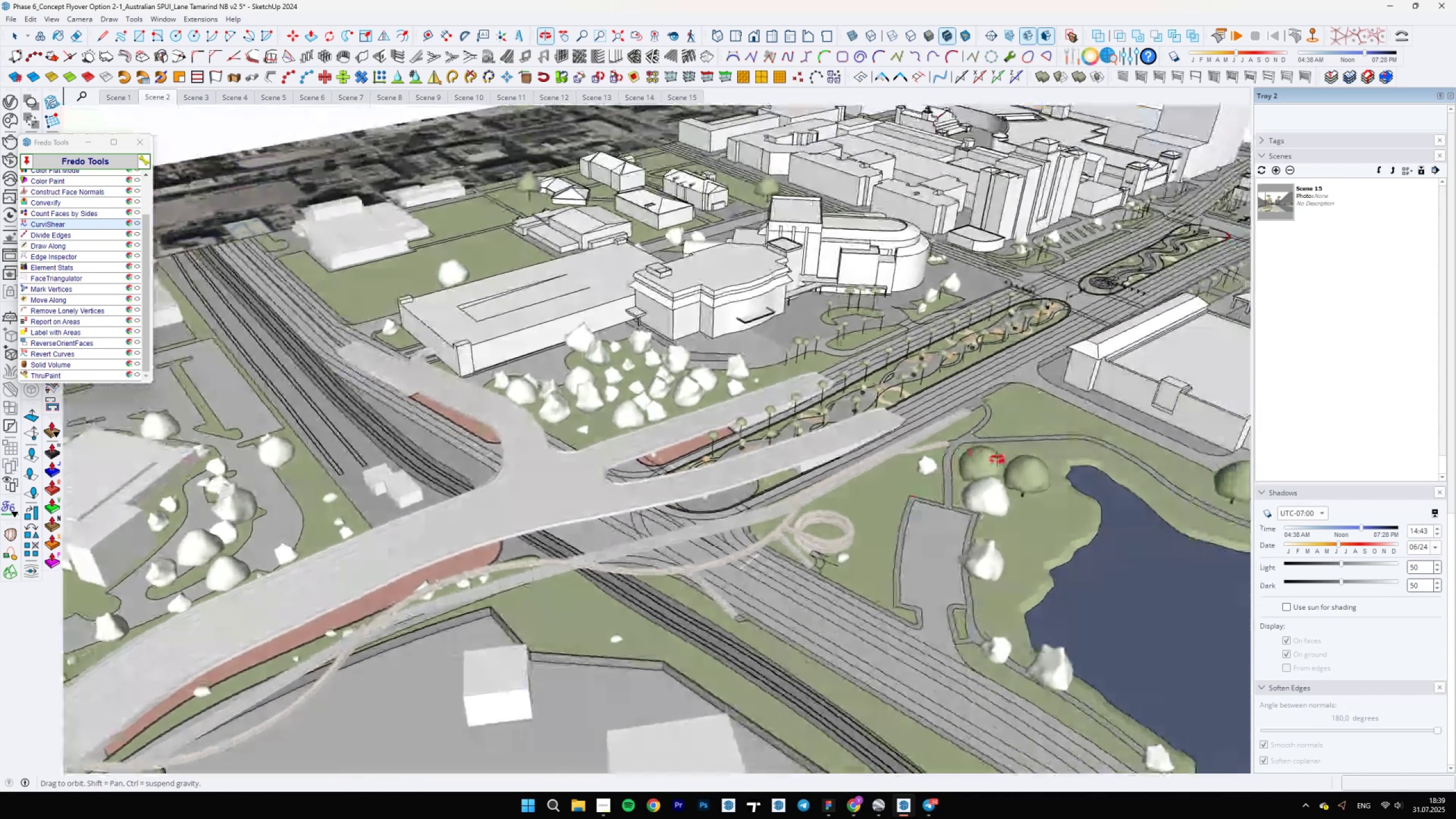 
scroll: coordinate [952, 449], scroll_direction: down, amount: 4.0
 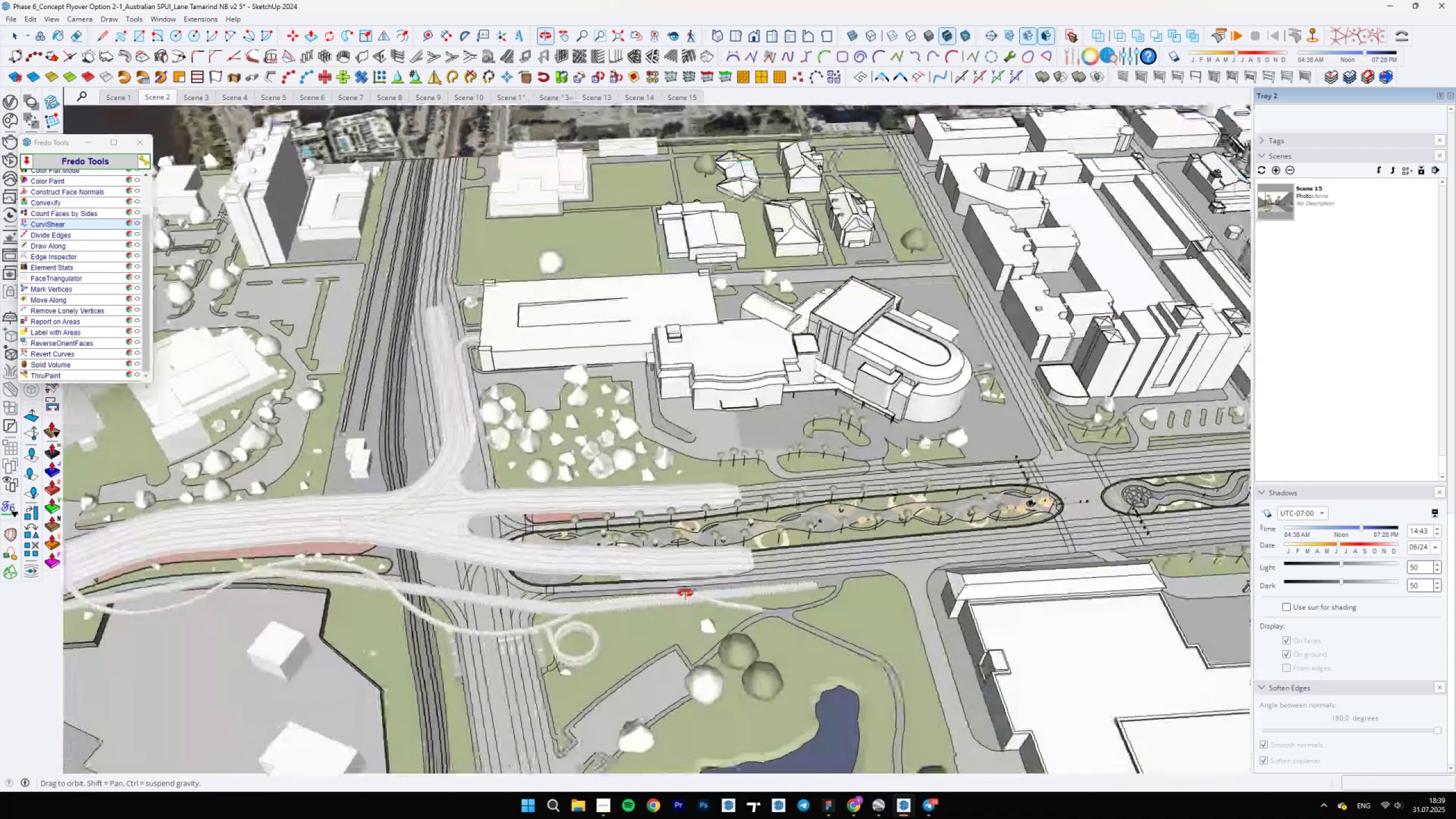 
key(Backslash)
 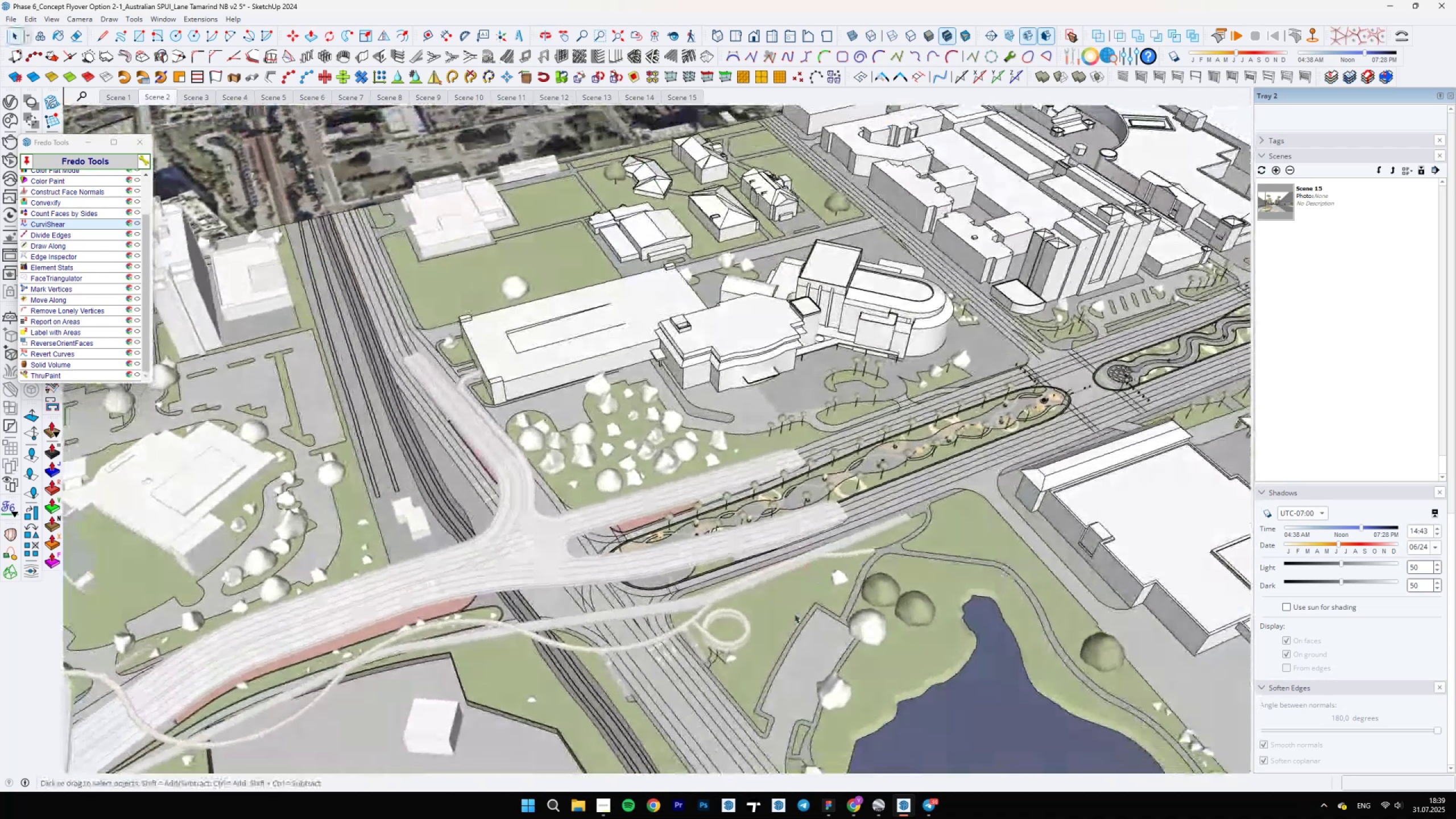 
scroll: coordinate [714, 639], scroll_direction: up, amount: 25.0
 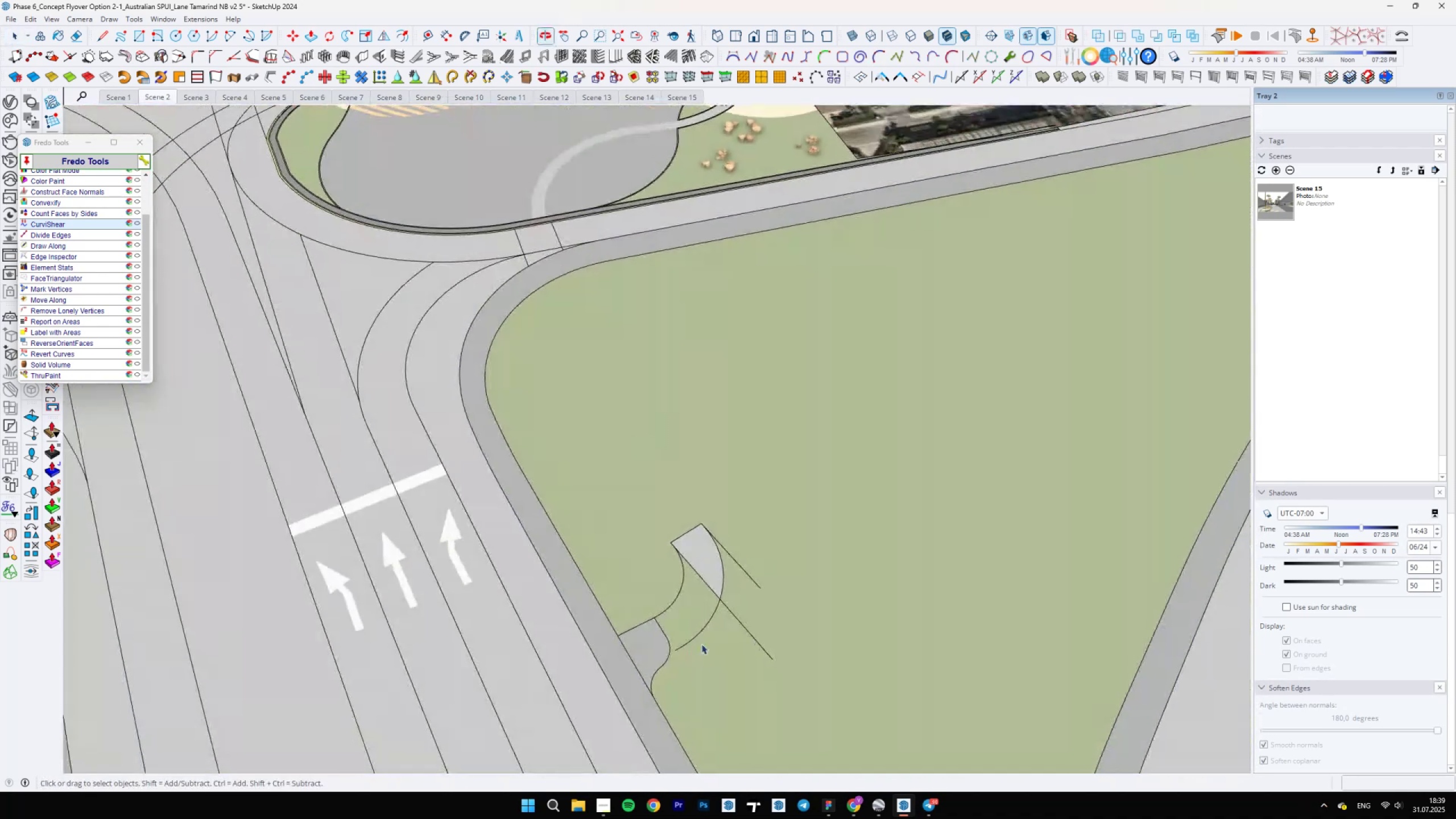 
key(E)
 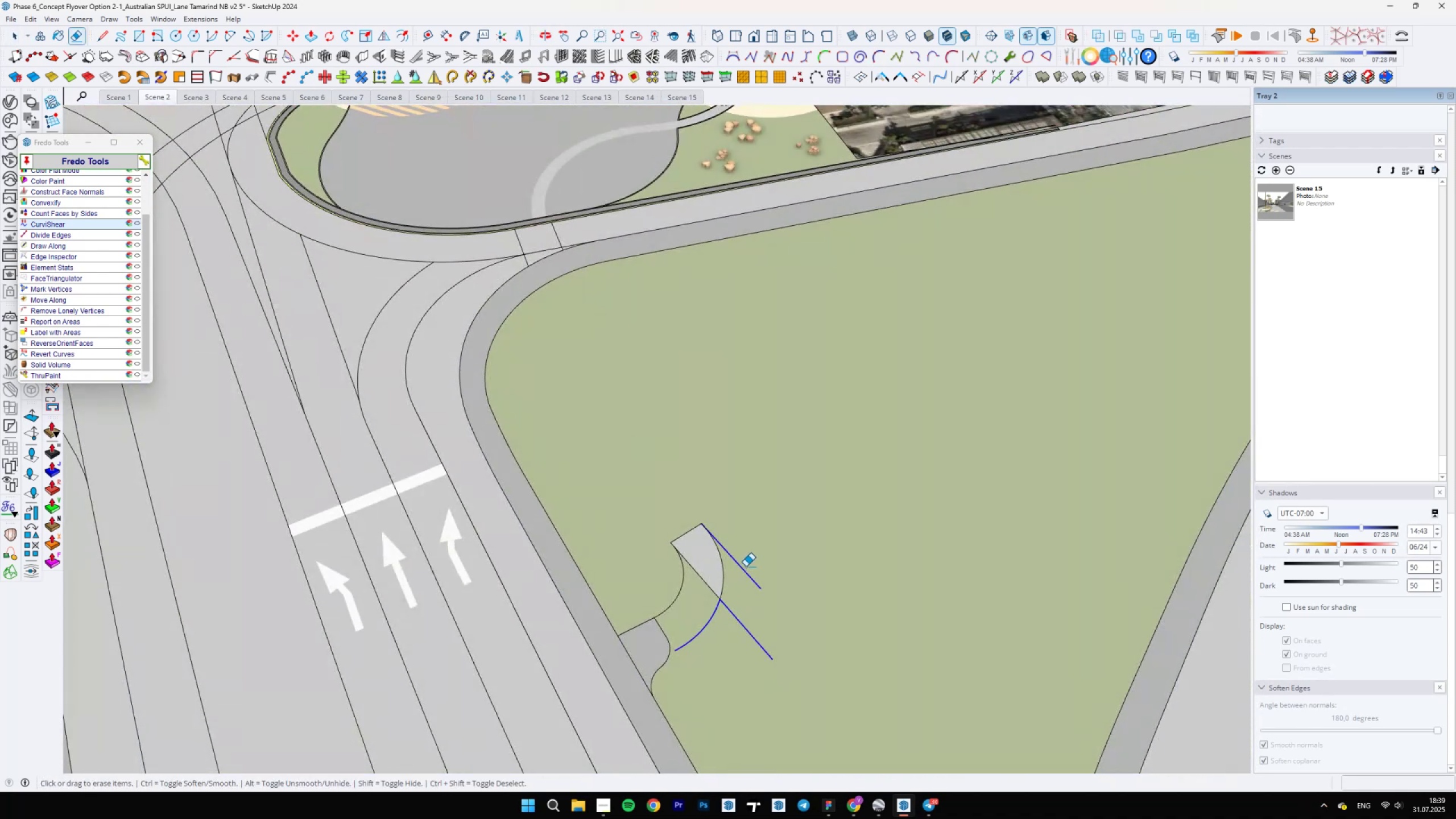 
key(Control+Z)
 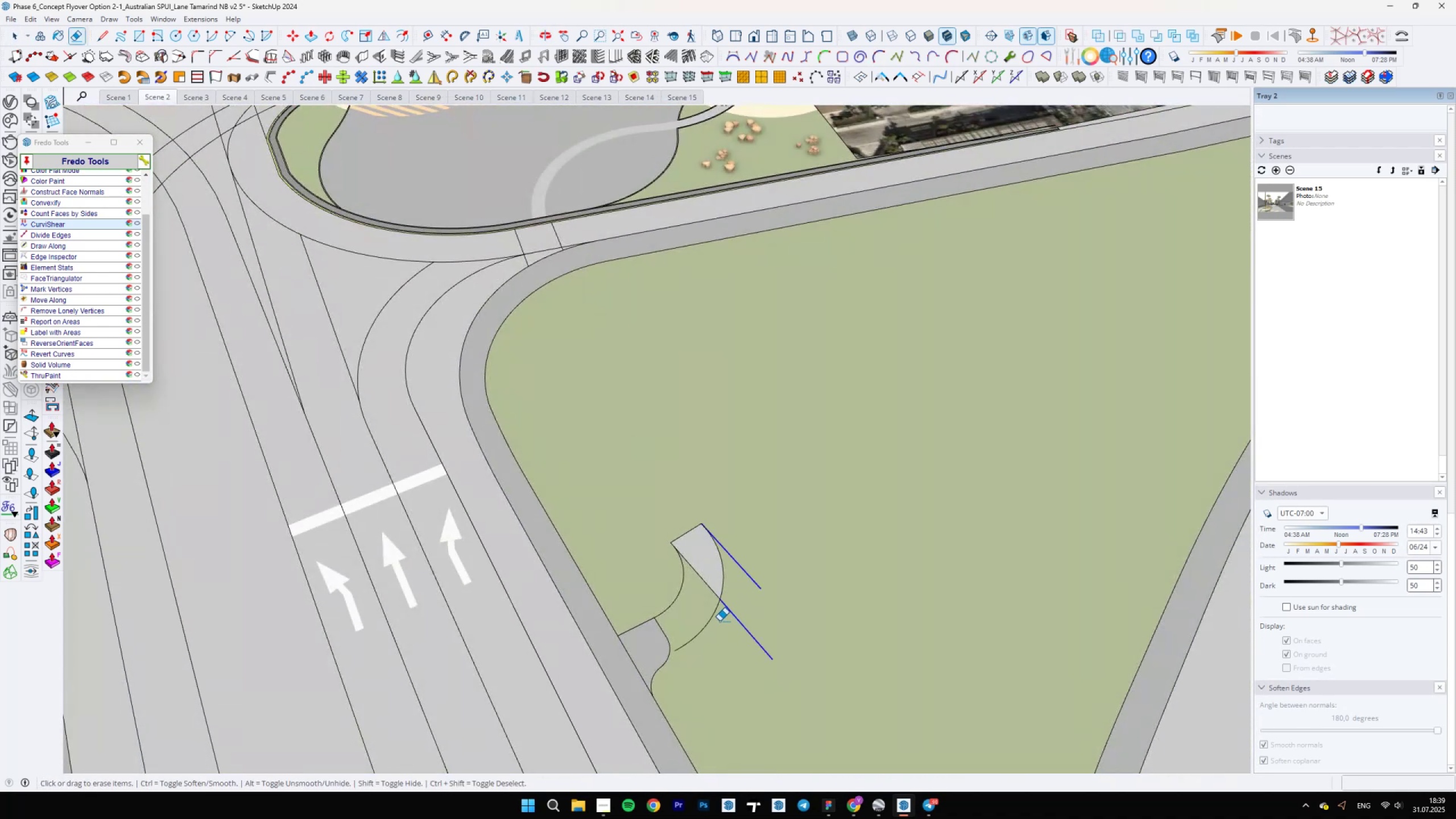 
scroll: coordinate [624, 639], scroll_direction: up, amount: 12.0
 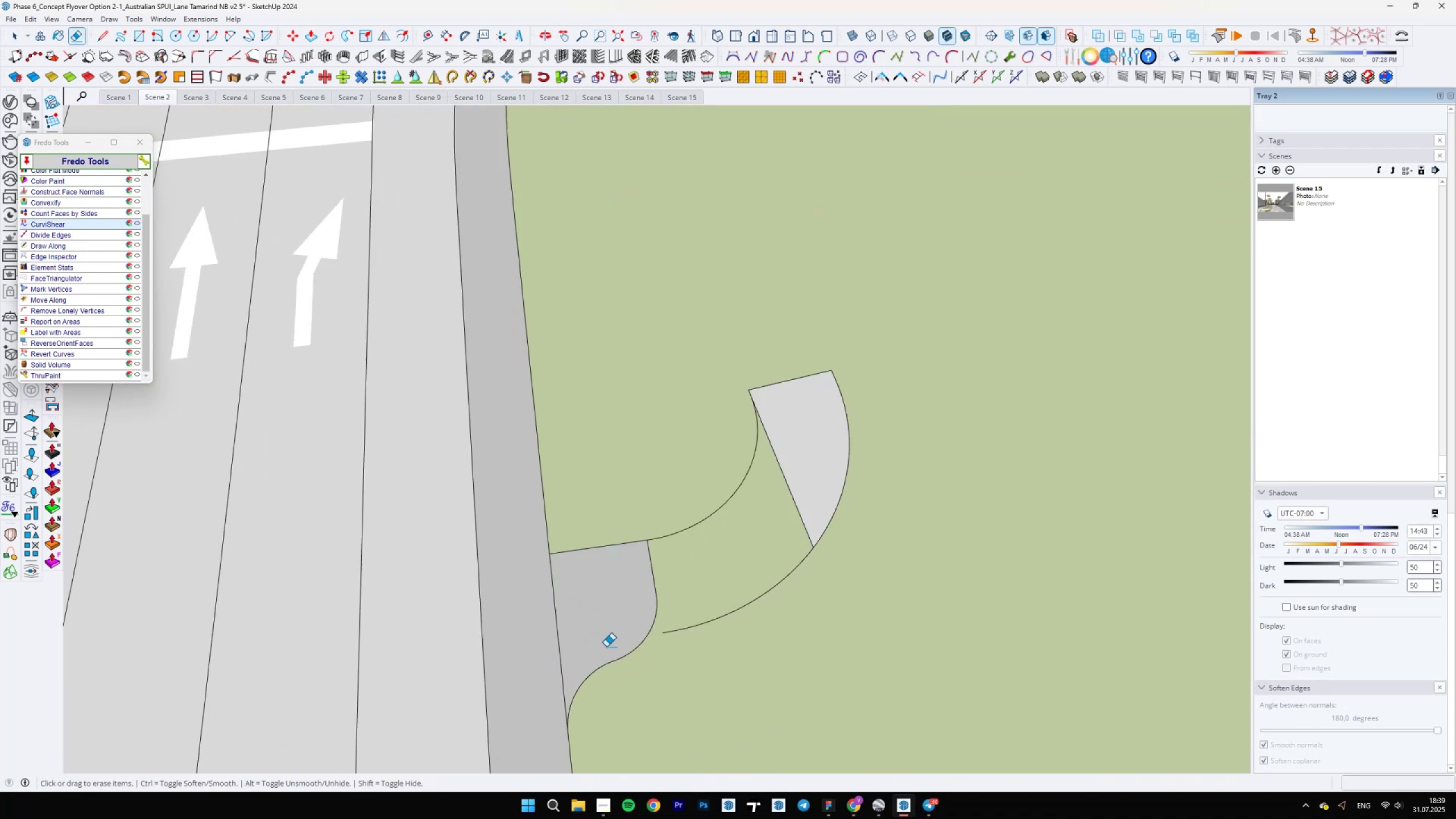 
key(A)
 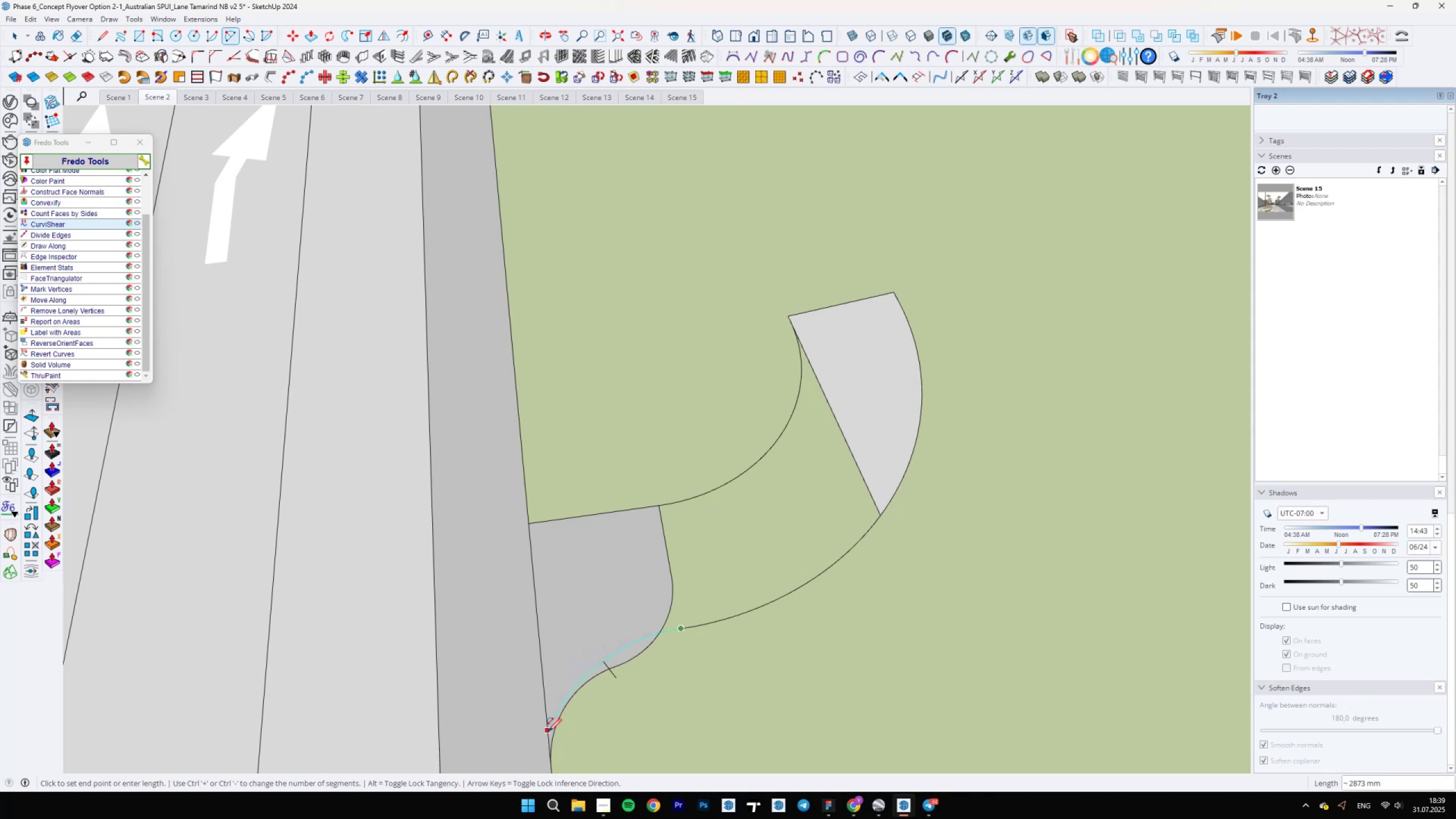 
hold_key(key=ShiftLeft, duration=0.43)
scroll: coordinate [550, 761], scroll_direction: down, amount: 1.0
 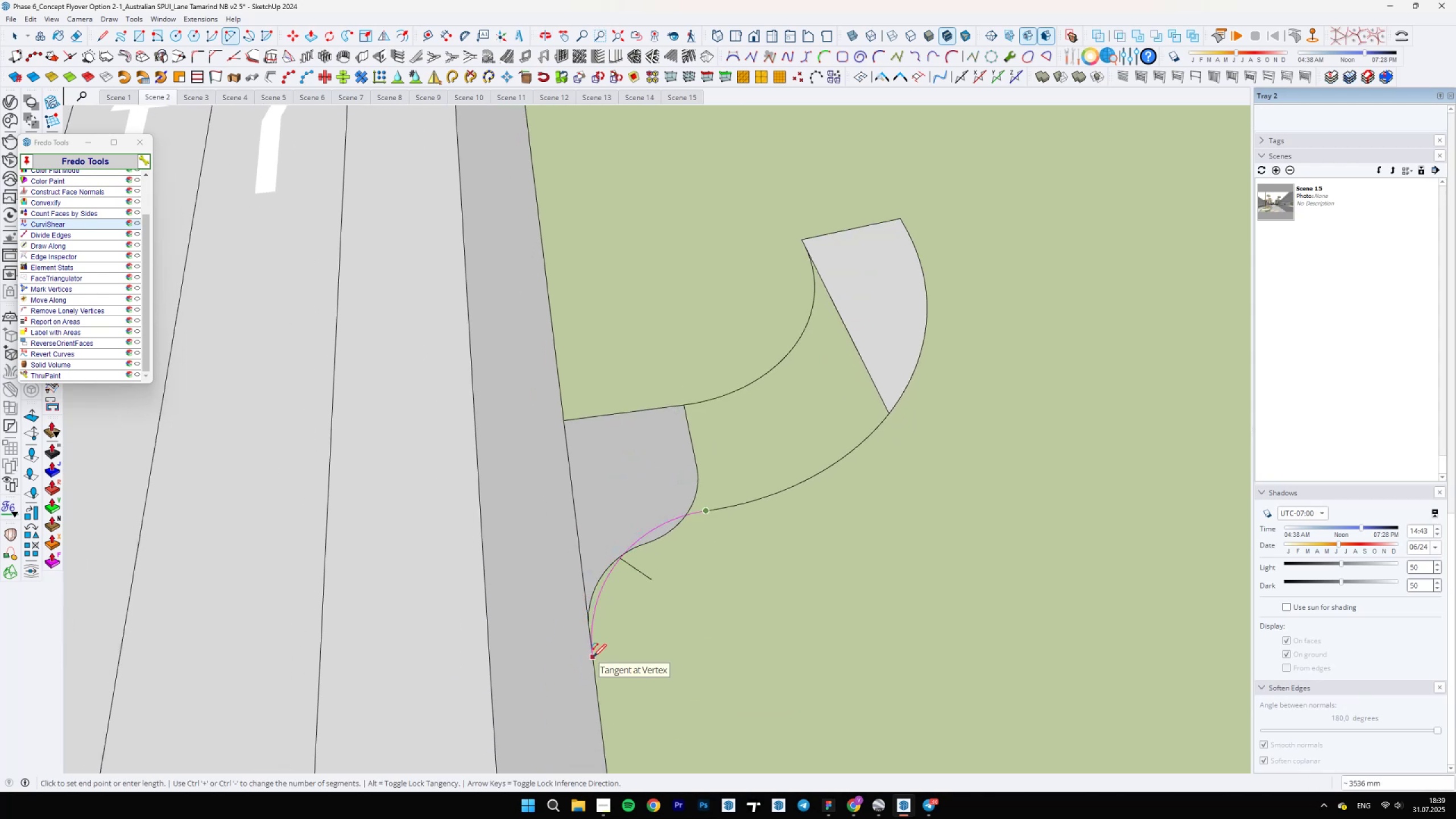 
type(ea)
 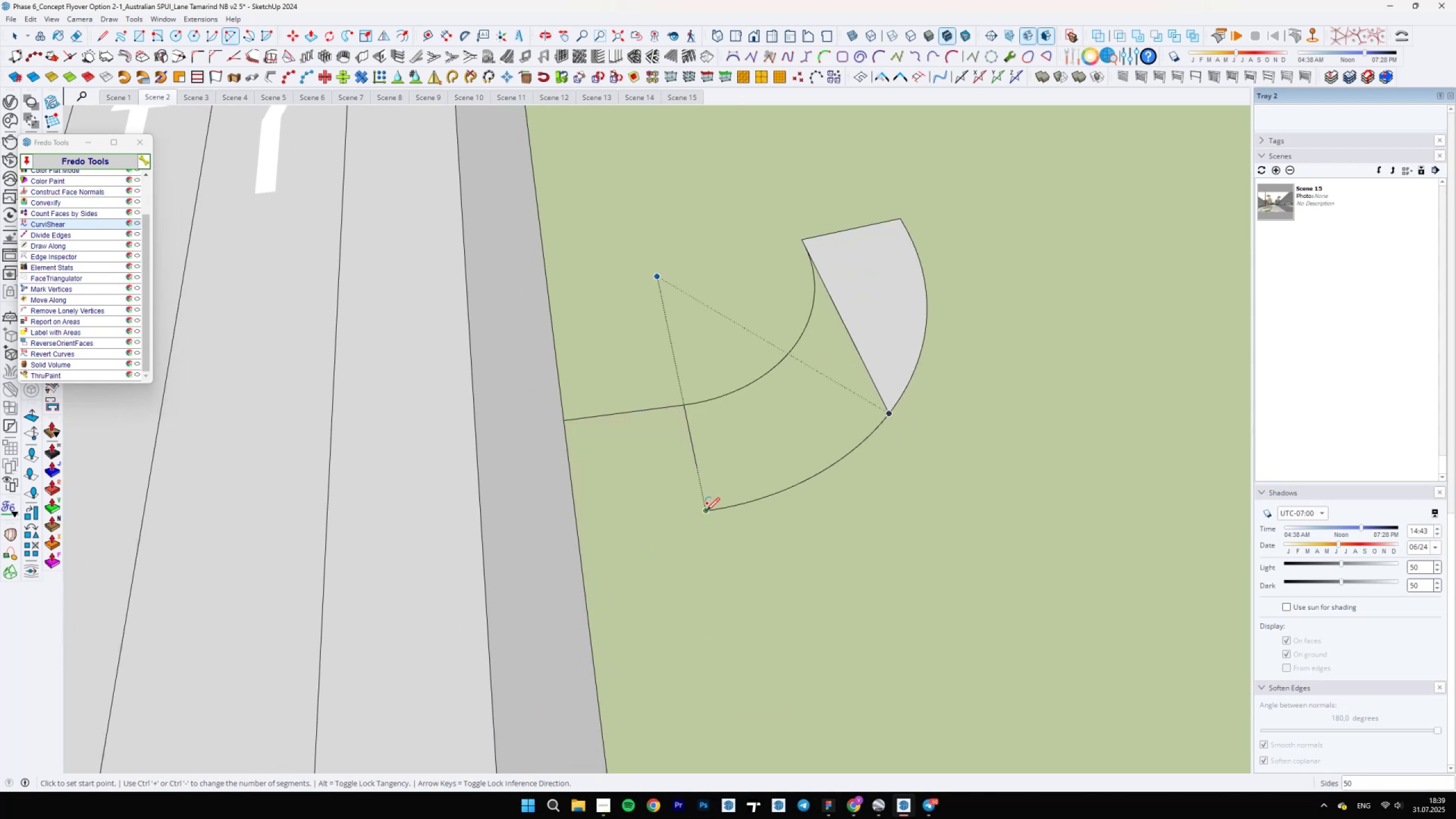 
left_click([706, 511])
 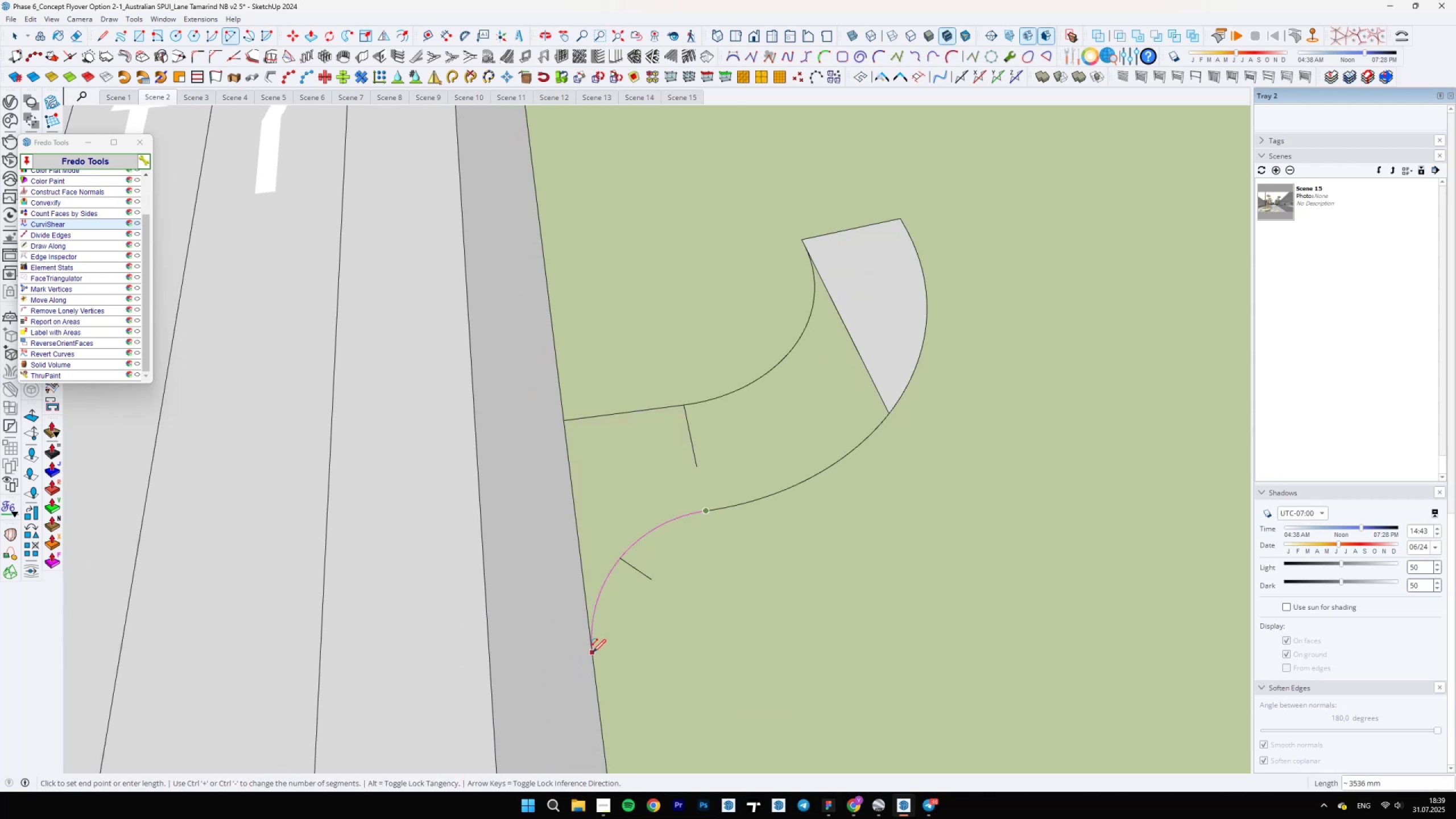 
double_click([593, 652])
 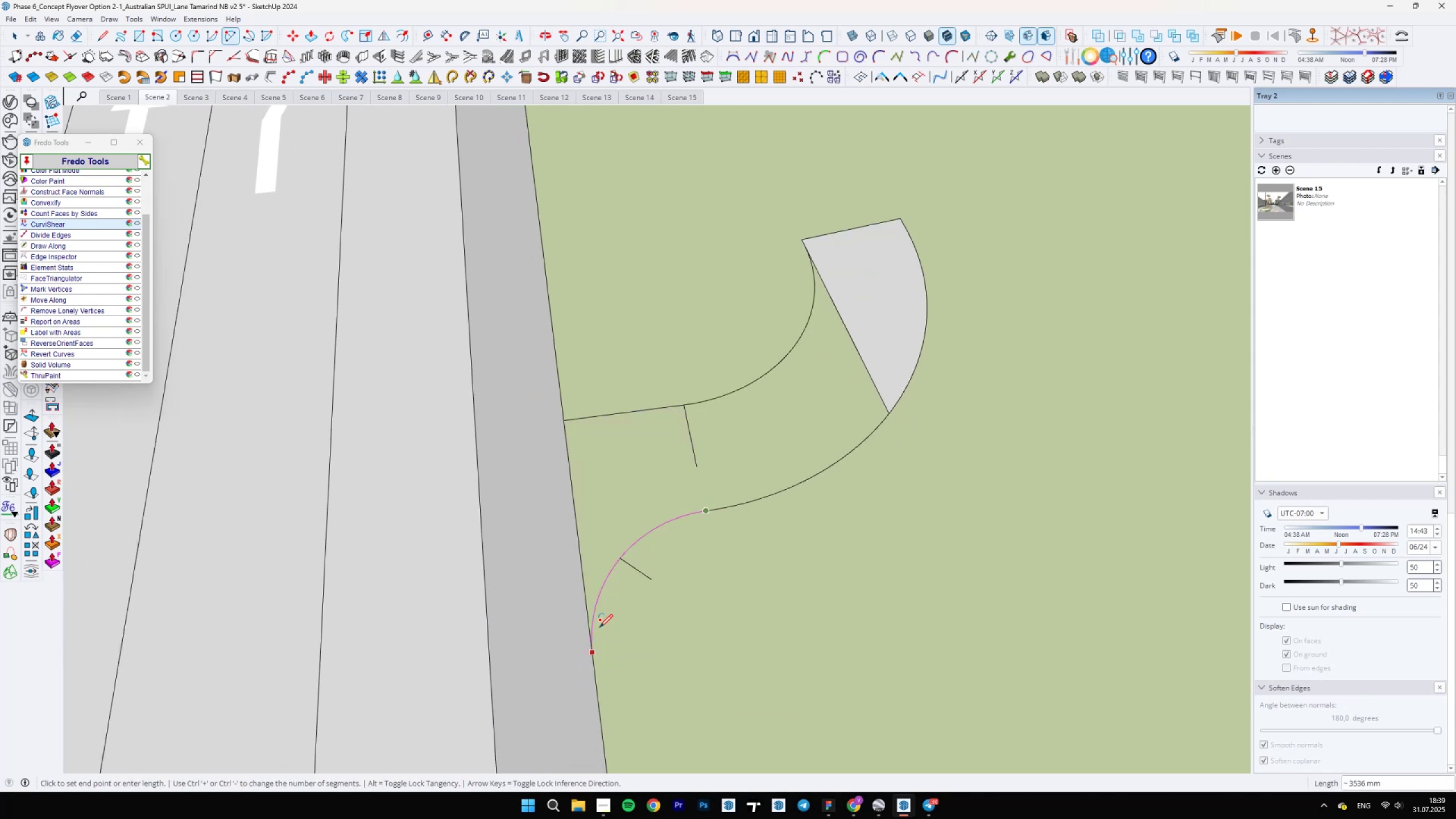 
scroll: coordinate [599, 627], scroll_direction: down, amount: 6.0
 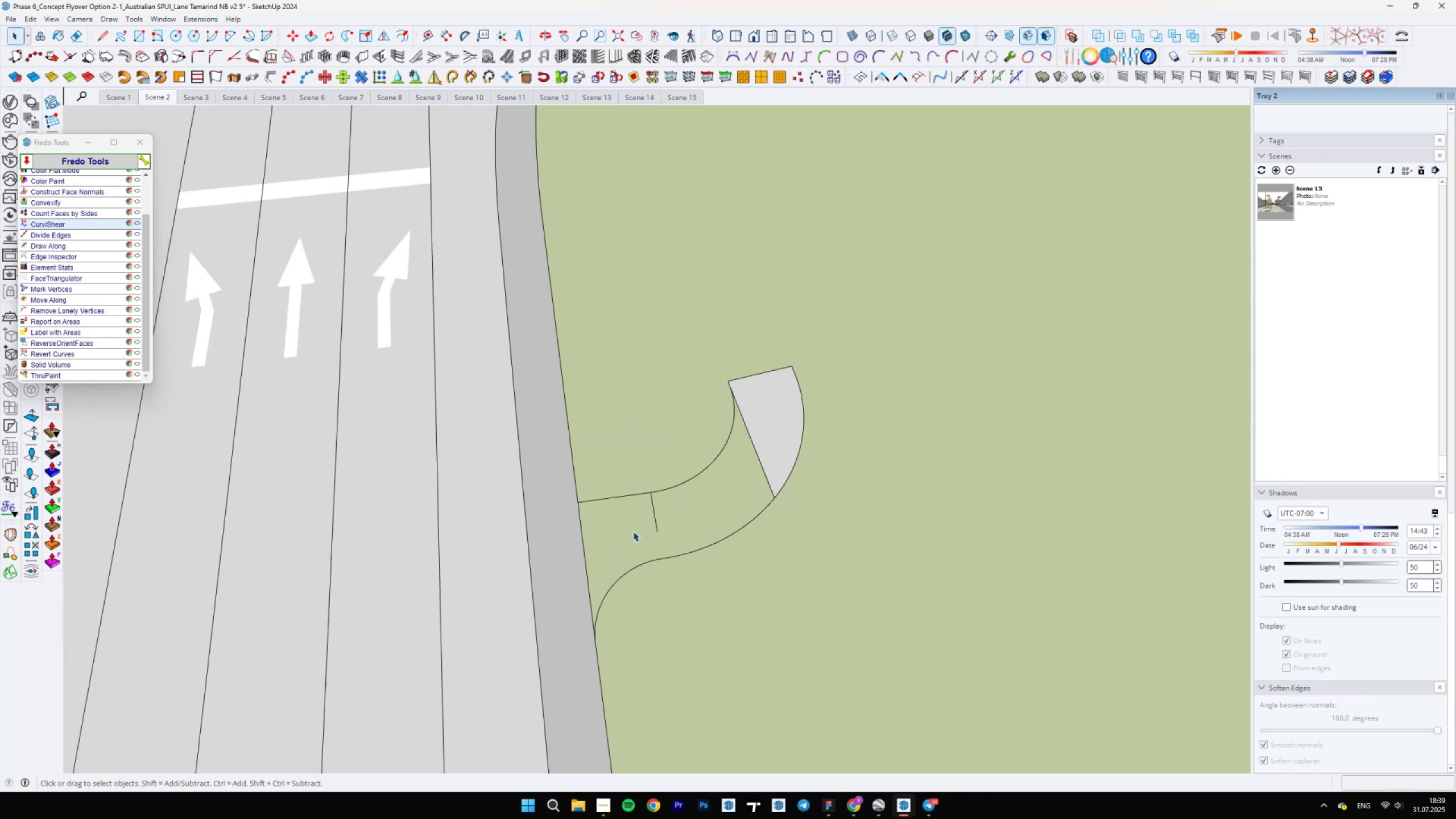 
key(Space)
 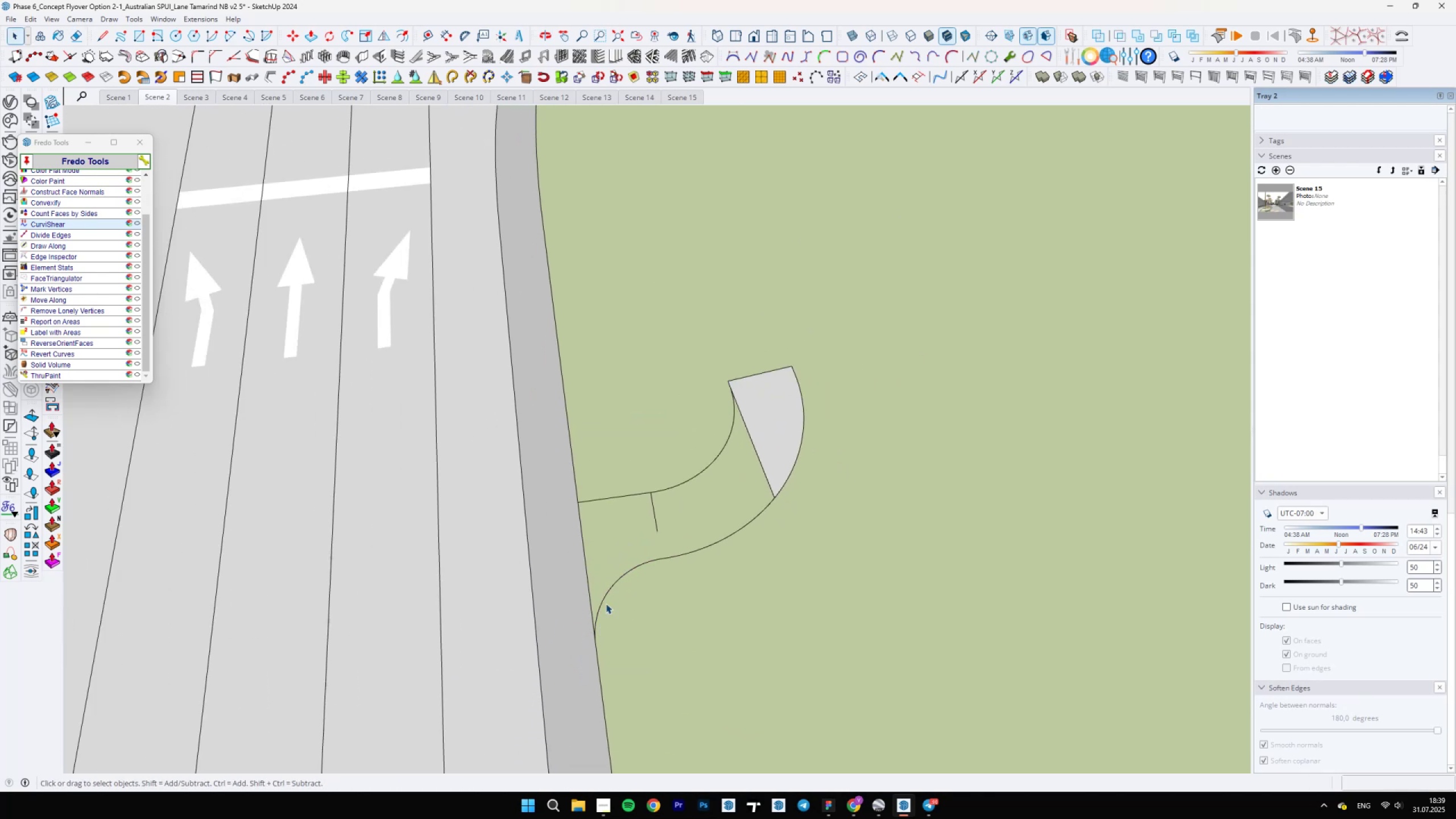 
key(E)
 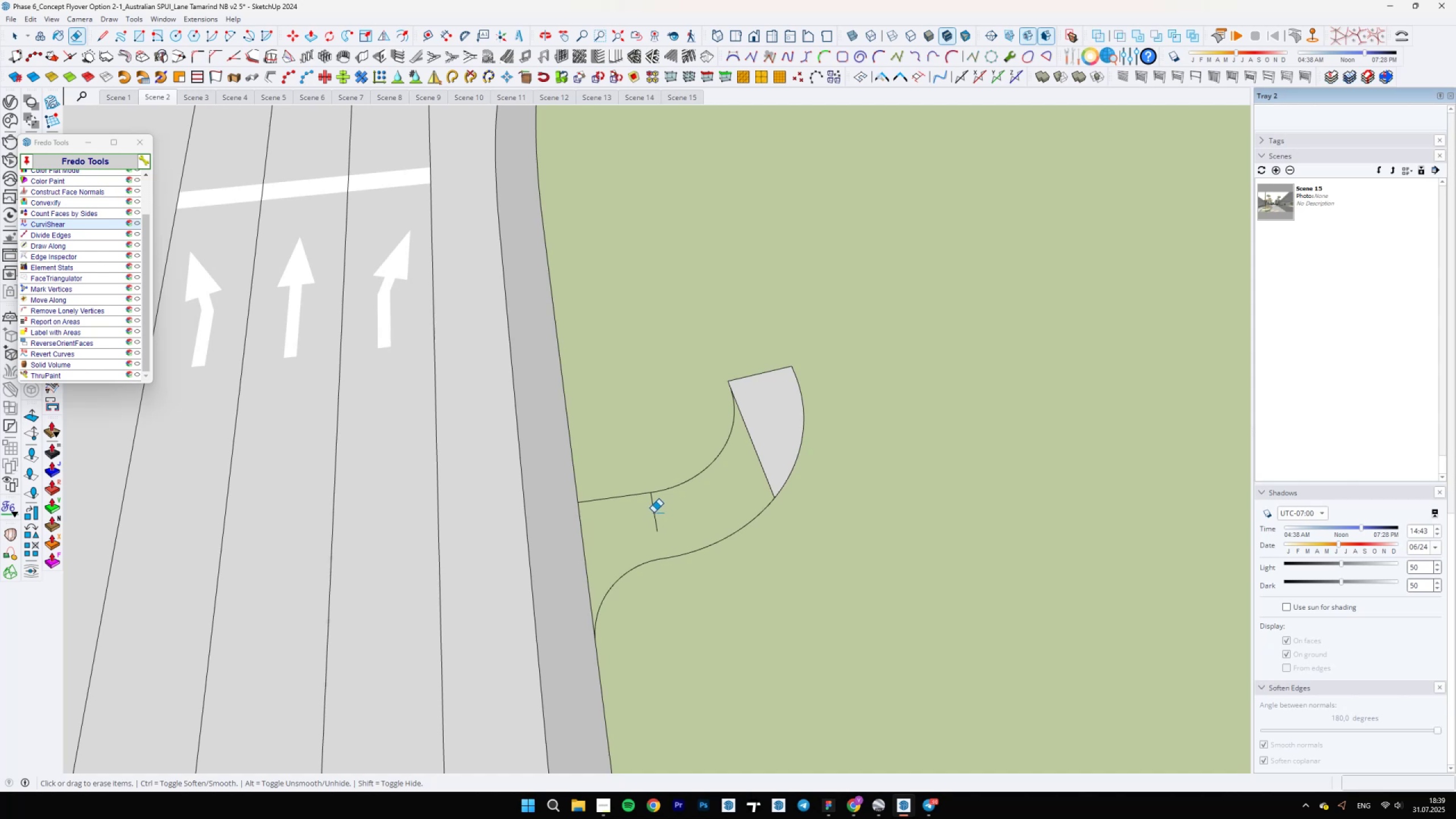 
key(Space)
 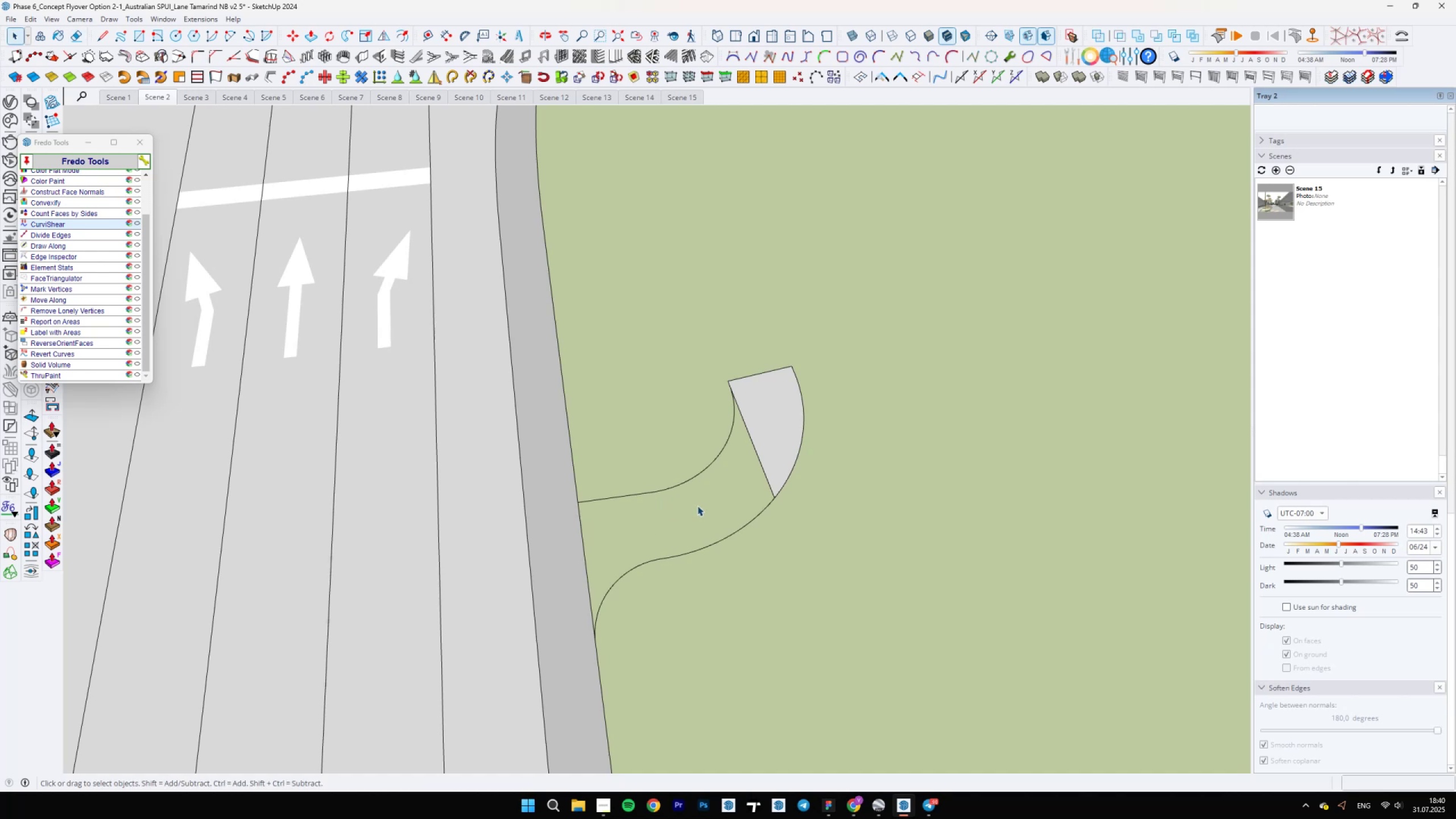 
key(E)
 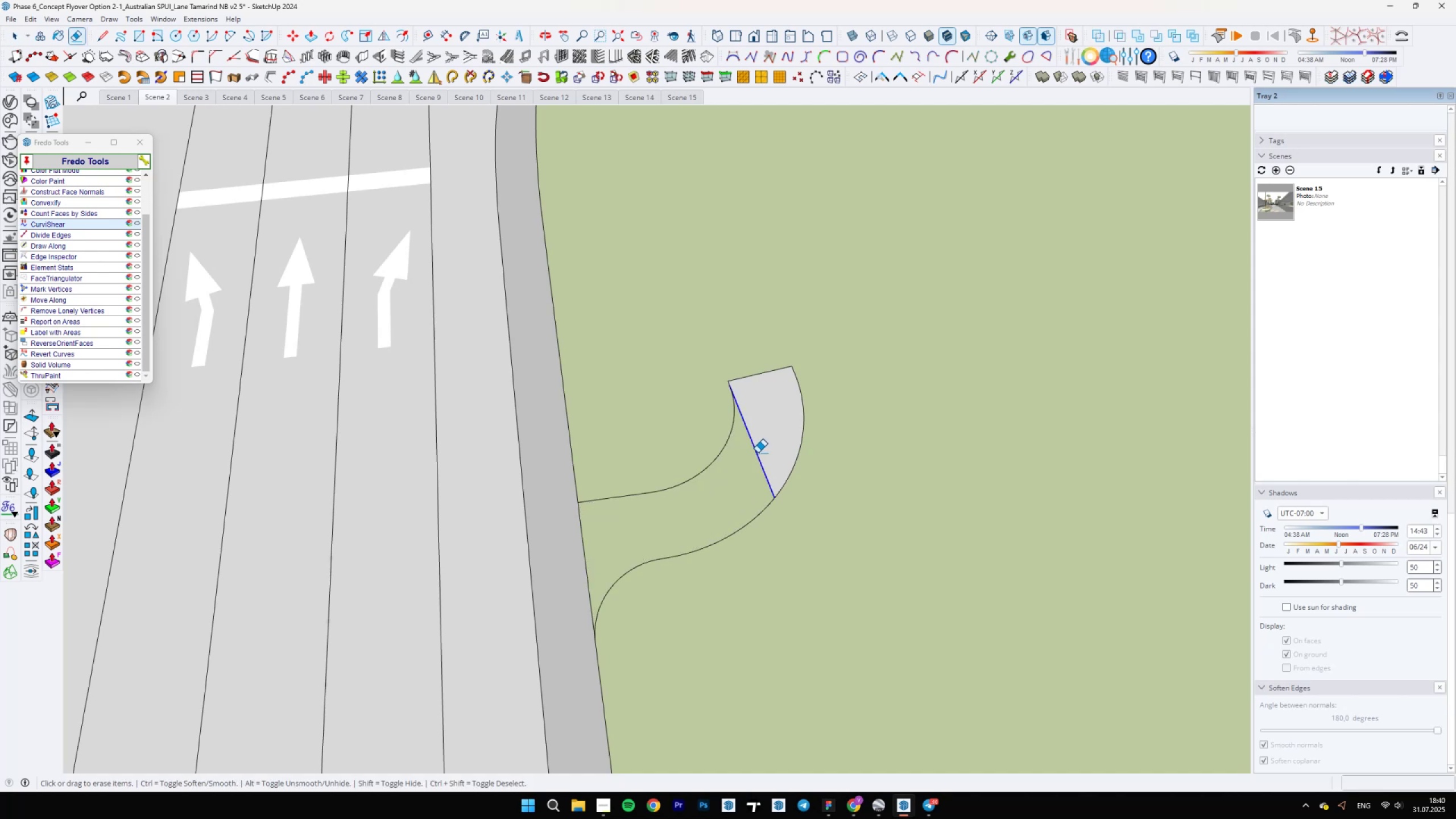 
key(Space)
 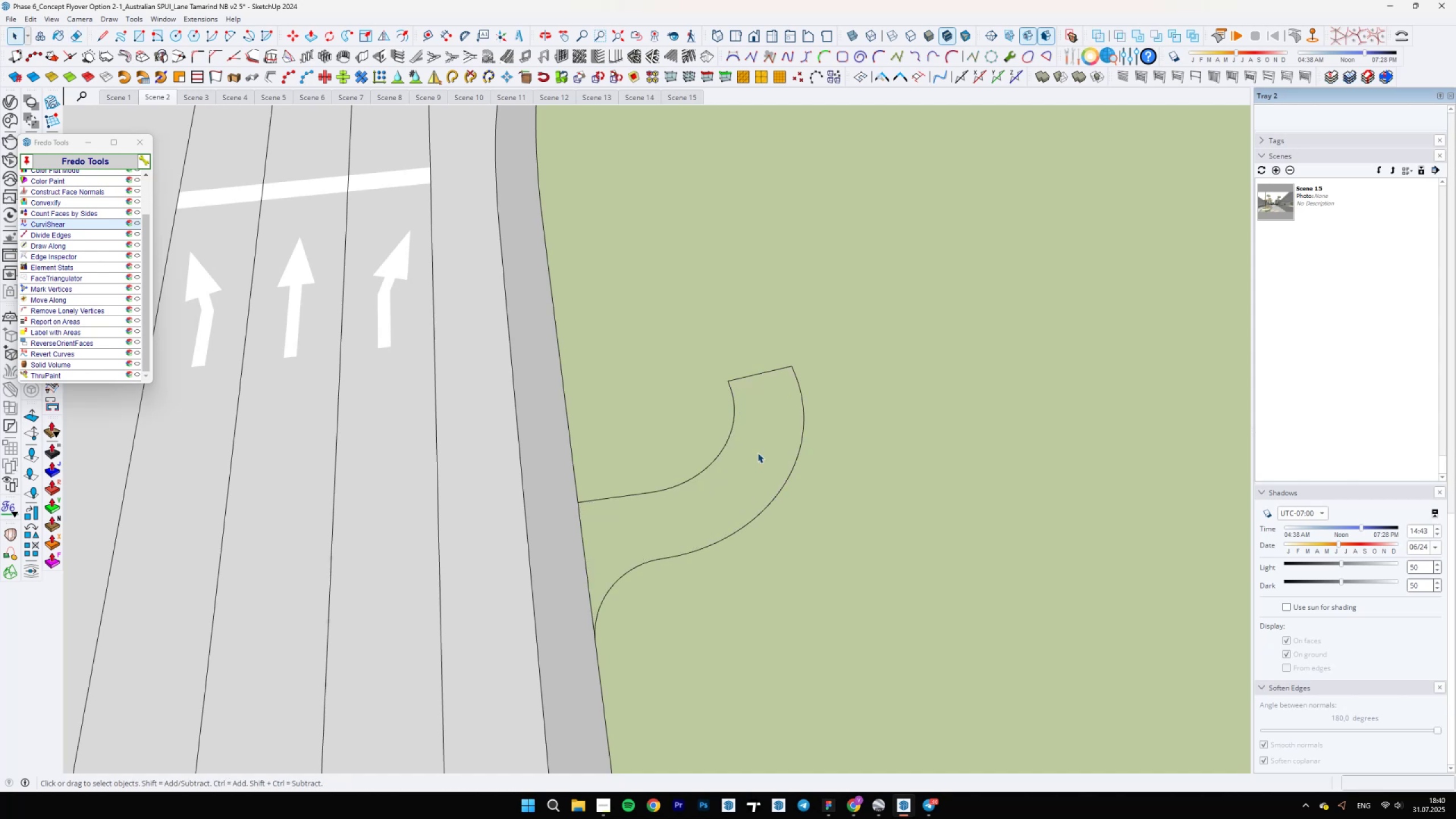 
left_click([758, 453])
 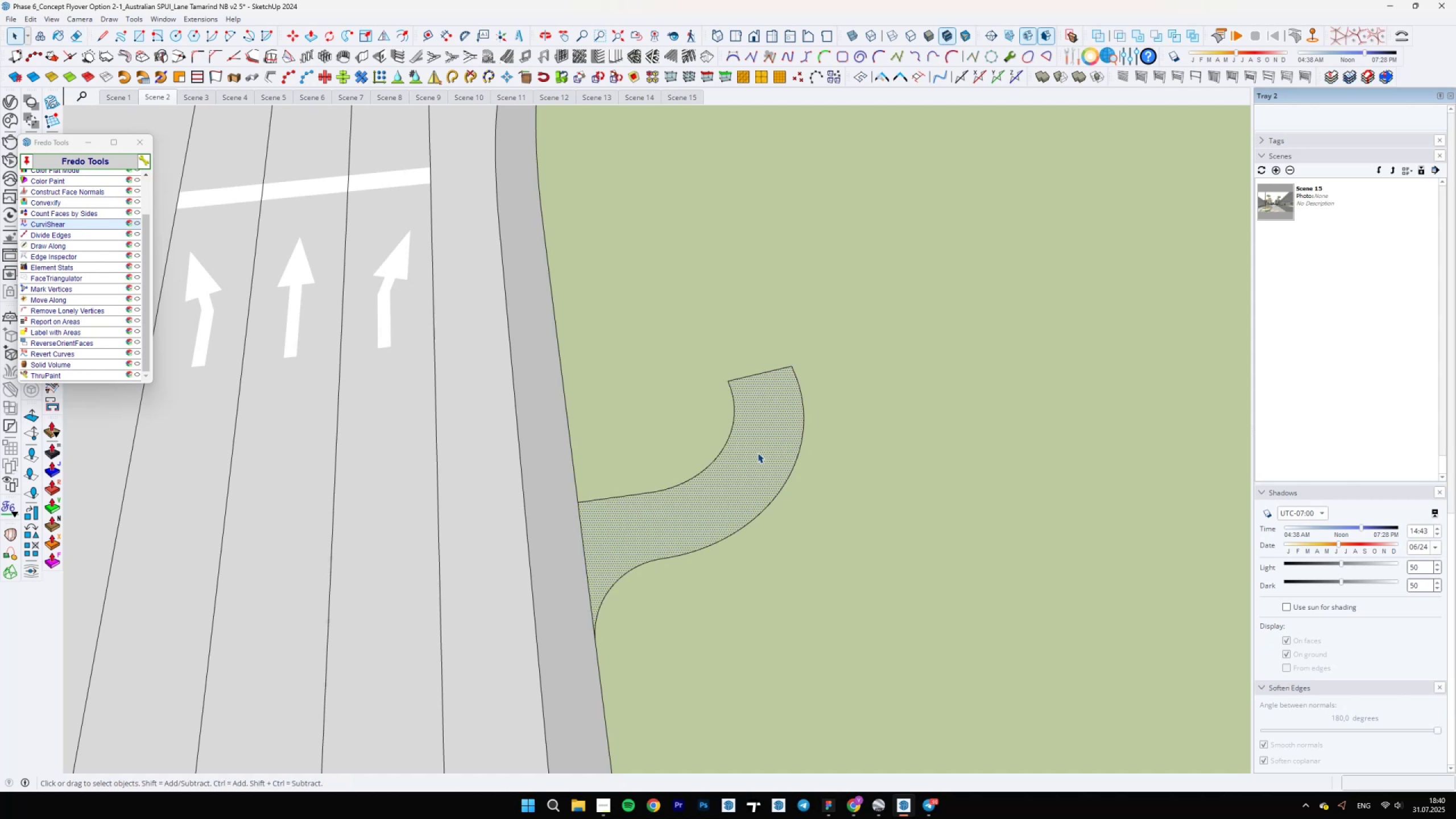 
key(B)
 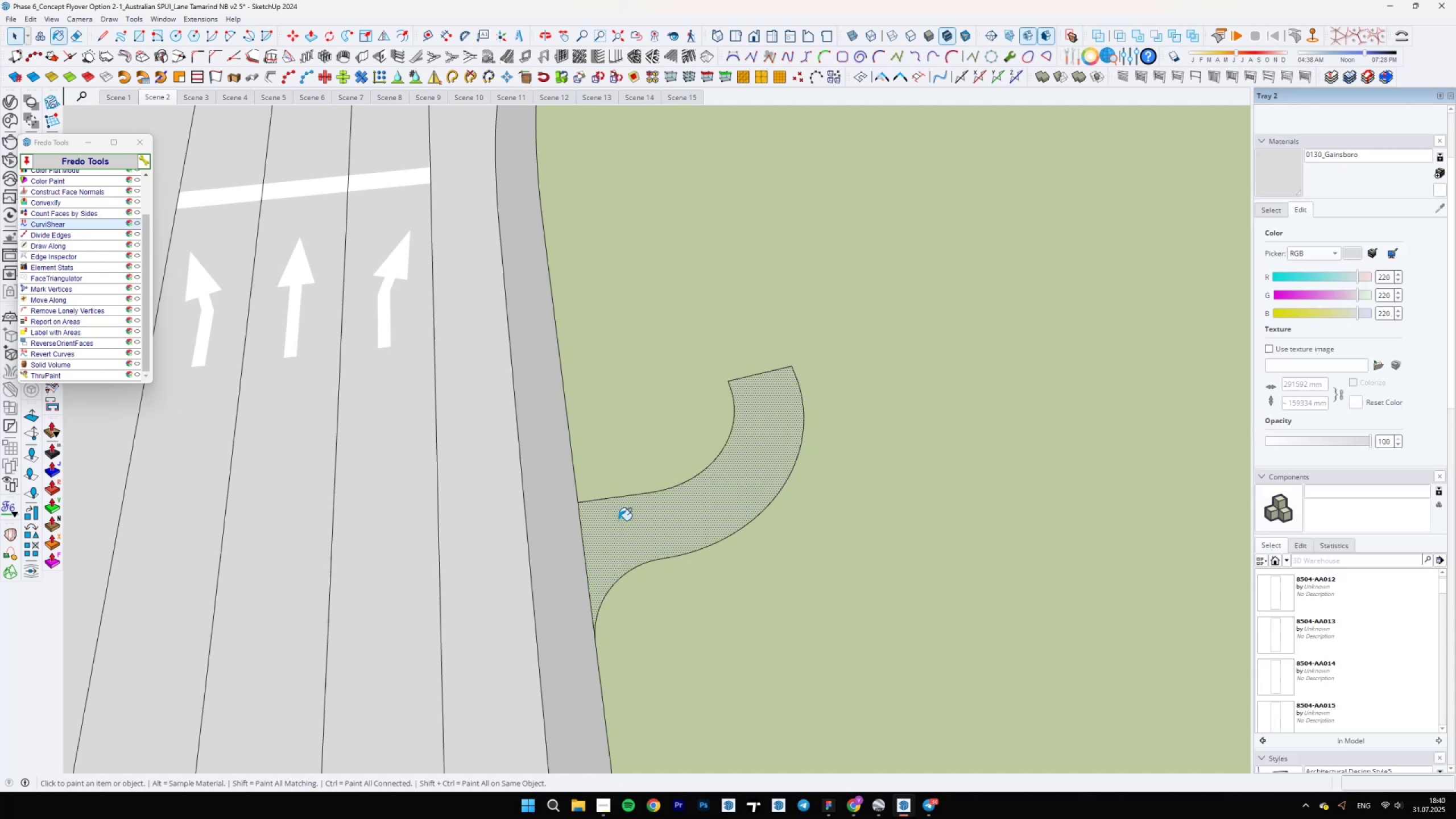 
hold_key(key=AltLeft, duration=0.42)
left_click([567, 555])
 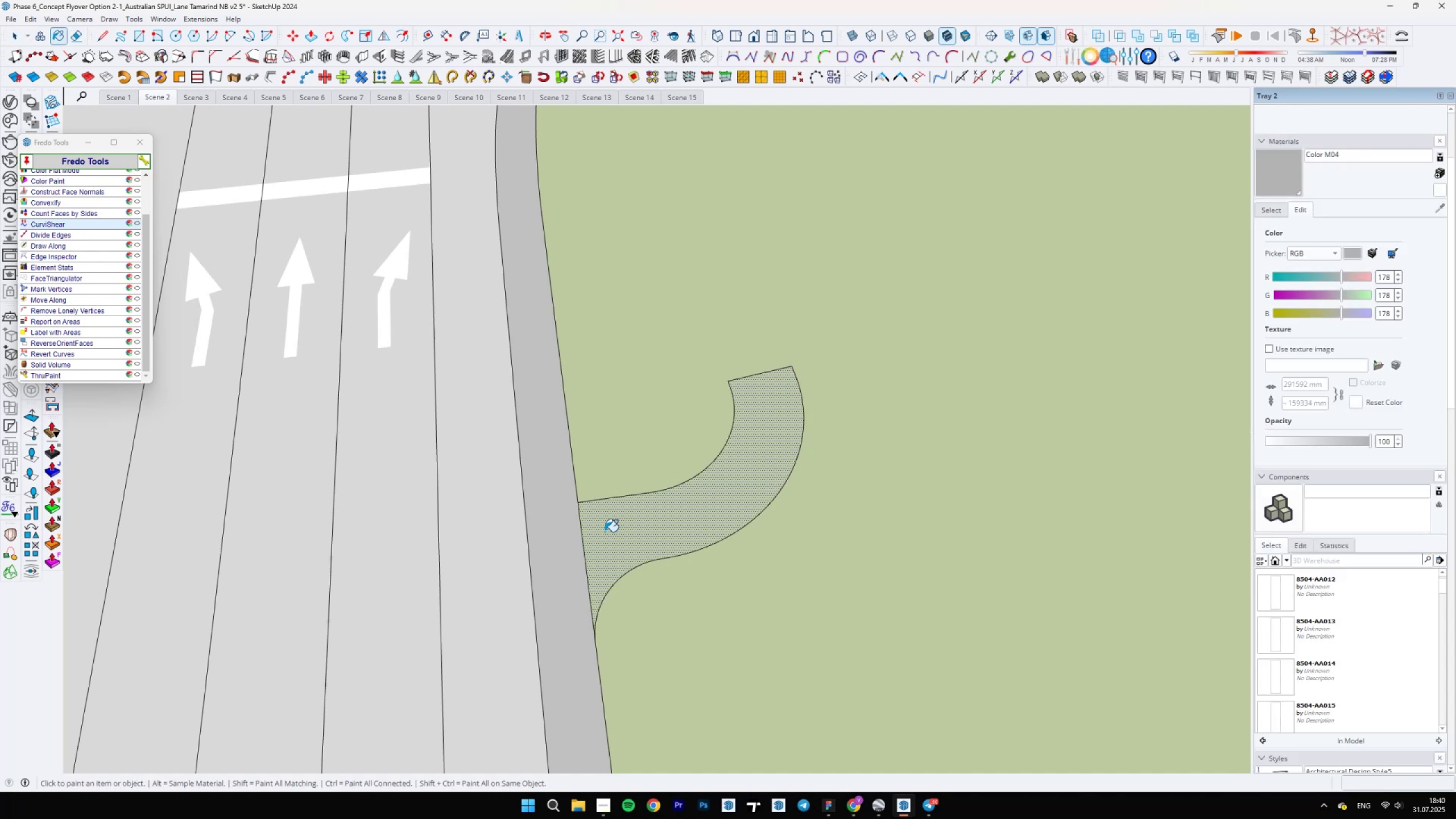 
double_click([611, 528])
 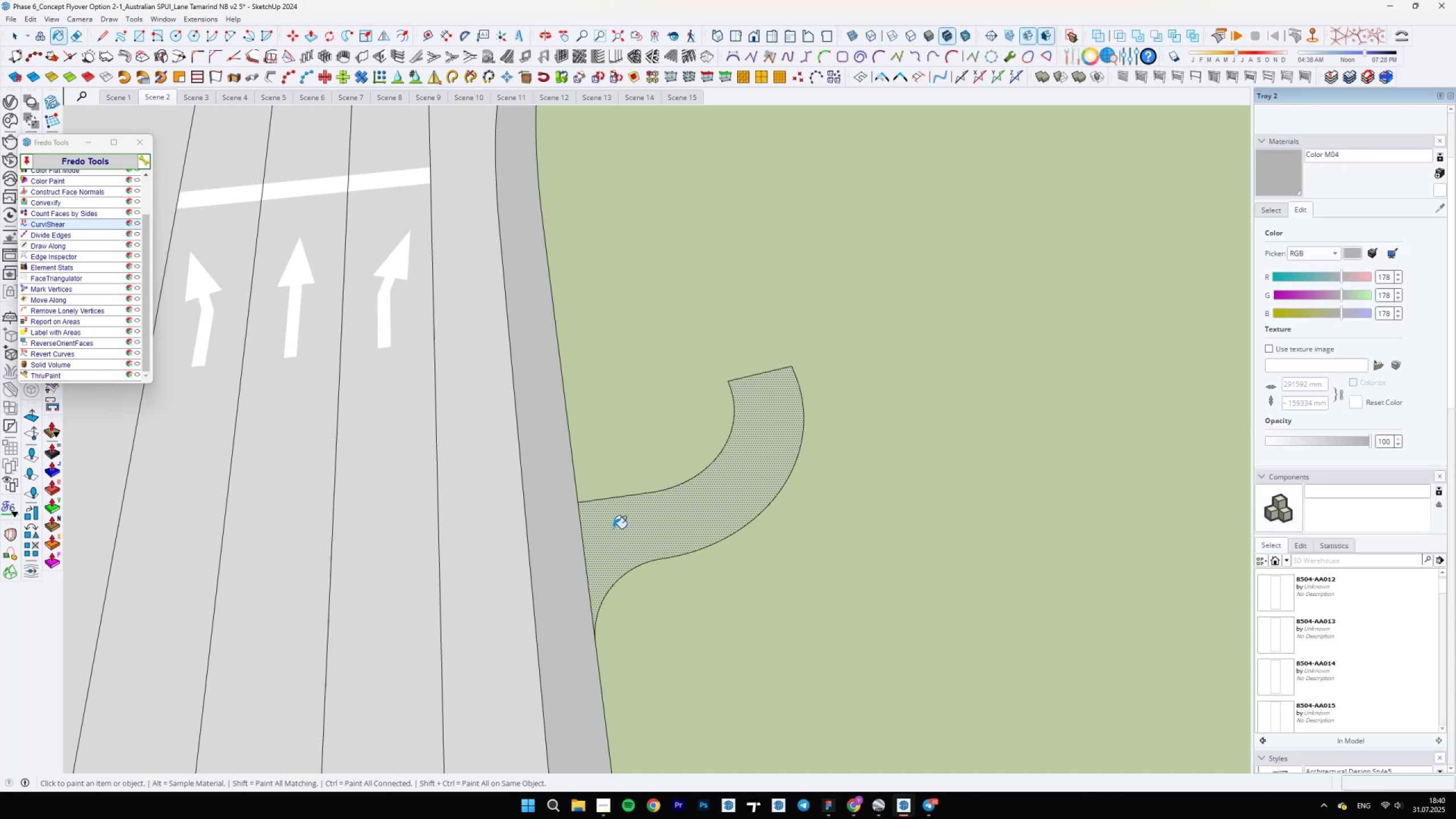 
scroll: coordinate [651, 537], scroll_direction: down, amount: 12.0
 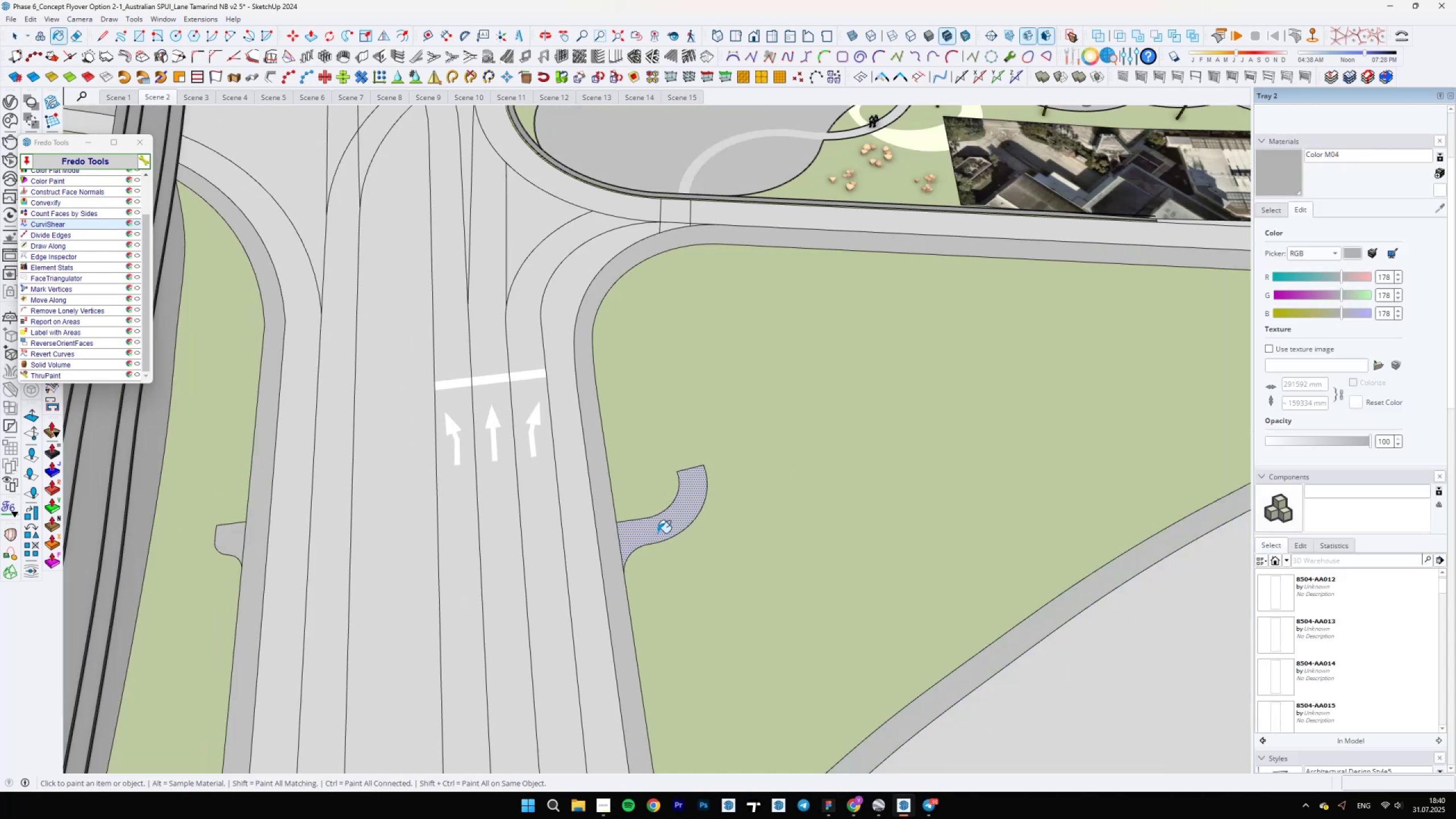 
key(Backslash)
 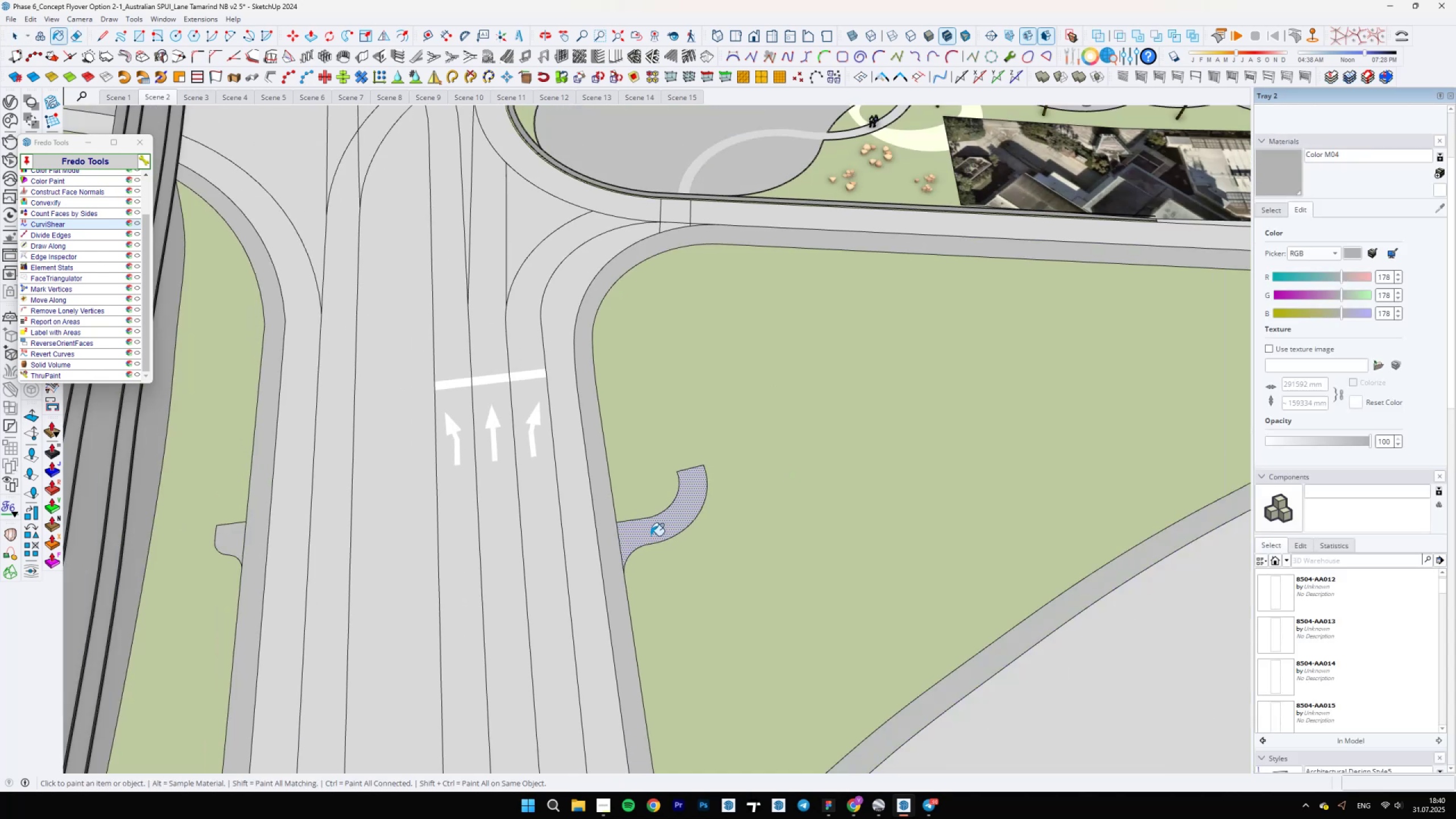 
scroll: coordinate [648, 515], scroll_direction: up, amount: 13.0
 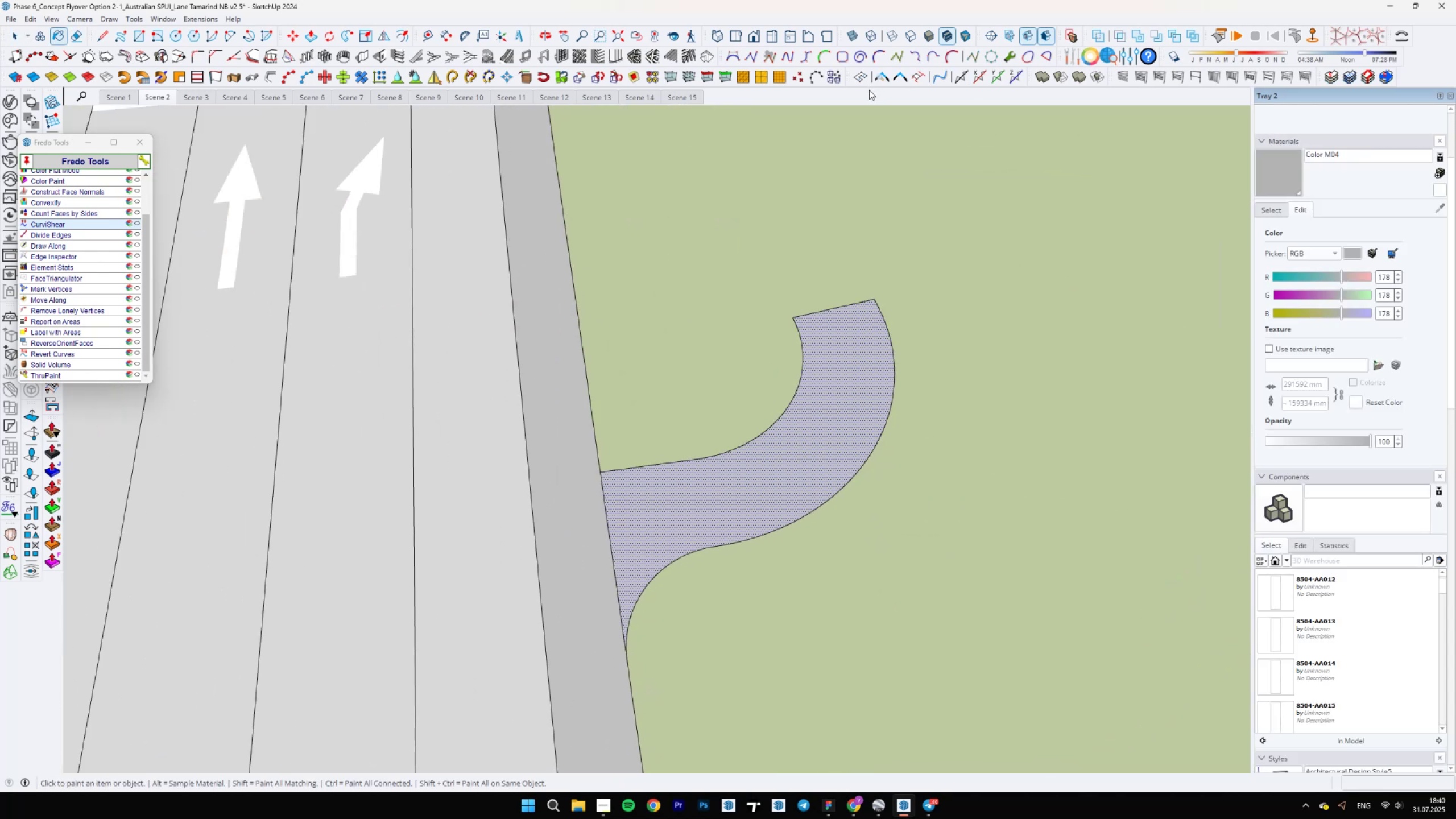 
key(Backslash)
 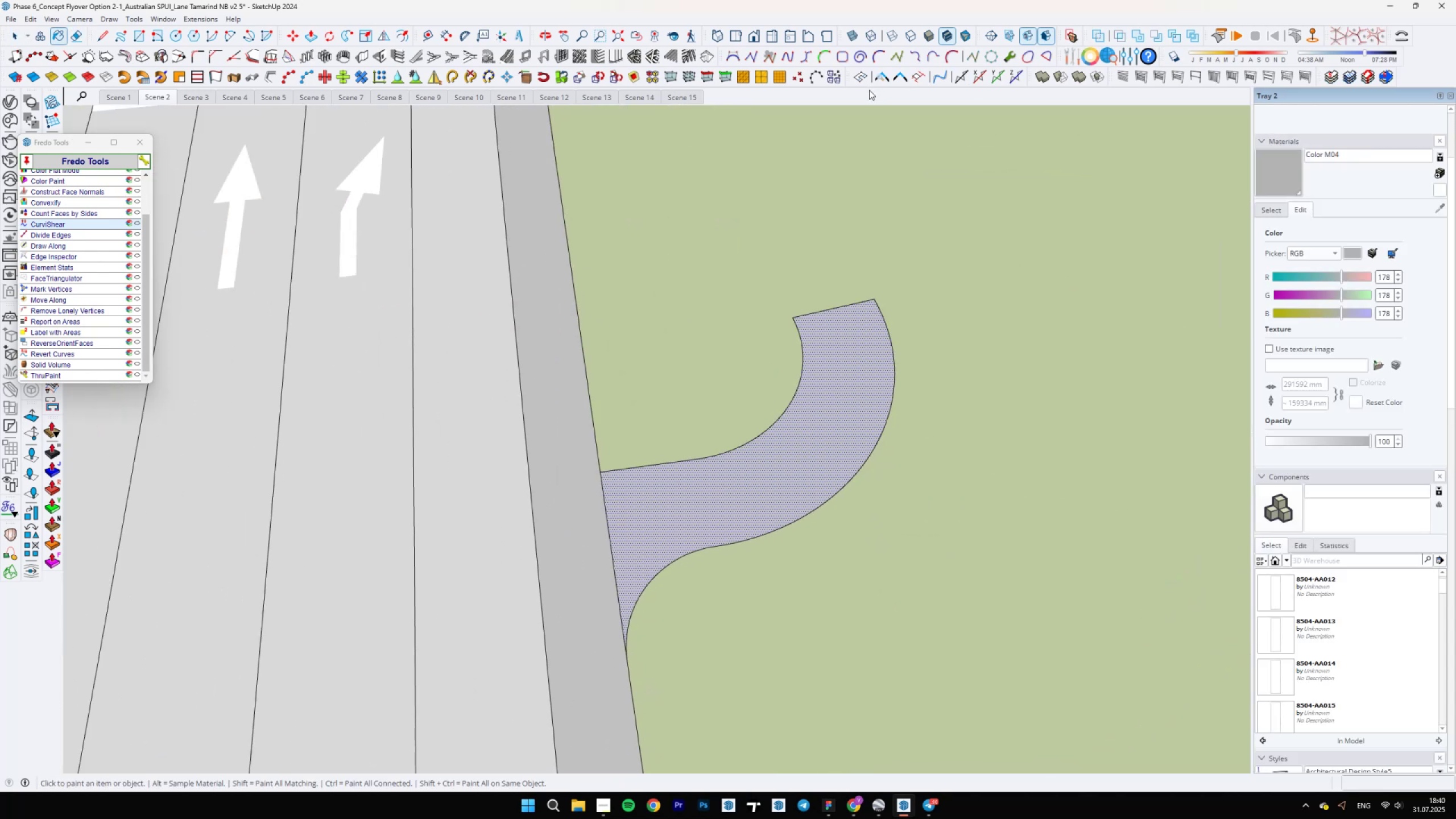 
left_click([876, 78])
 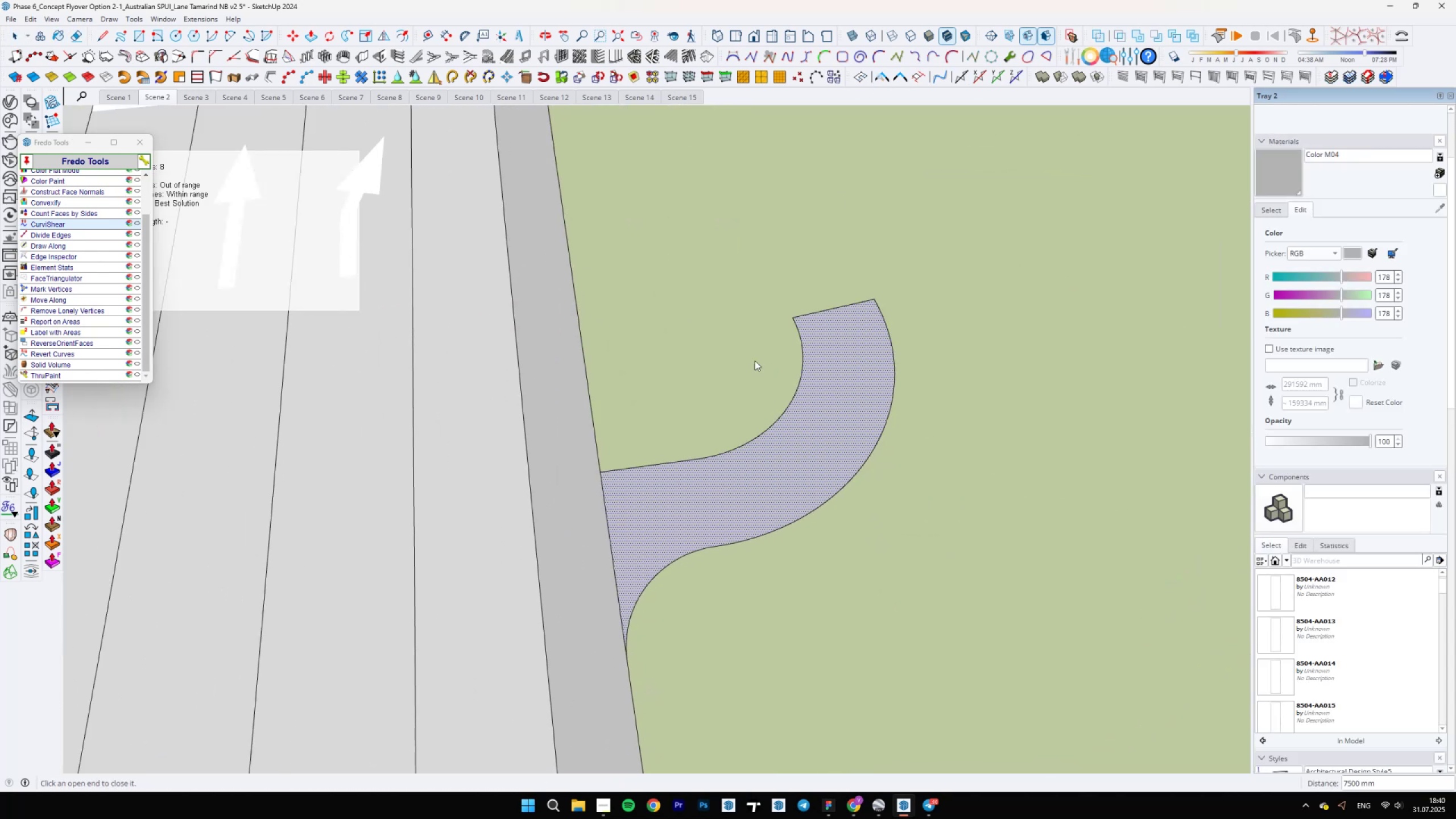 
scroll: coordinate [697, 464], scroll_direction: down, amount: 13.0
 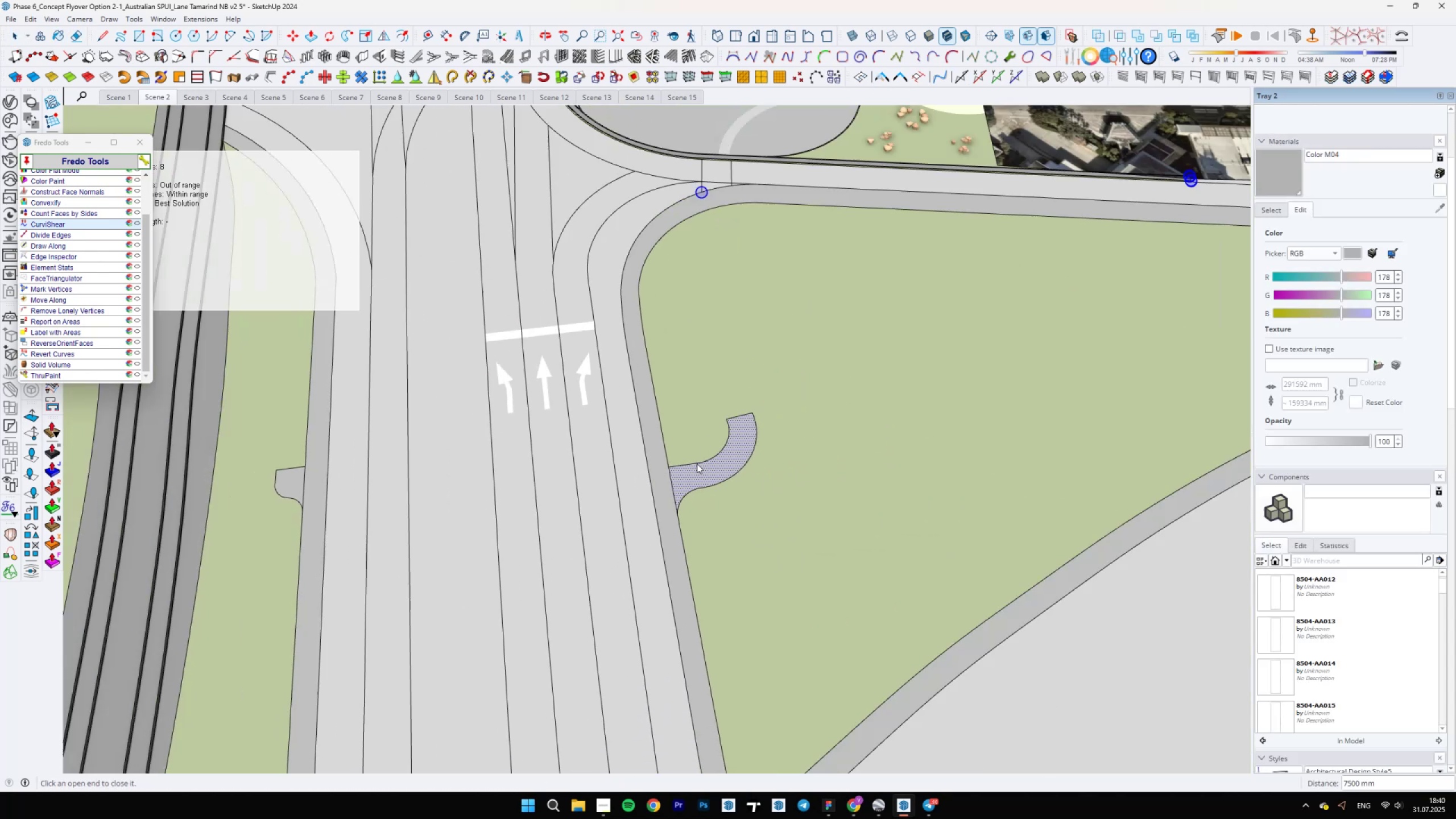 
key(Backslash)
 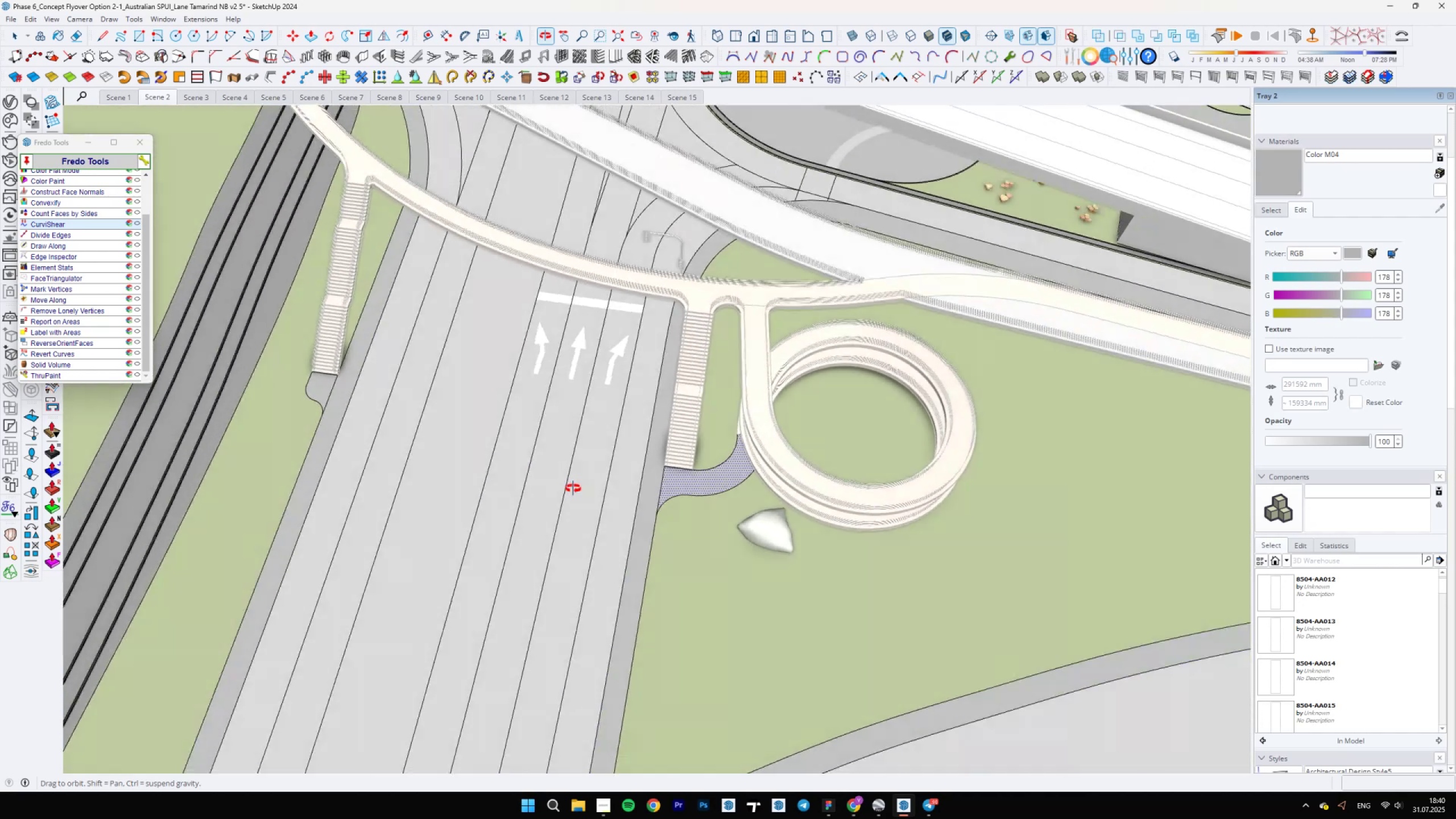 
scroll: coordinate [704, 515], scroll_direction: down, amount: 10.0
 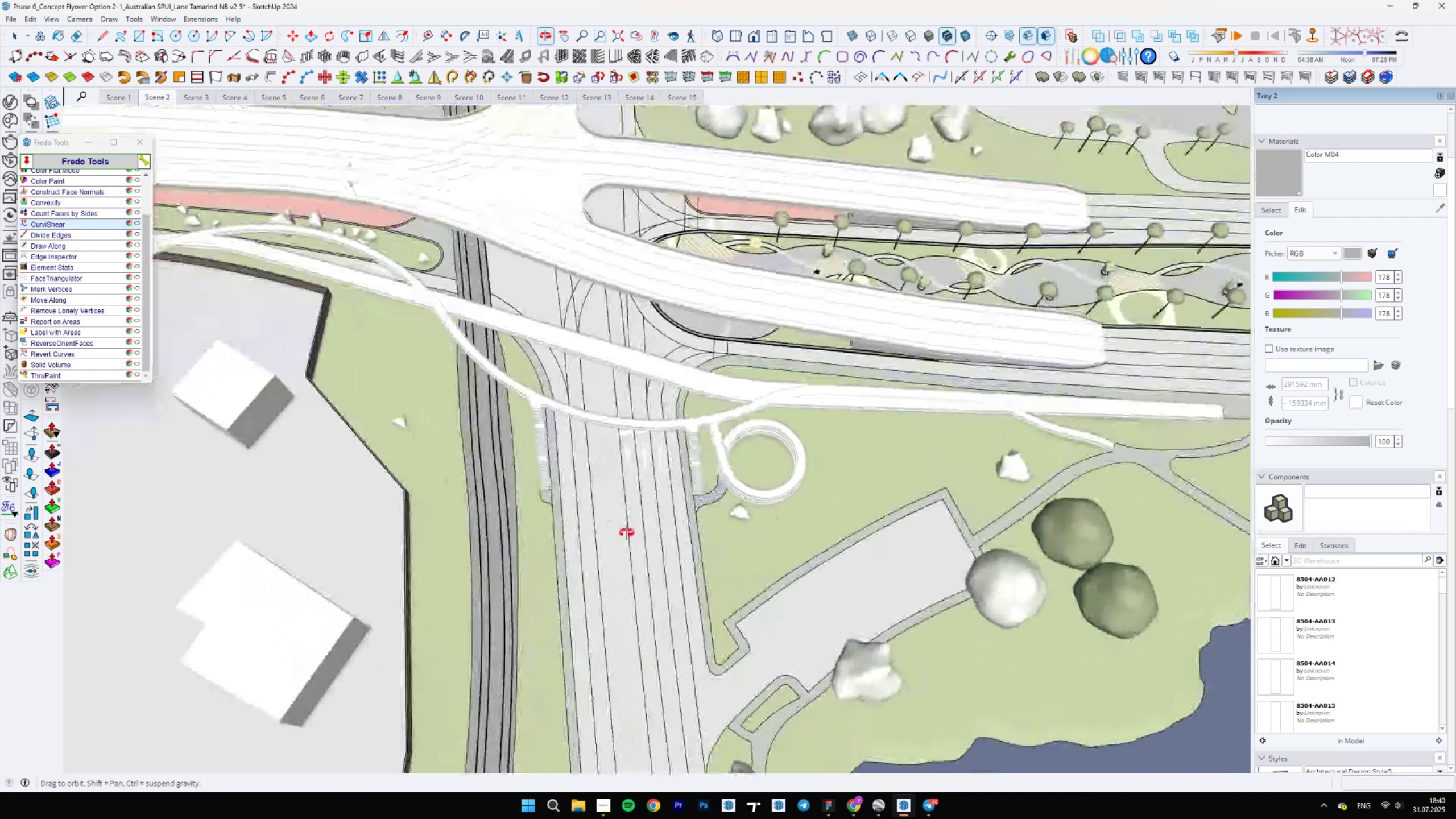 
scroll: coordinate [623, 541], scroll_direction: none, amount: 0.0
 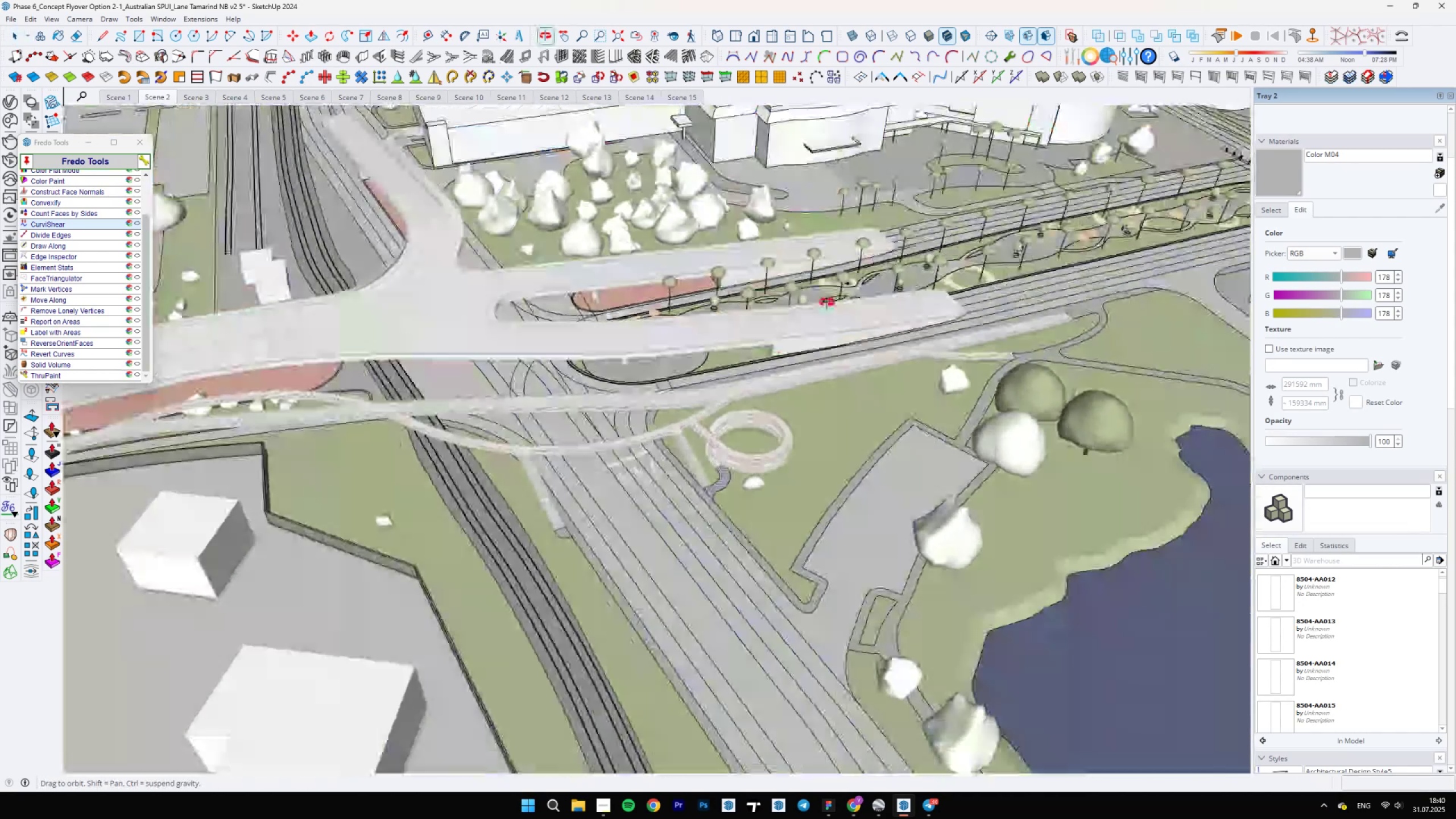 
key(Space)
 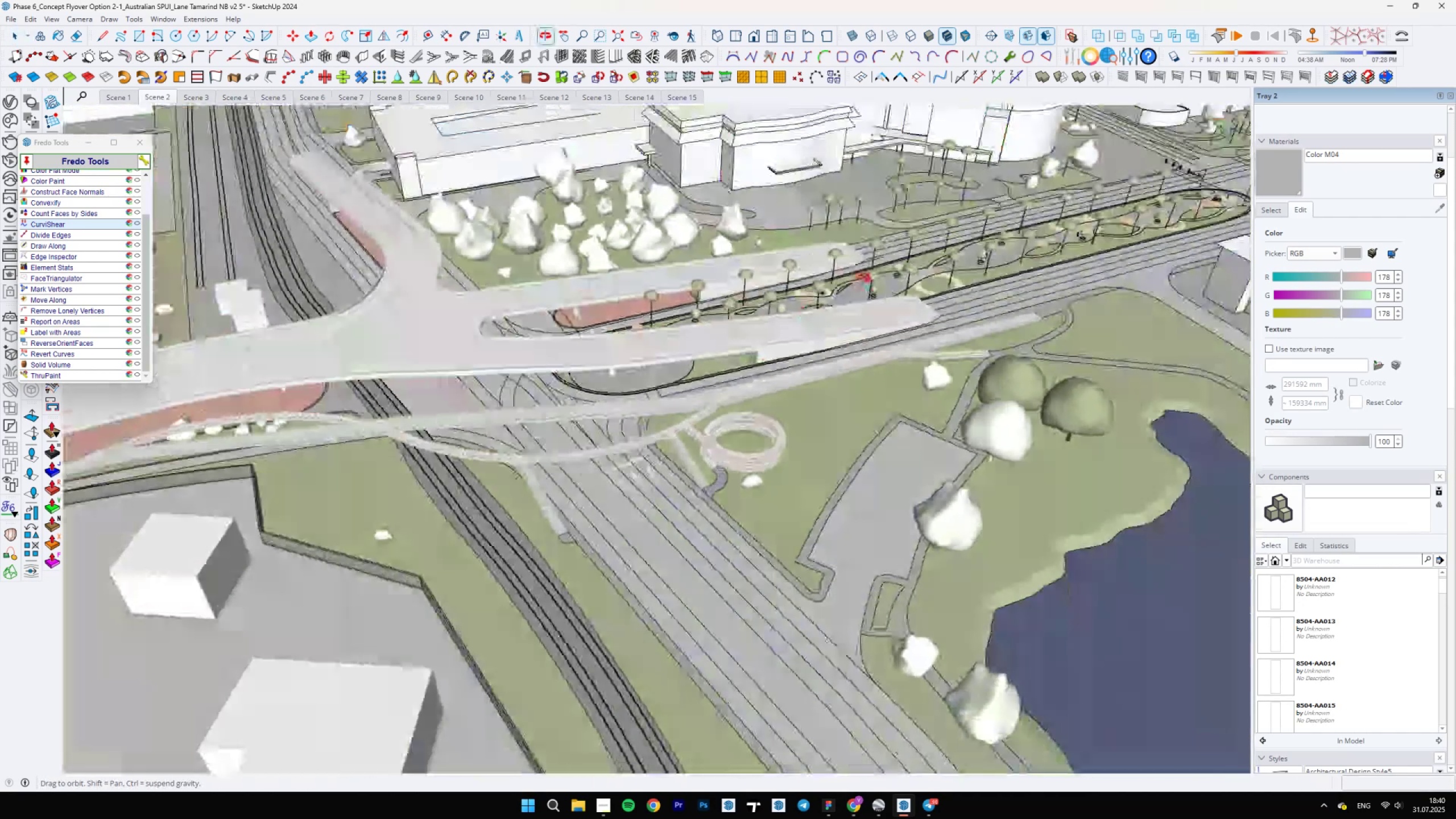 
scroll: coordinate [709, 475], scroll_direction: up, amount: 17.0
 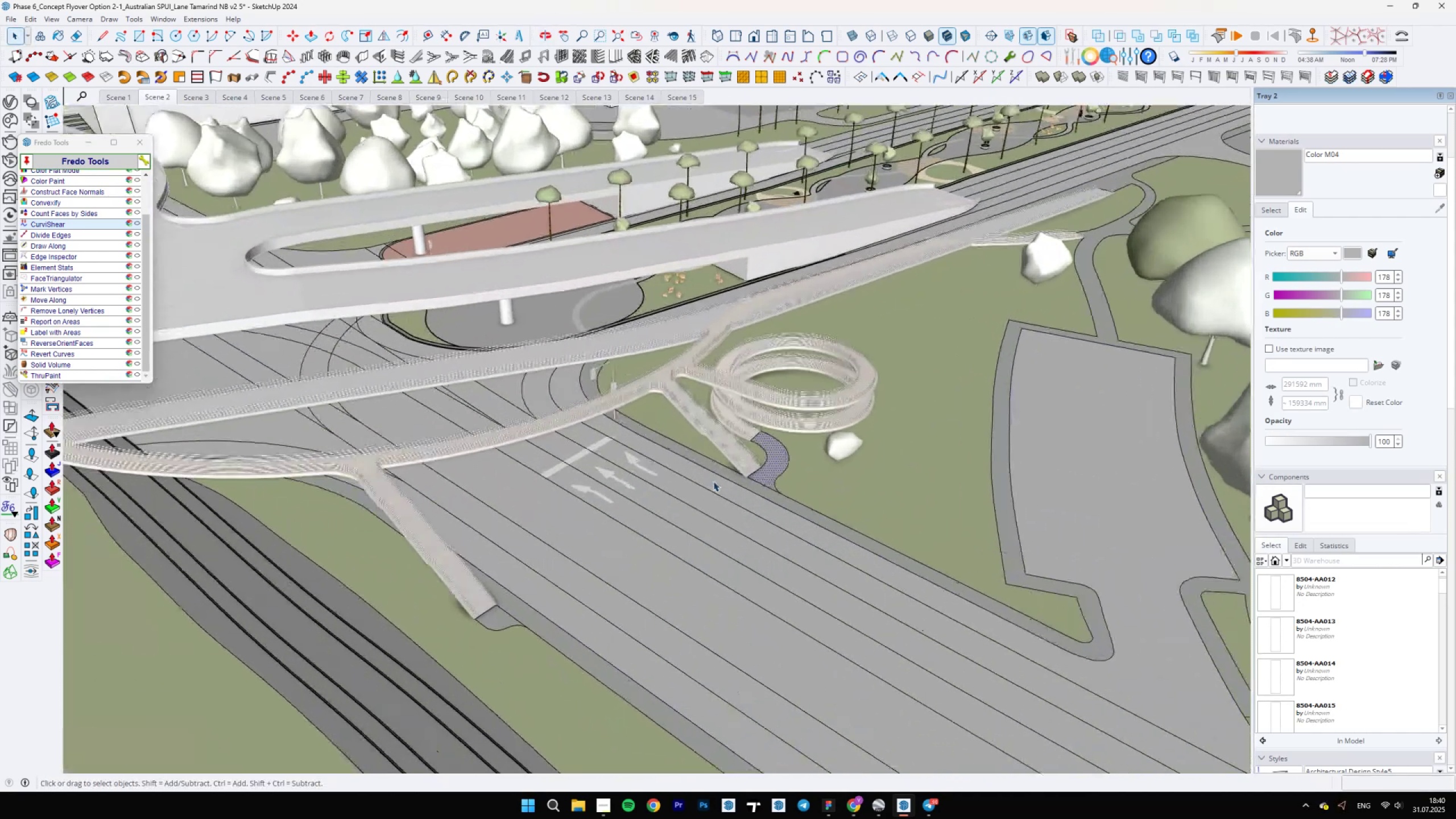 
key(Escape)
 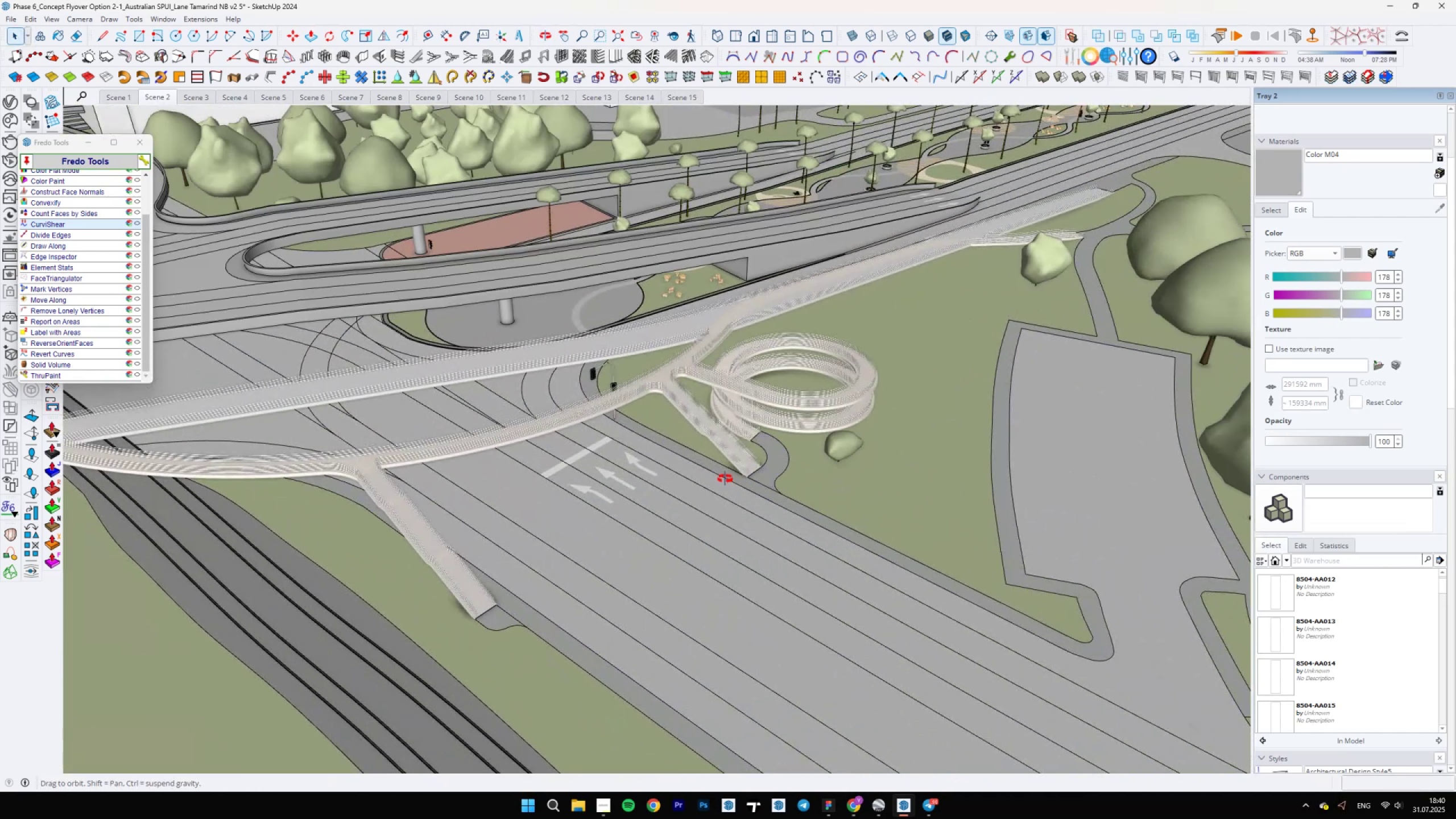 
scroll: coordinate [453, 551], scroll_direction: down, amount: 5.0
 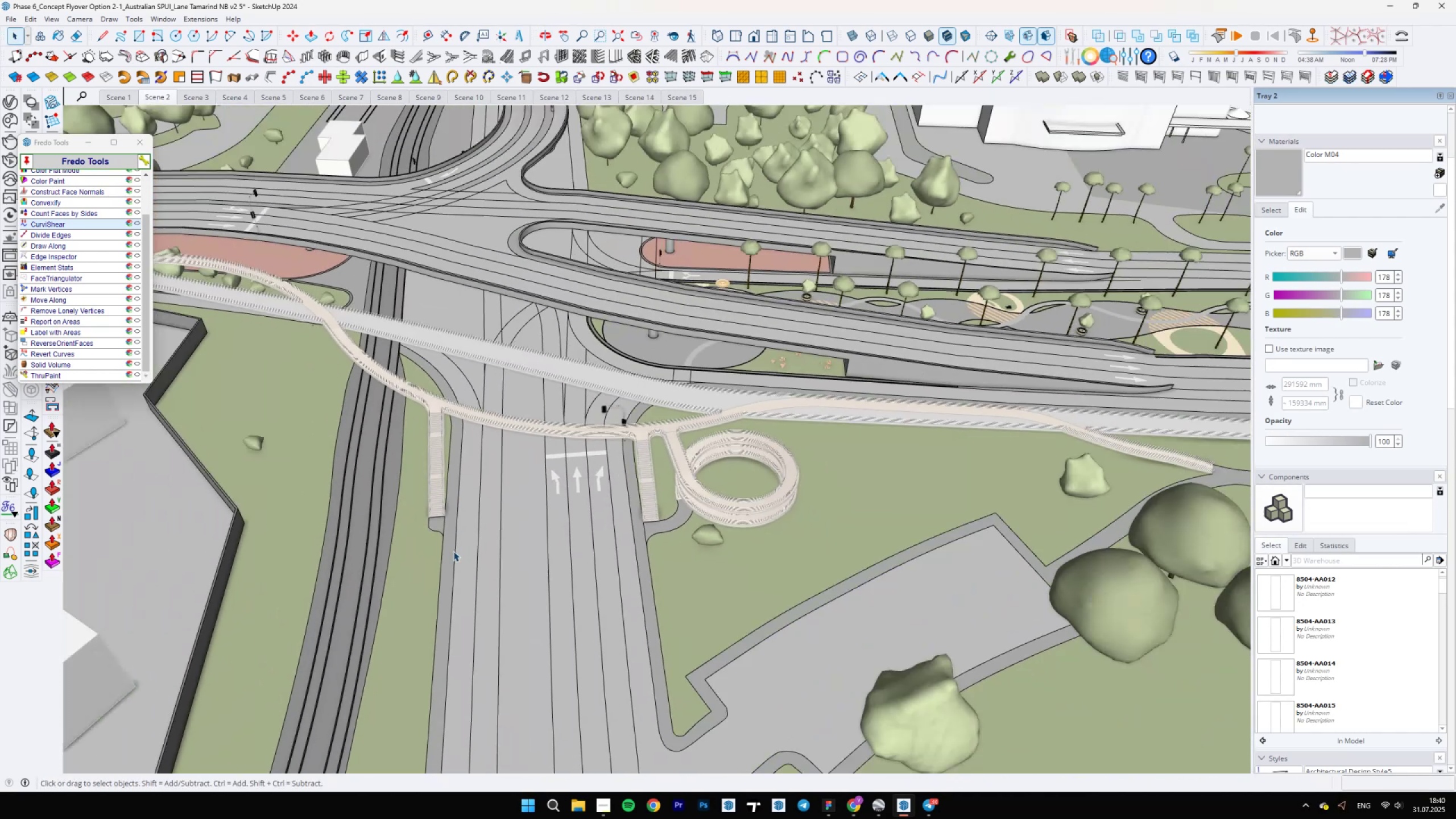 
key(Escape)
 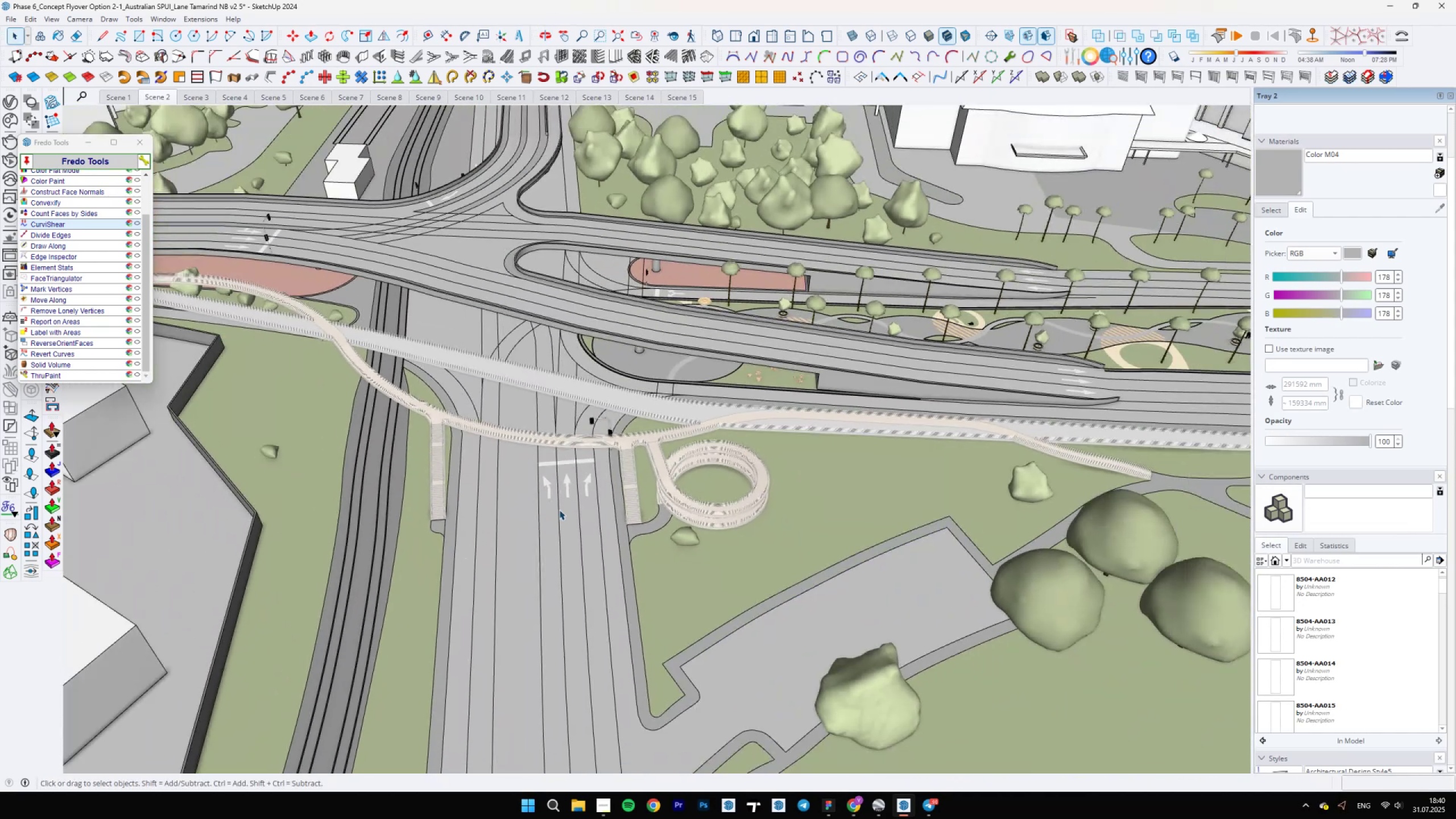 
key(Escape)
 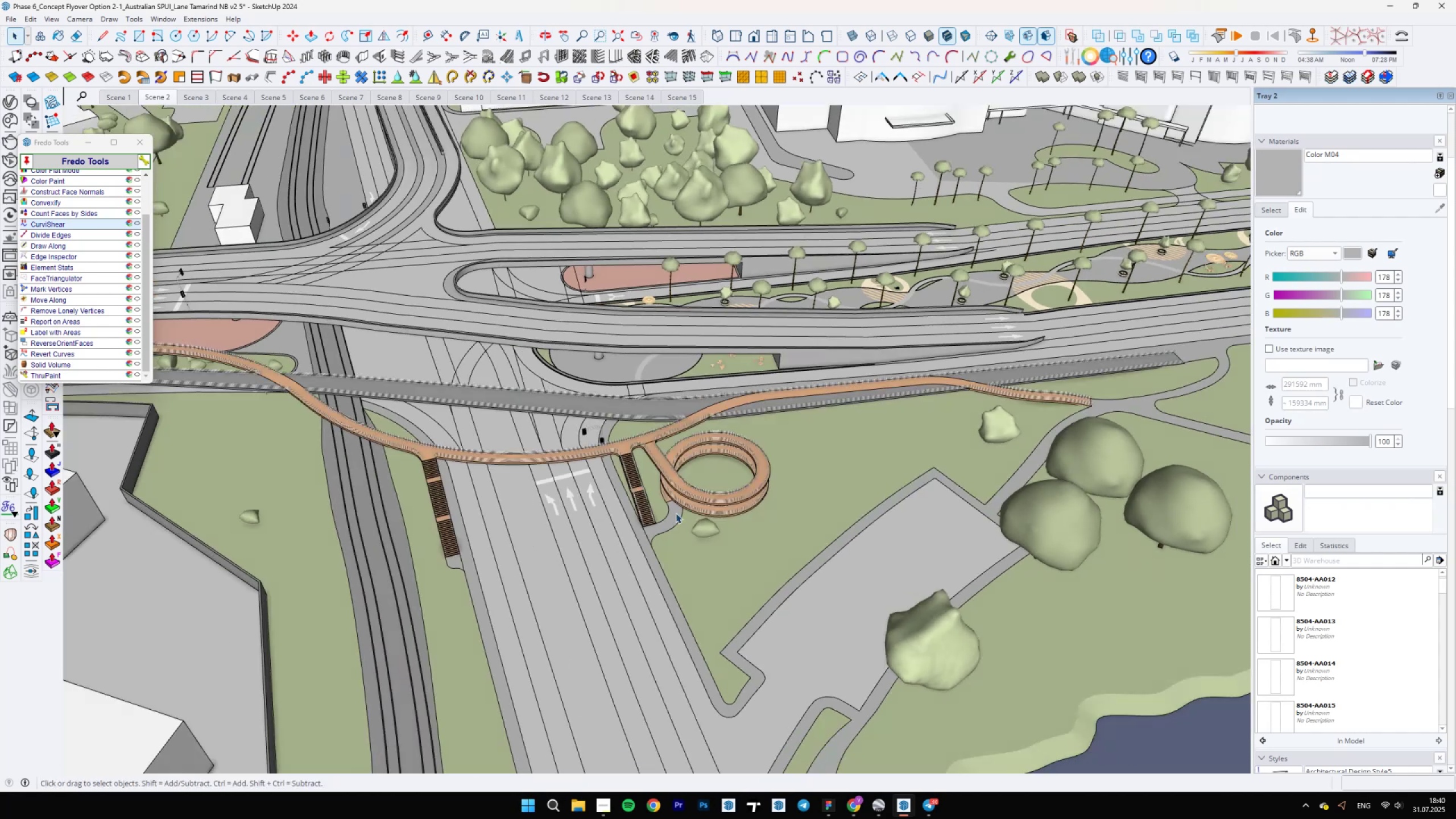 
scroll: coordinate [669, 513], scroll_direction: up, amount: 15.0
 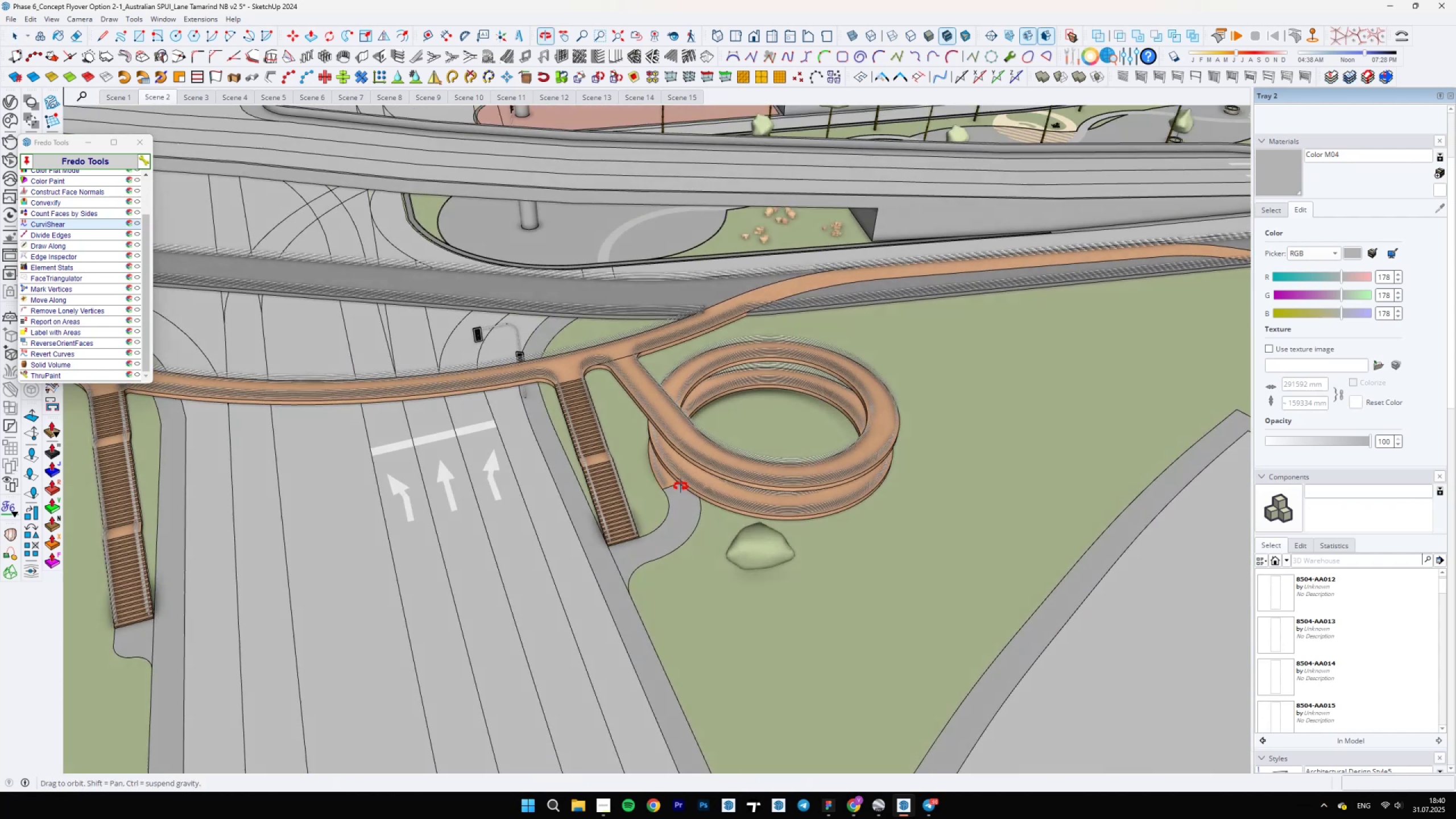 
key(Escape)
 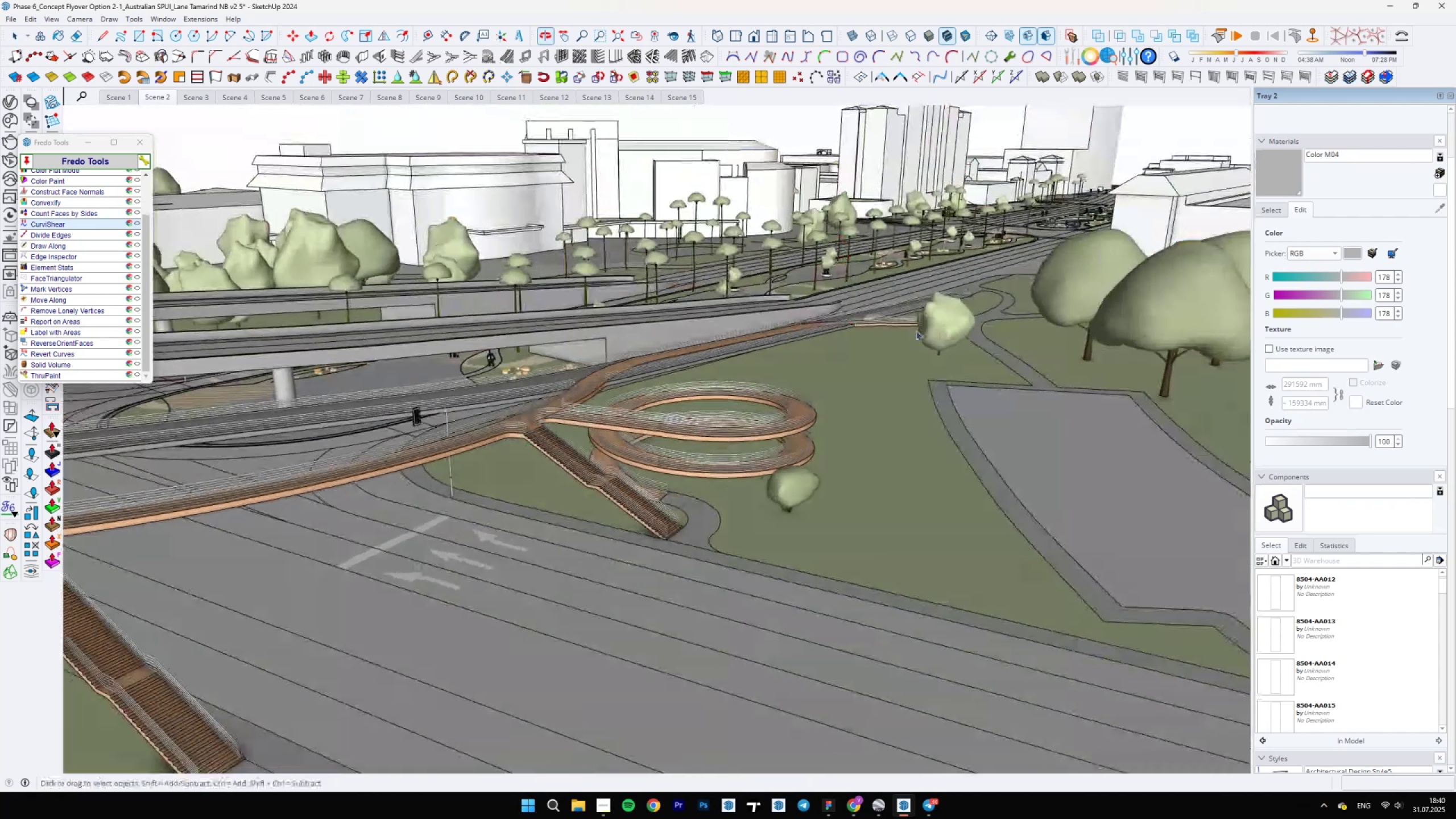 
scroll: coordinate [494, 627], scroll_direction: down, amount: 22.0
 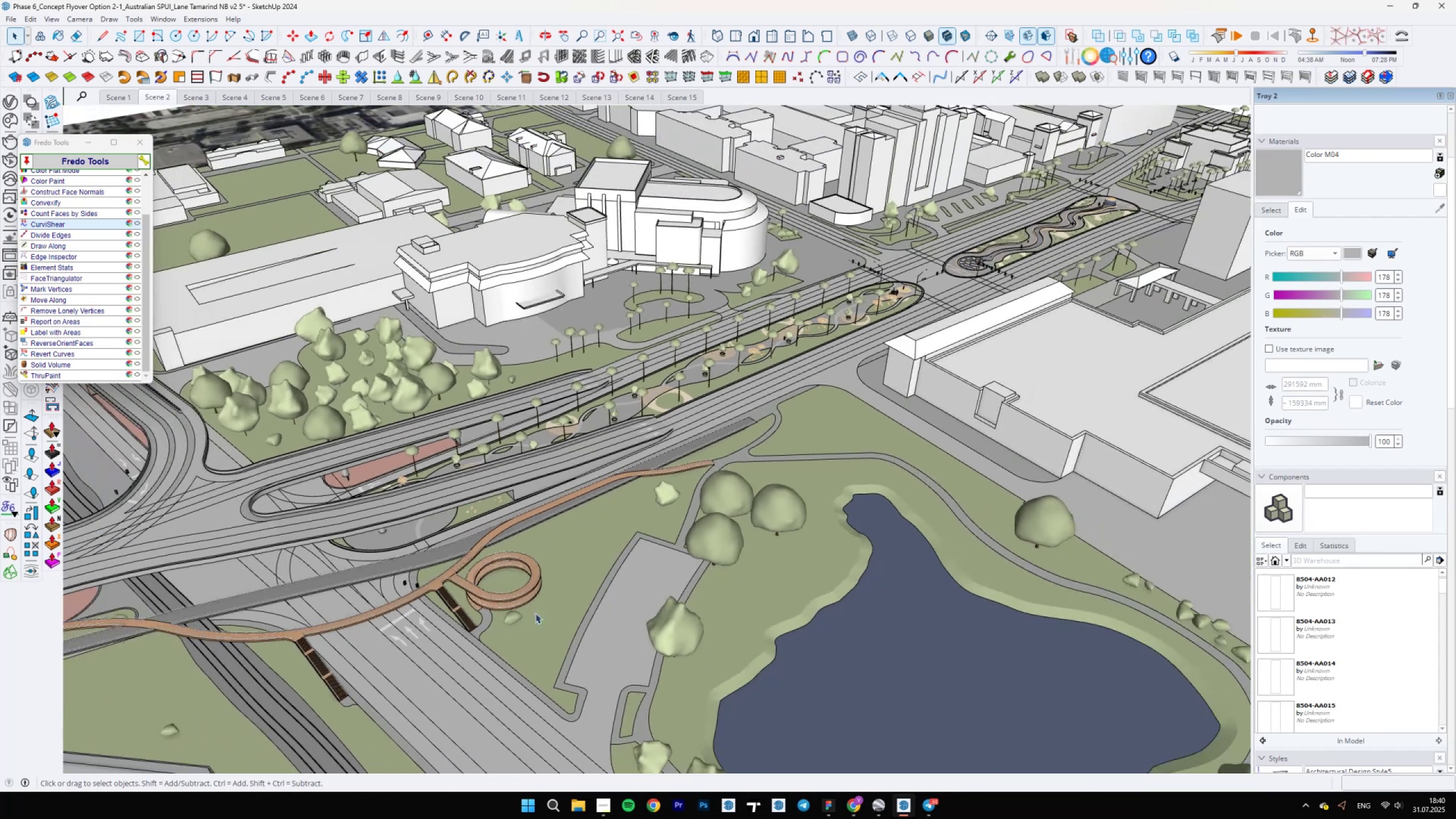 
hold_key(key=ShiftLeft, duration=0.59)
 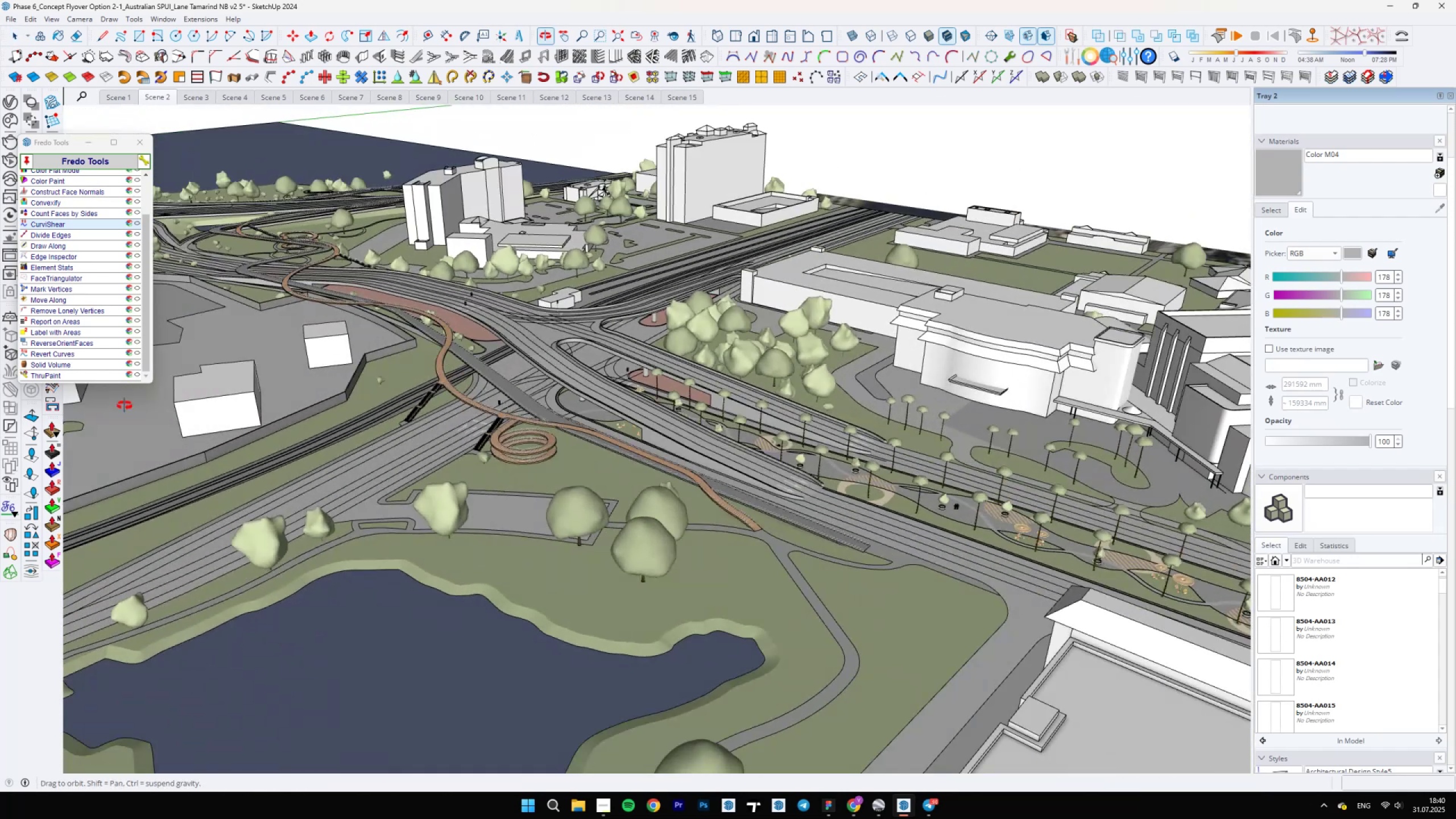 
scroll: coordinate [517, 386], scroll_direction: up, amount: 8.0
 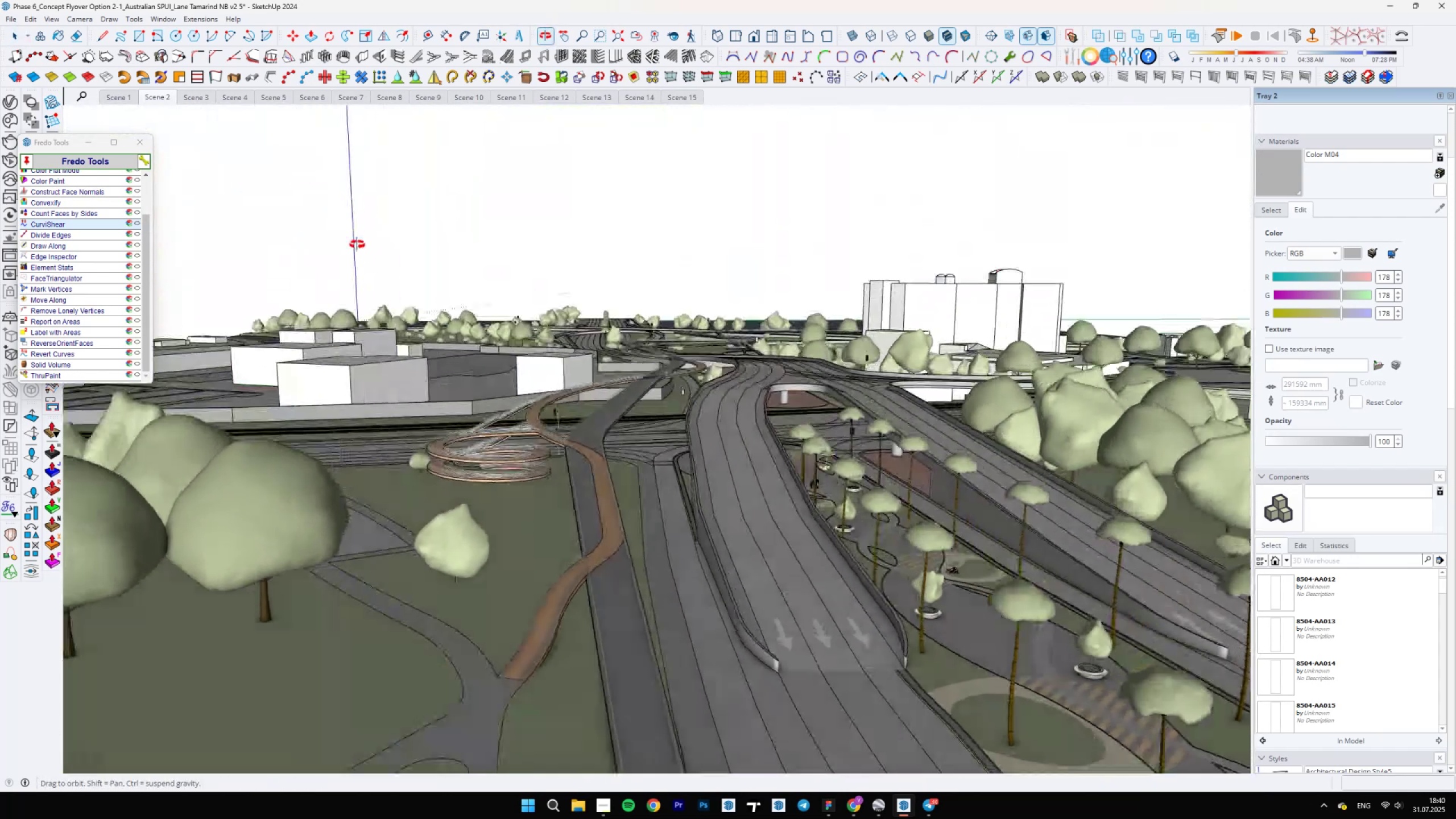 
scroll: coordinate [502, 426], scroll_direction: down, amount: 9.0
 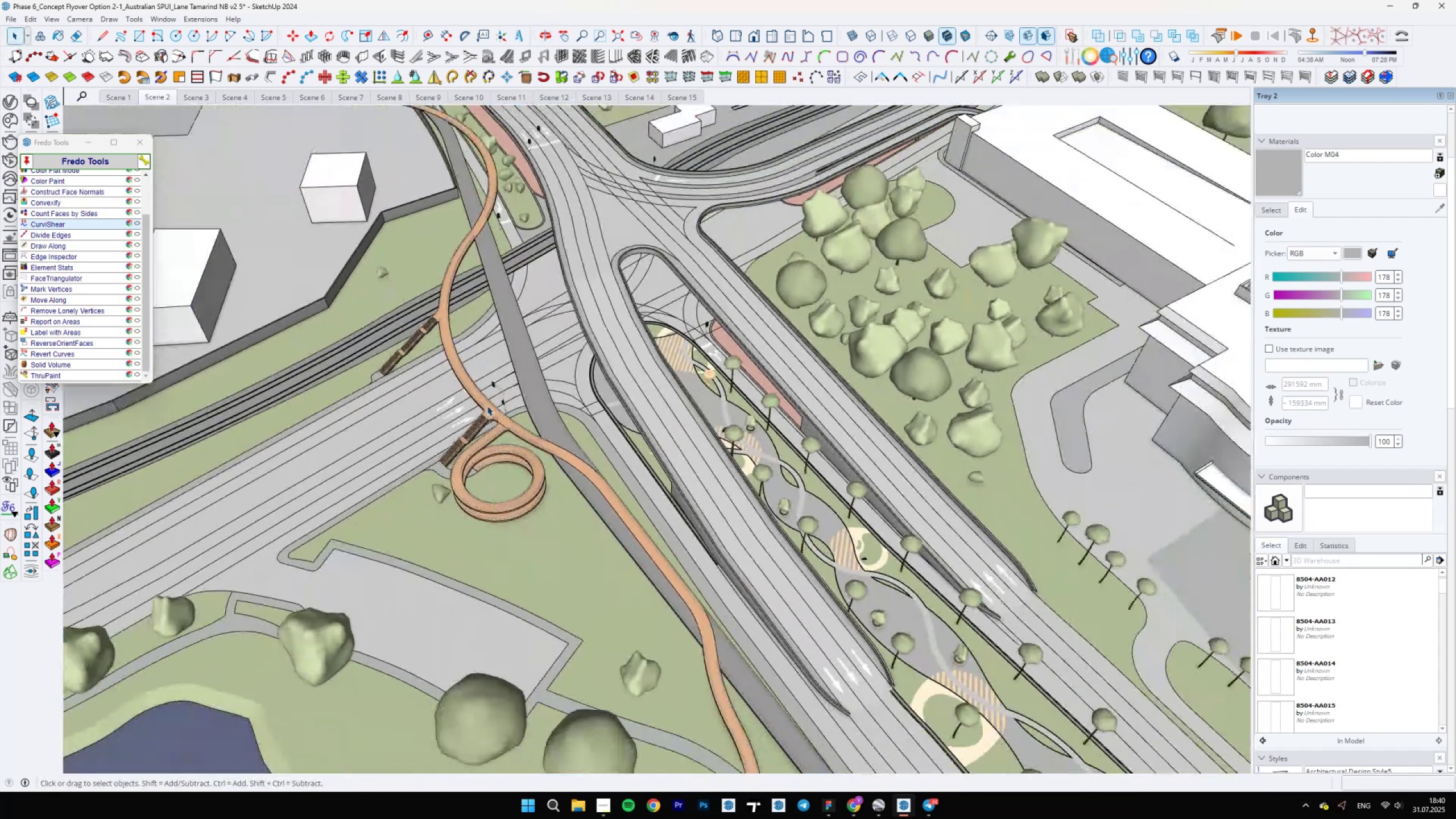 
hold_key(key=ShiftLeft, duration=0.57)
 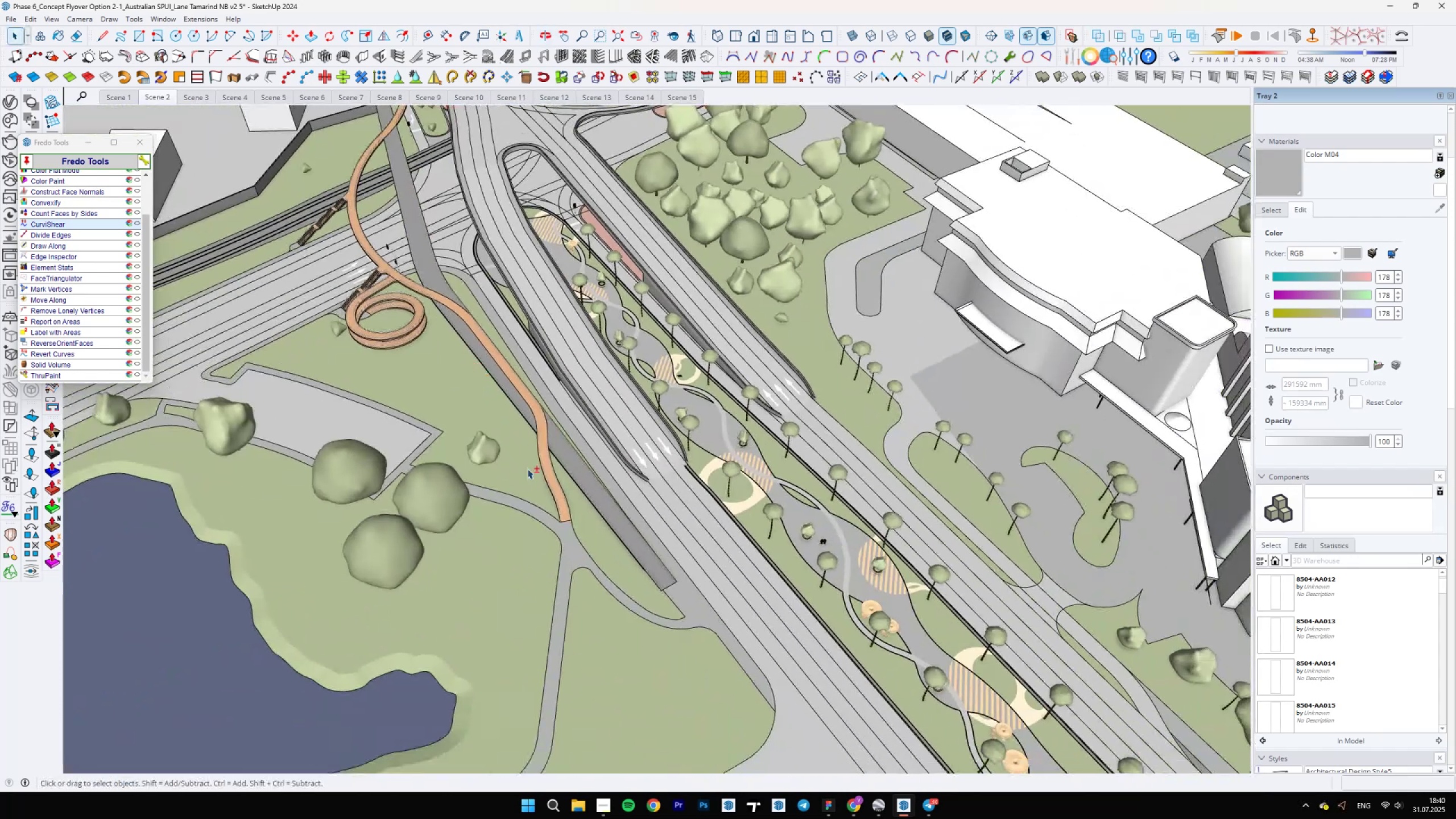 
scroll: coordinate [700, 568], scroll_direction: up, amount: 10.0
 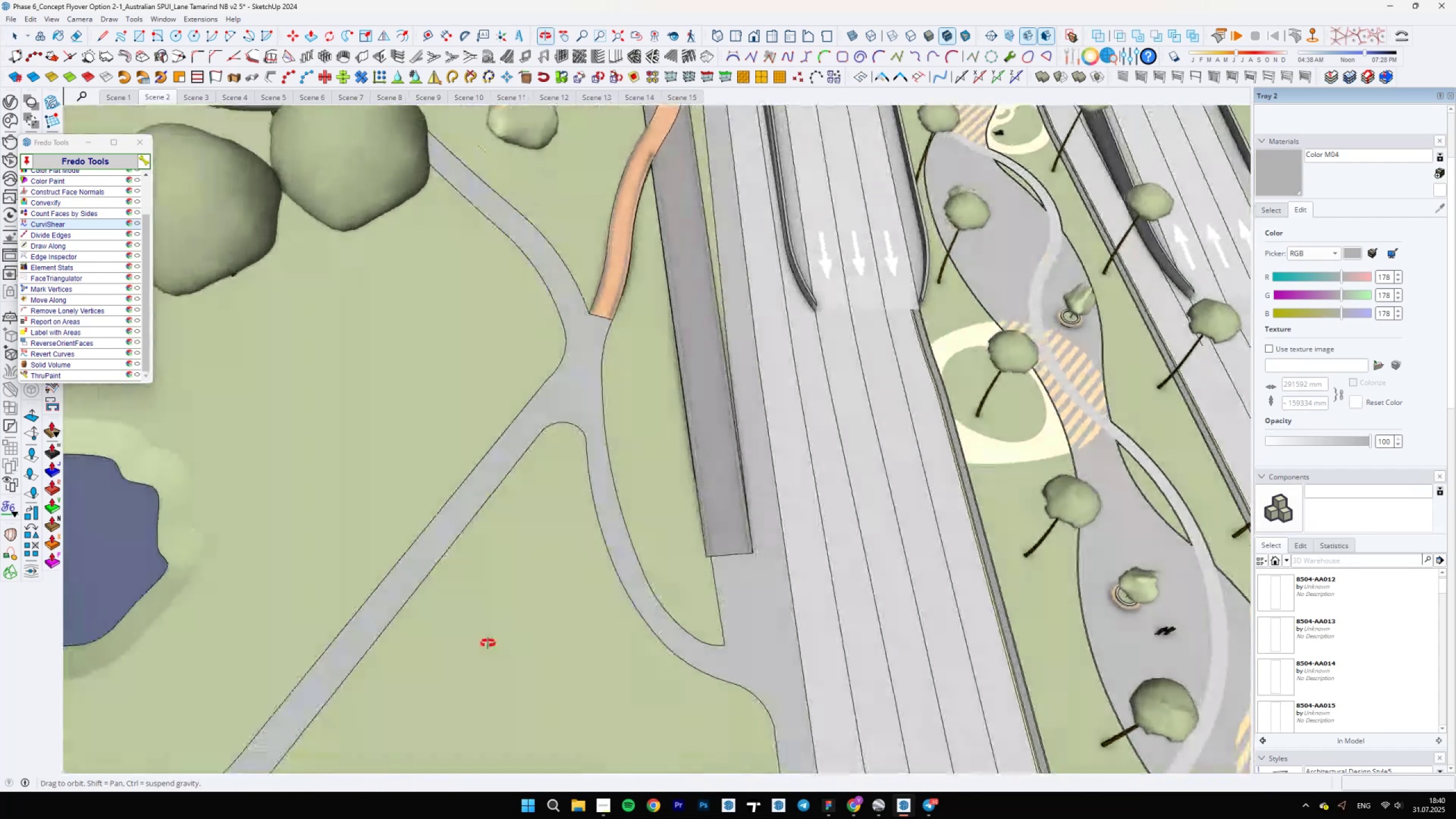 
scroll: coordinate [696, 579], scroll_direction: down, amount: 10.0
 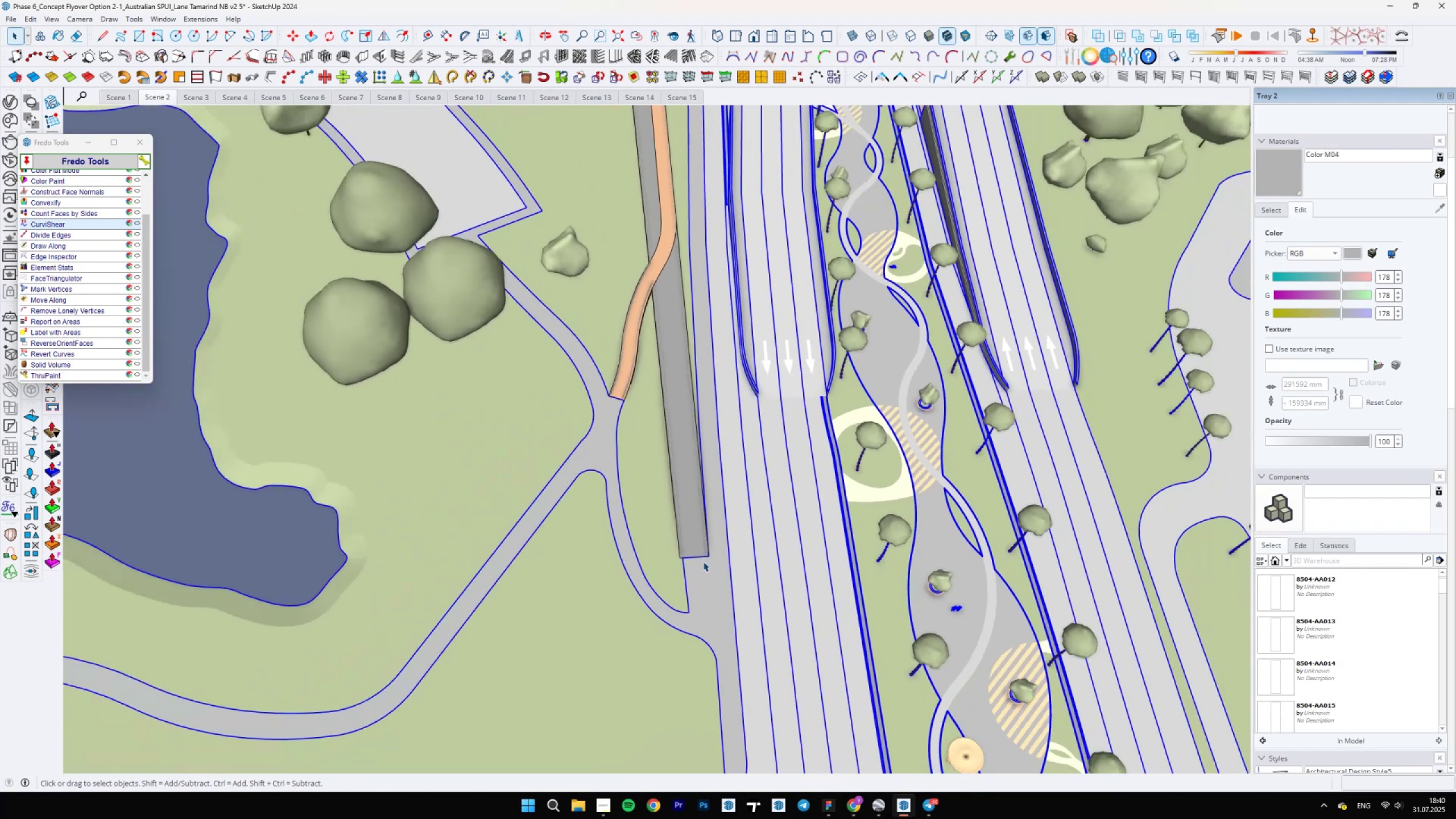 
hold_key(key=ShiftLeft, duration=1.49)
scroll: coordinate [452, 672], scroll_direction: down, amount: 15.0
 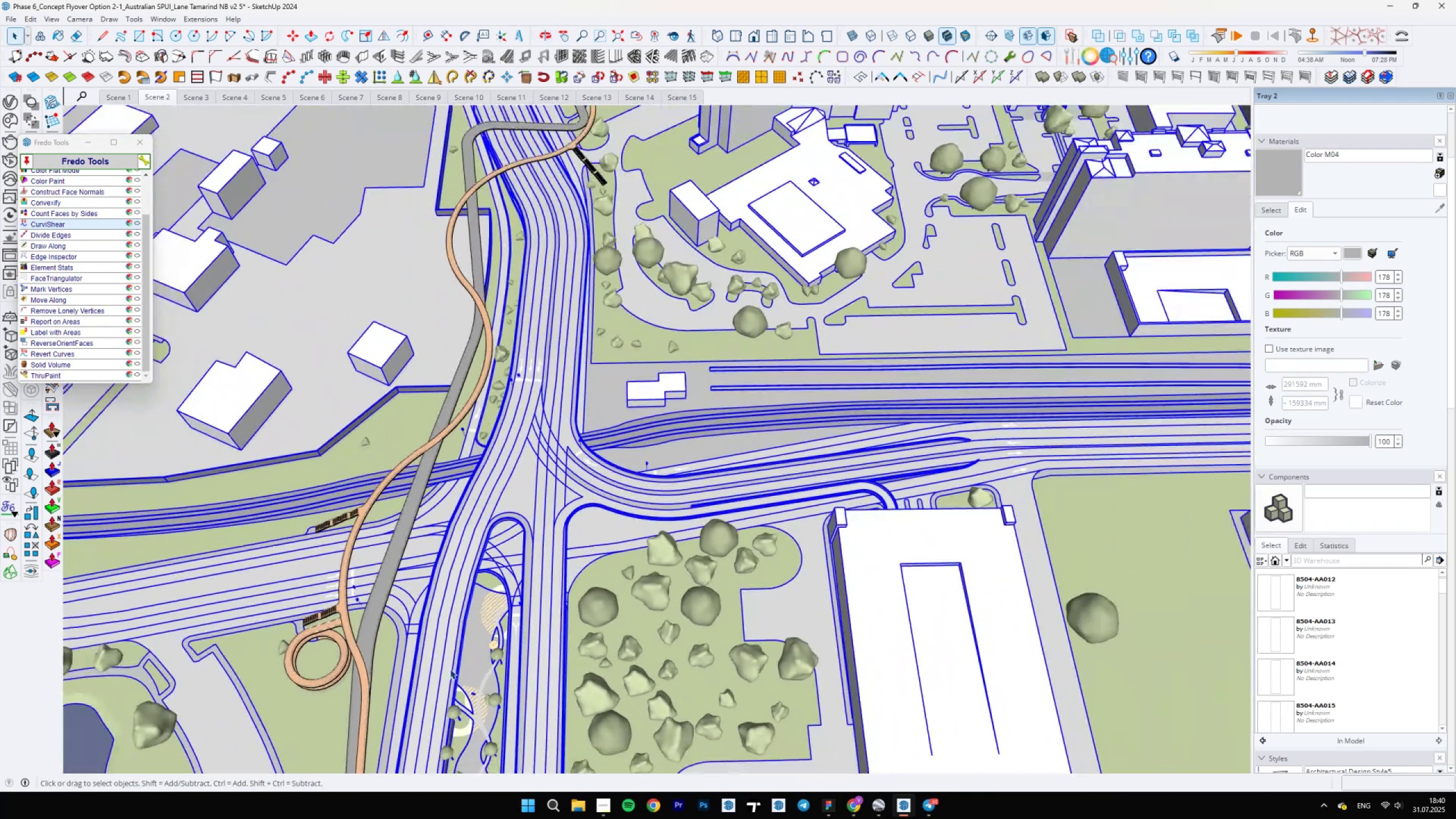 
hold_key(key=ShiftLeft, duration=0.97)
 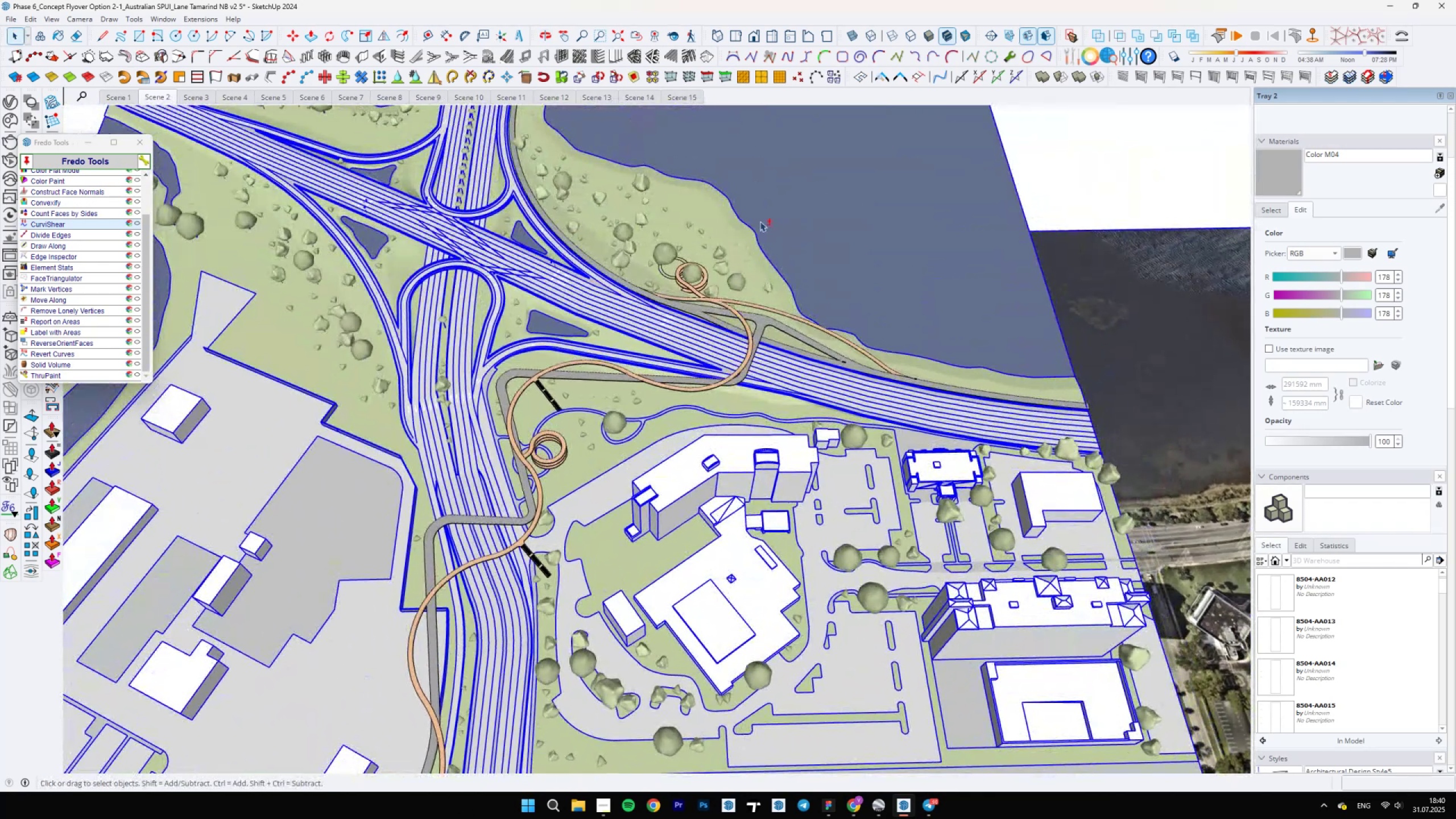 
scroll: coordinate [779, 214], scroll_direction: up, amount: 4.0
 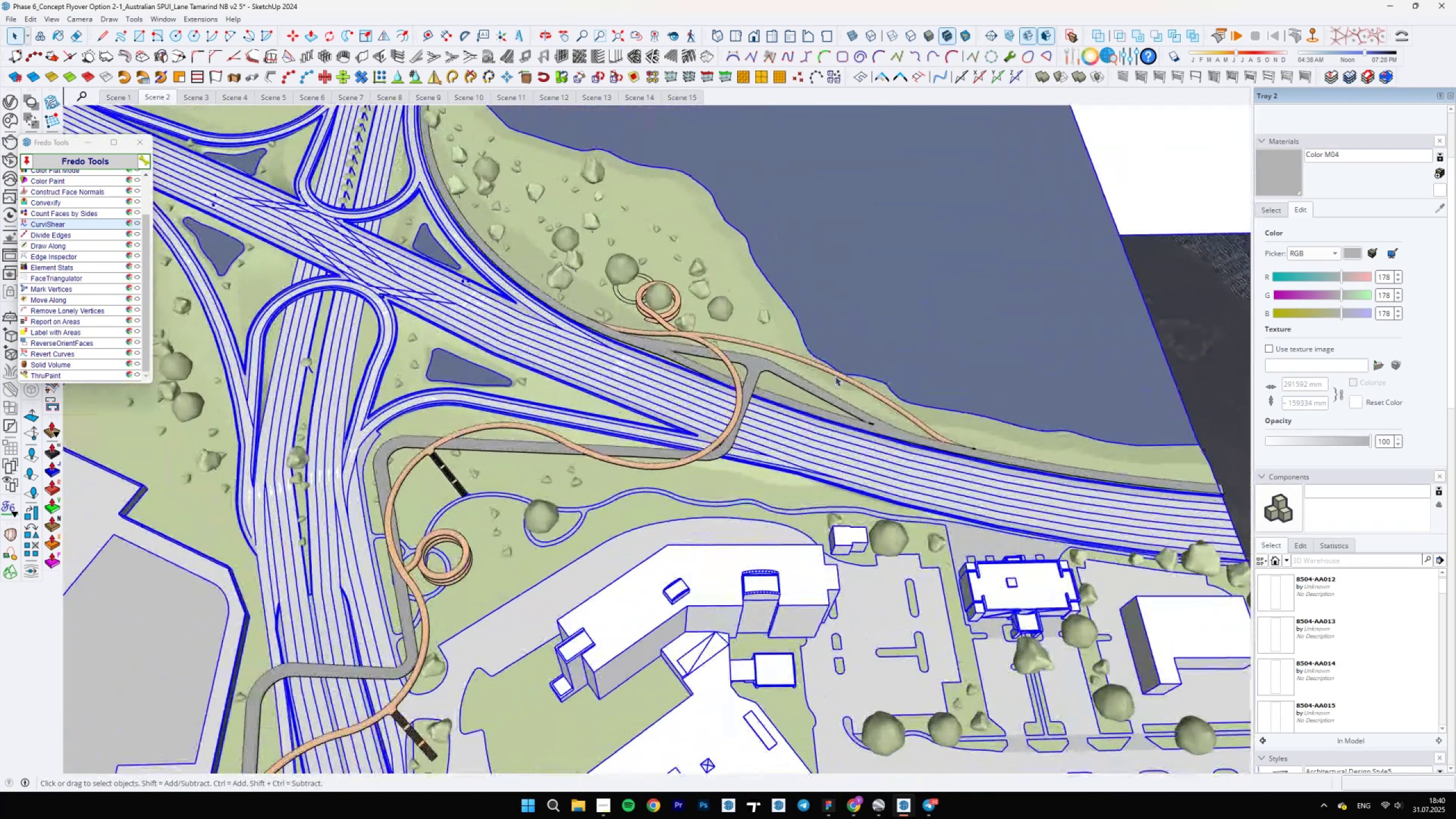 
scroll: coordinate [782, 442], scroll_direction: down, amount: 10.0
 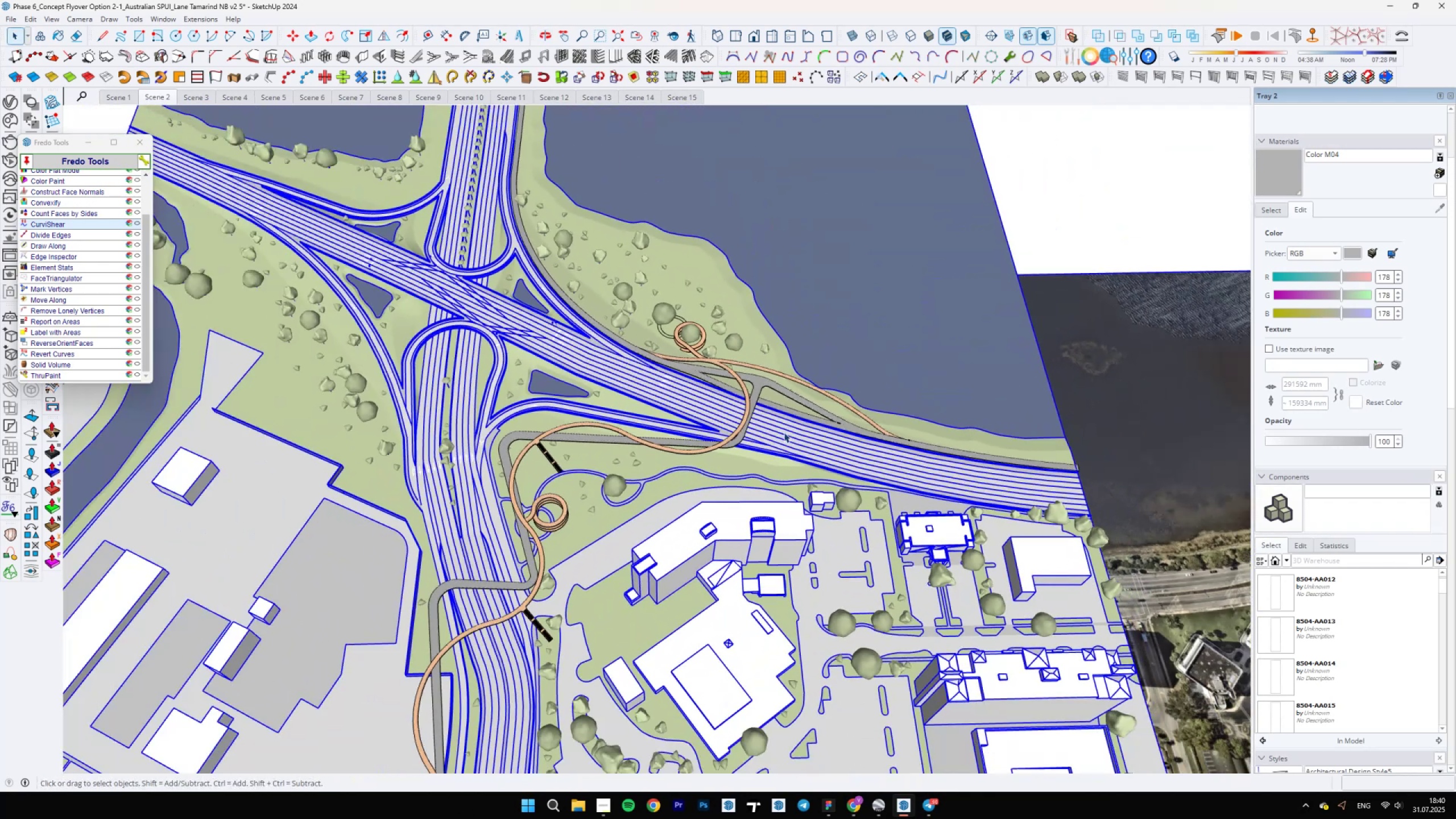 
hold_key(key=ShiftLeft, duration=1.15)
scroll: coordinate [609, 486], scroll_direction: up, amount: 17.0
 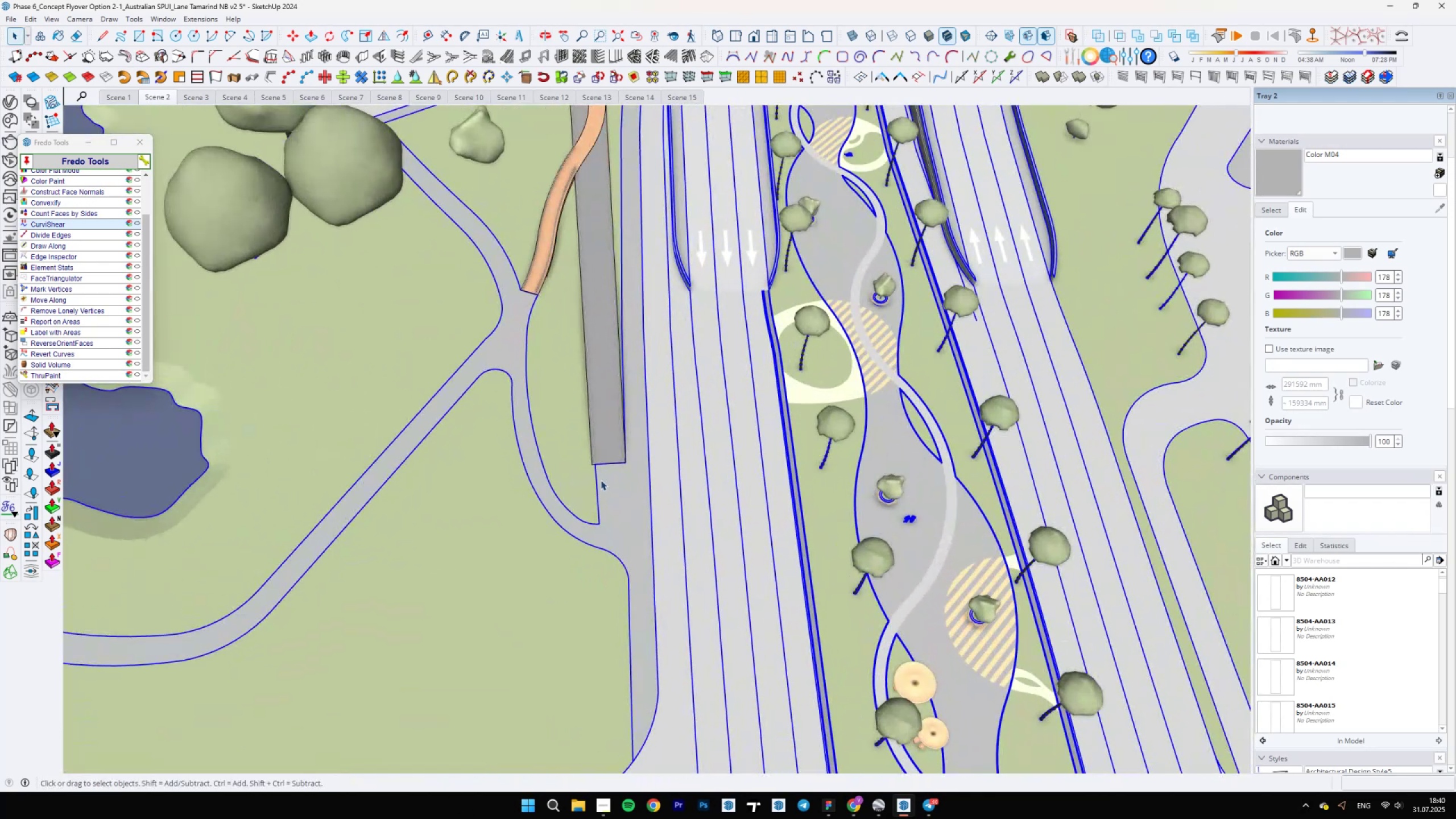 
double_click([601, 480])
 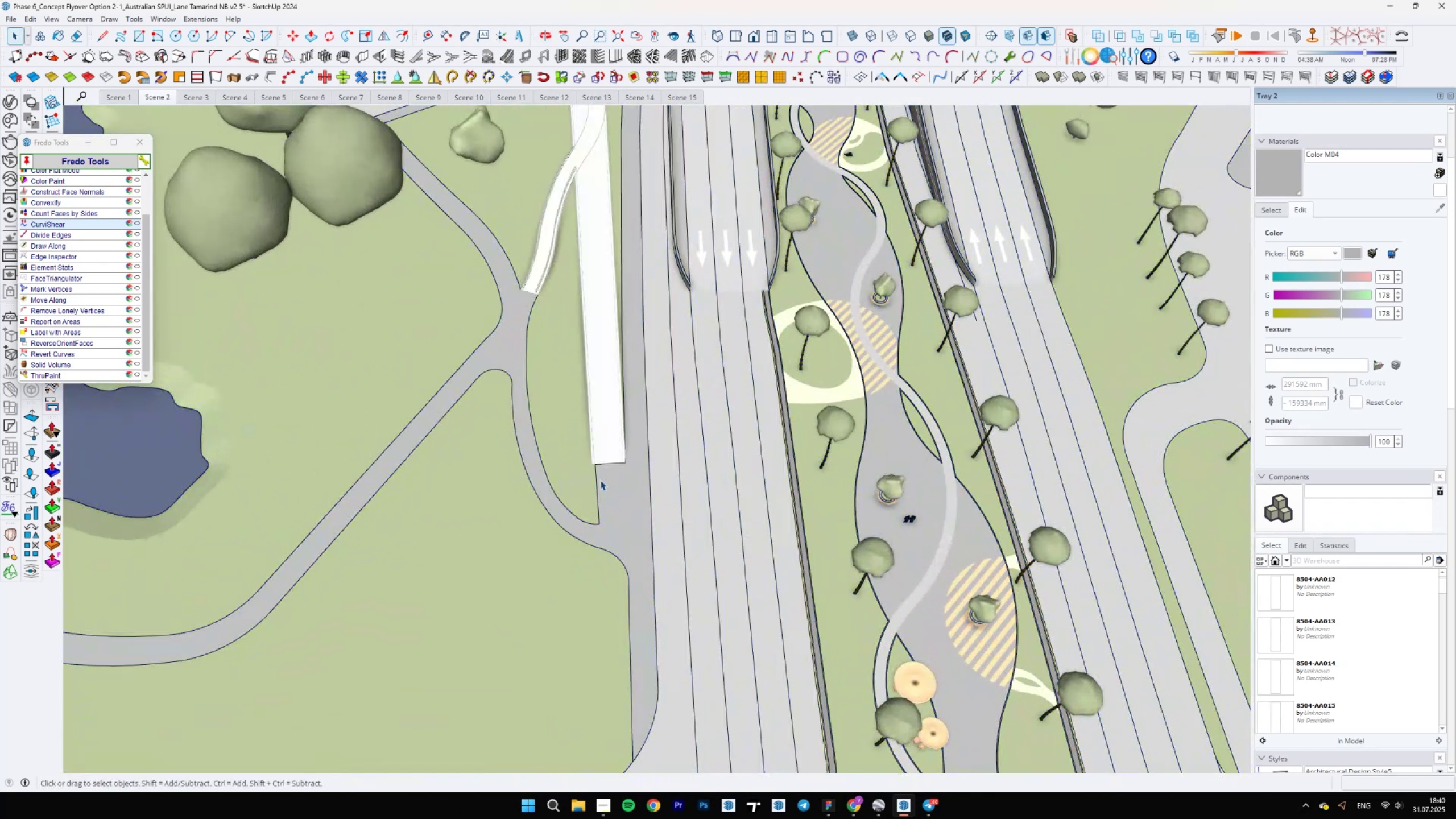 
scroll: coordinate [595, 481], scroll_direction: up, amount: 5.0
 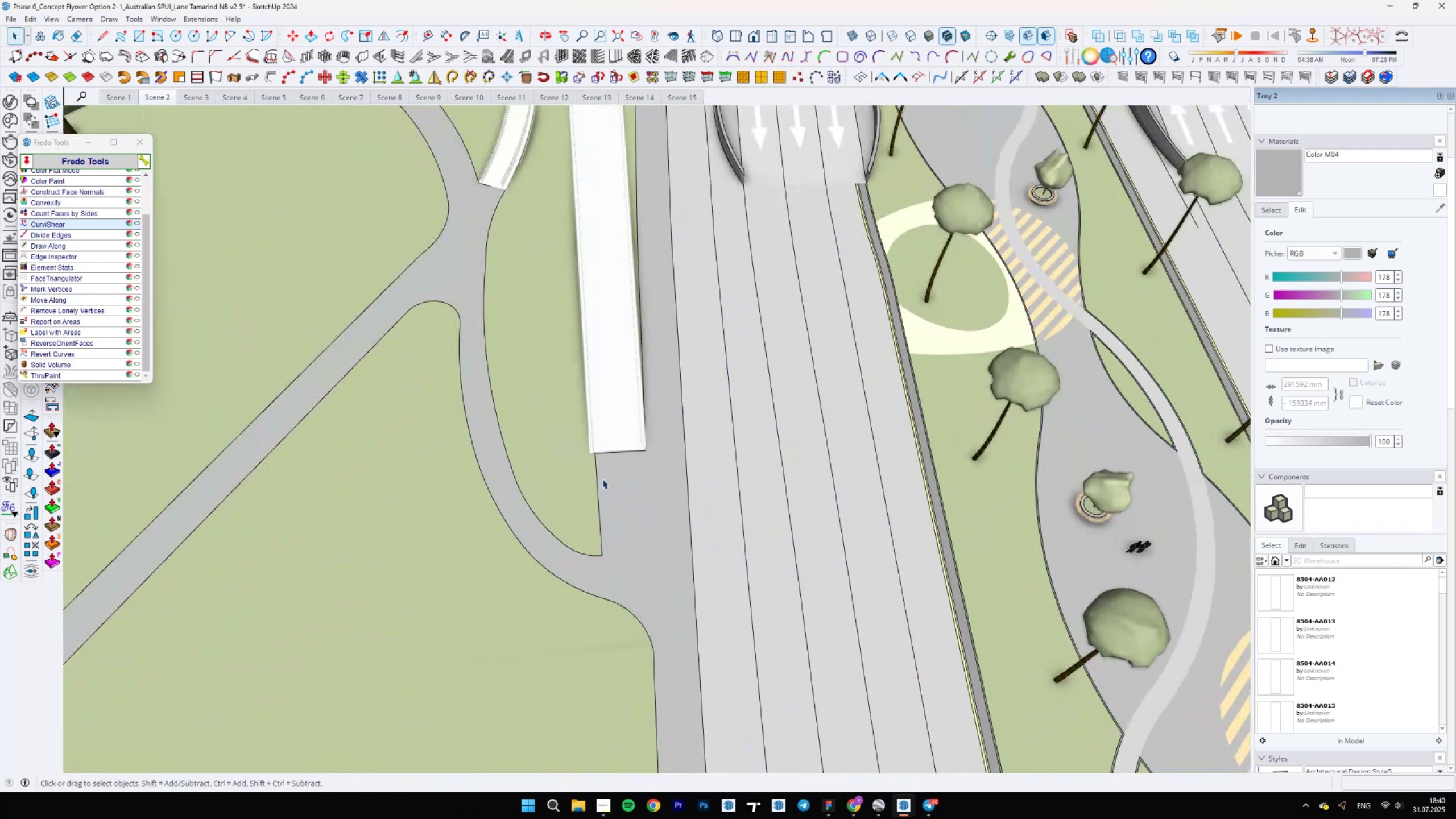 
double_click([602, 479])
 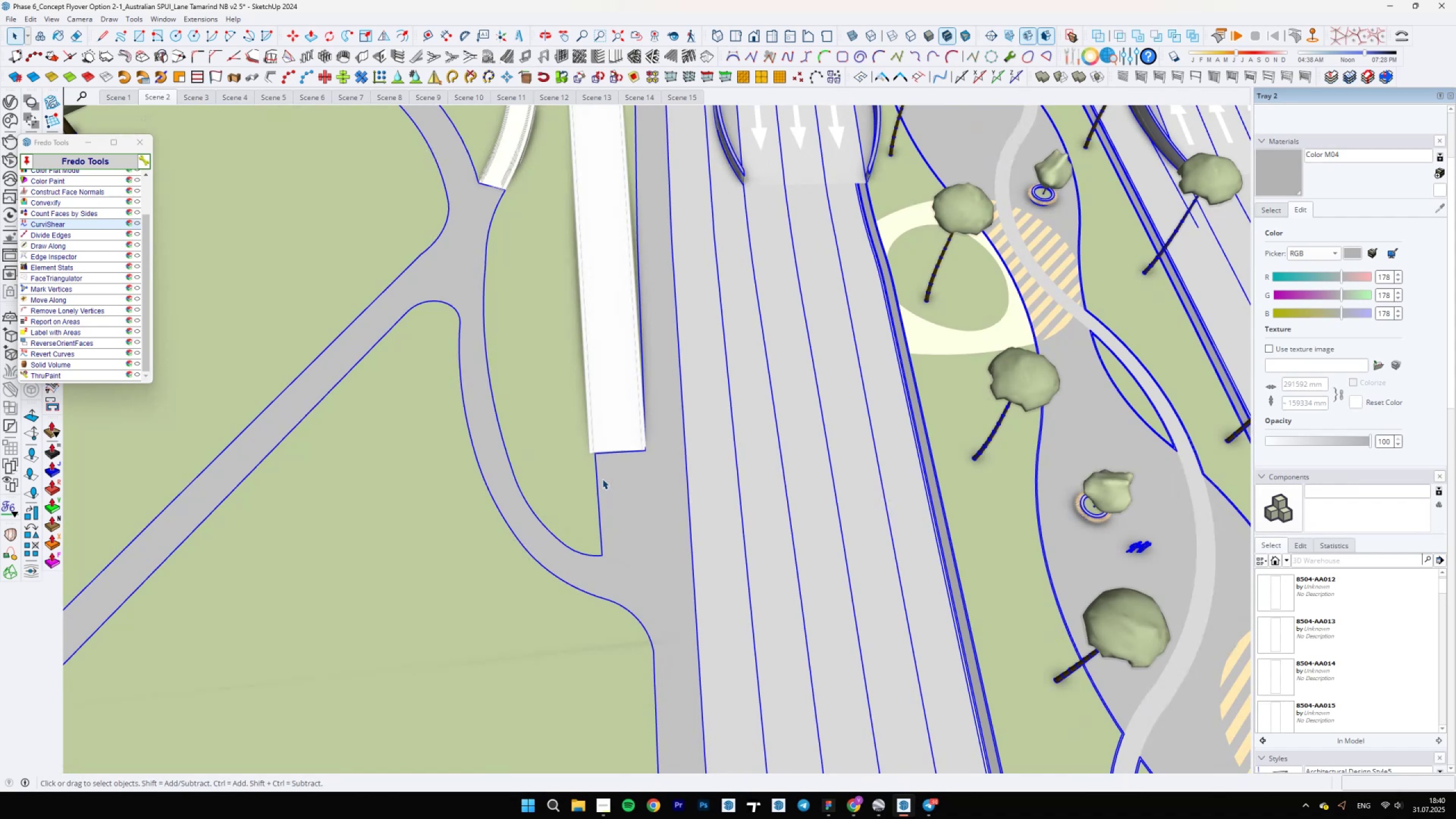 
triple_click([602, 479])
 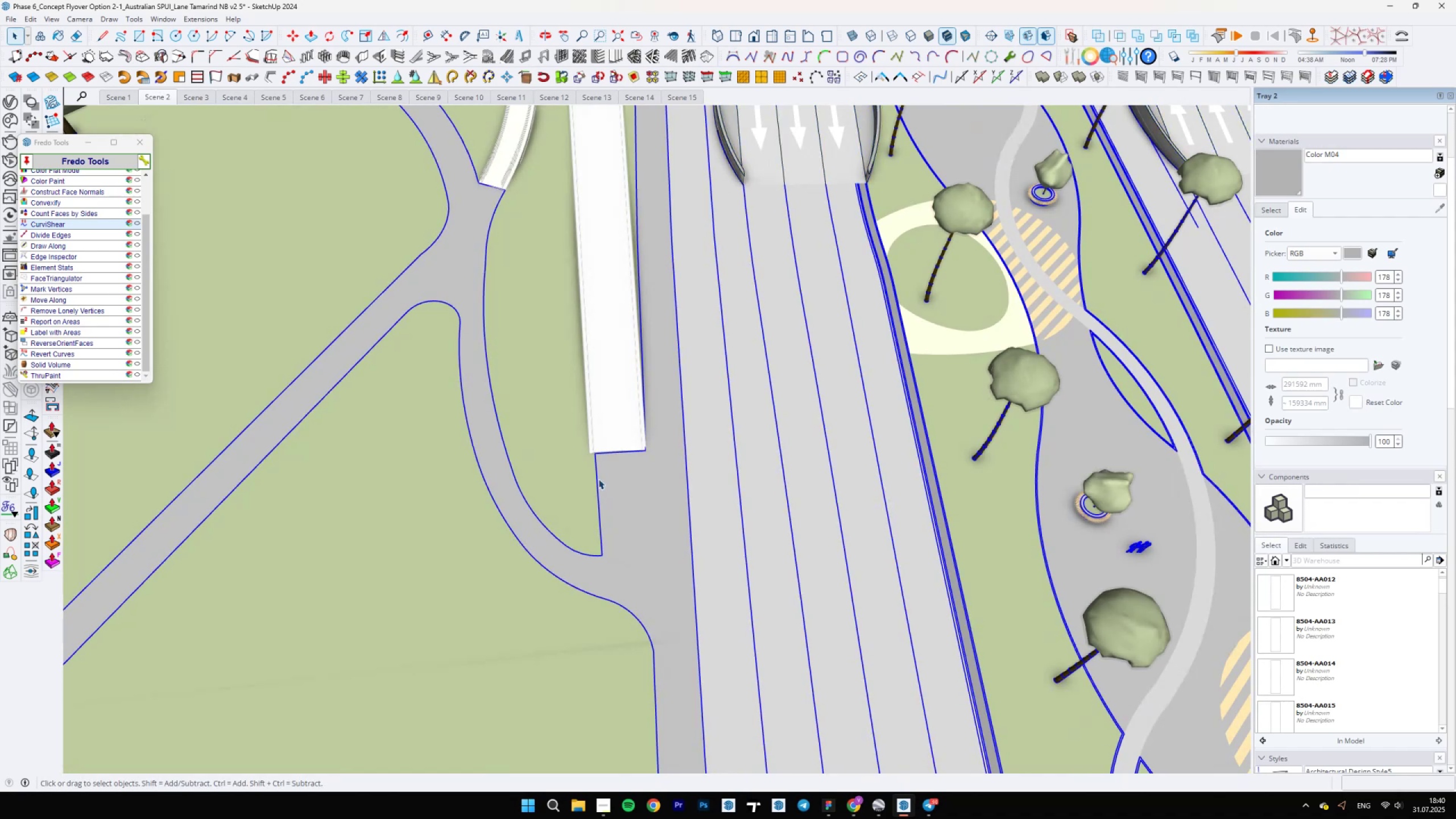 
double_click([598, 479])
 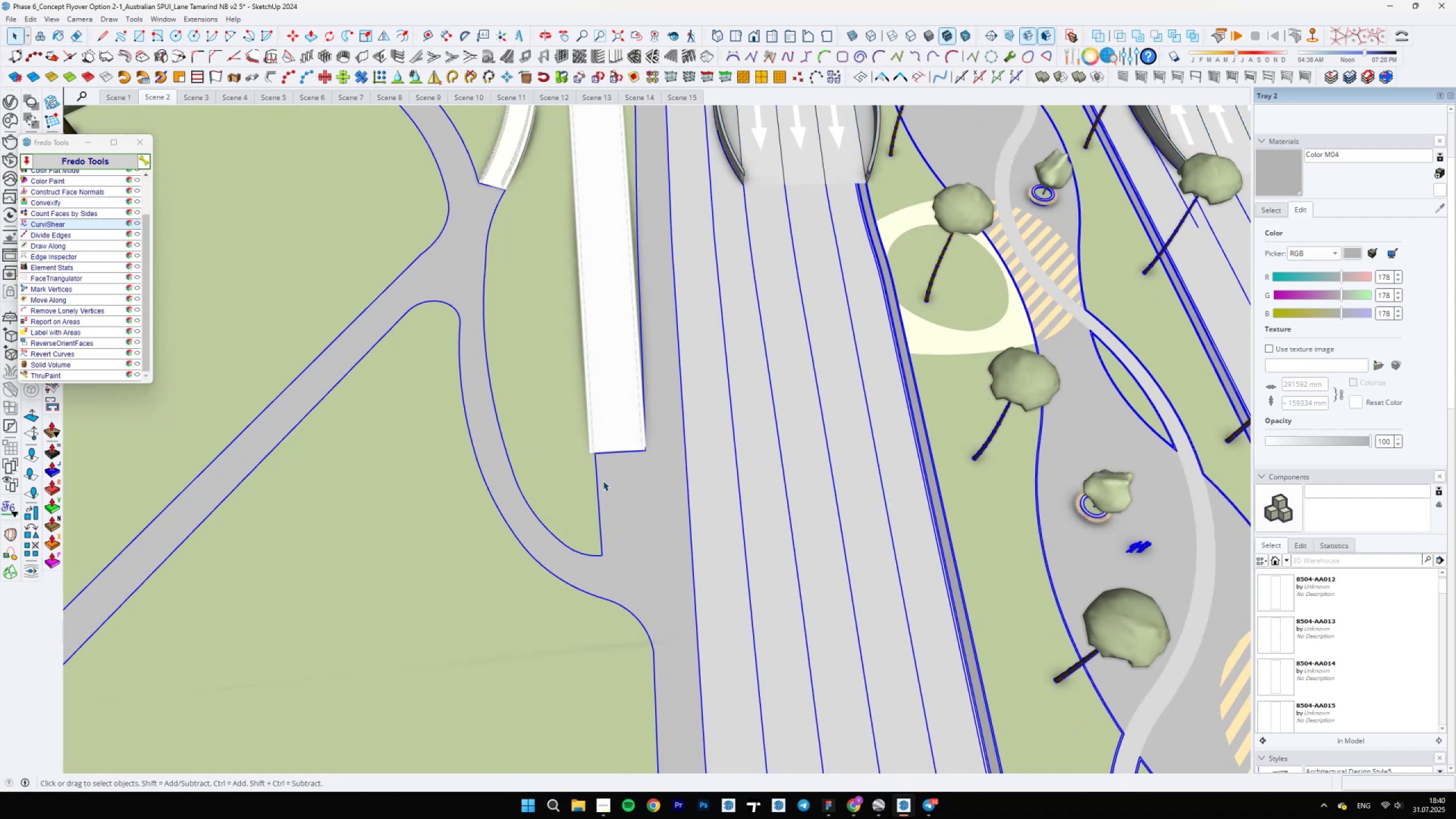 
scroll: coordinate [650, 402], scroll_direction: up, amount: 32.0
 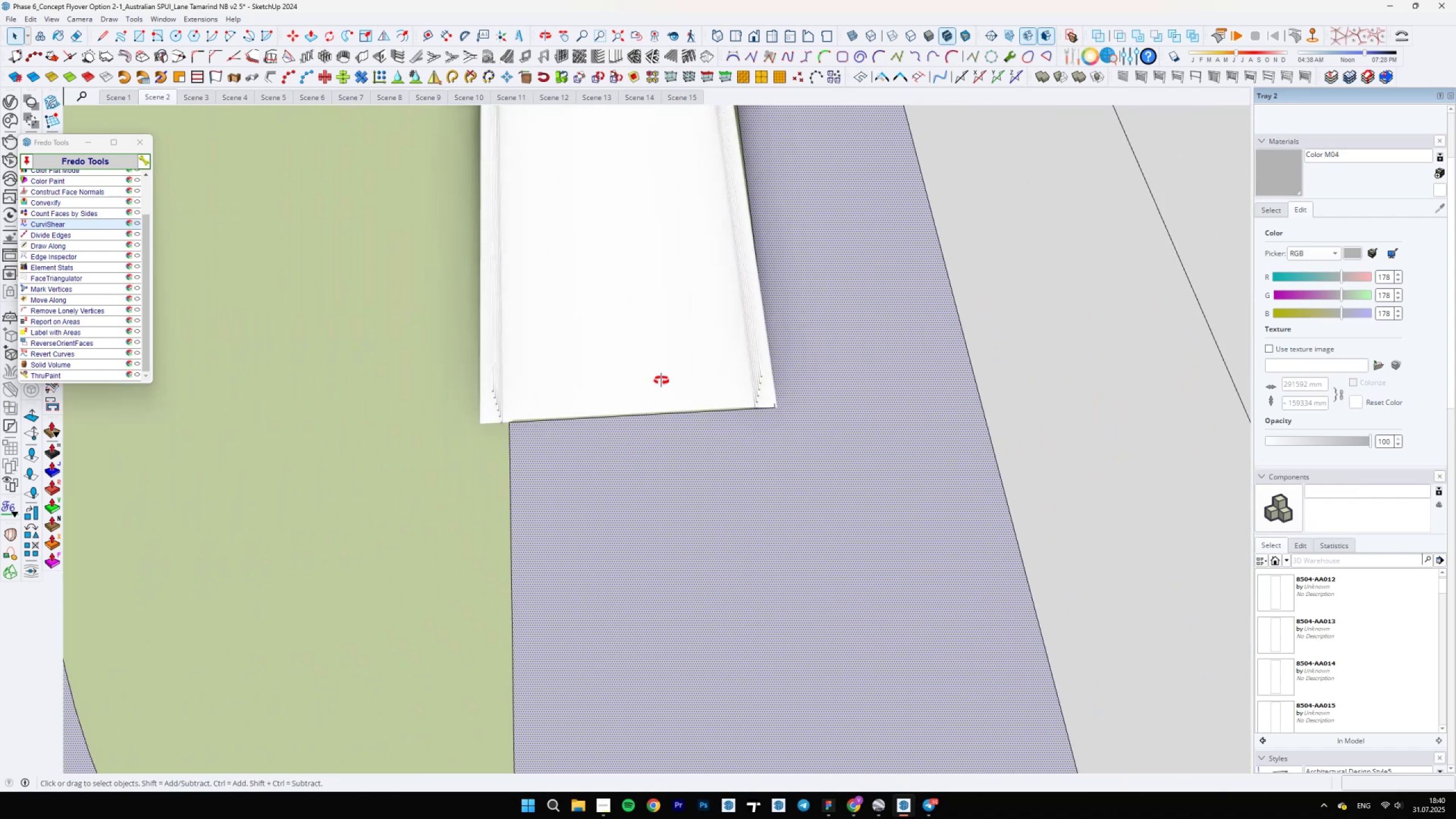 
left_click([601, 470])
 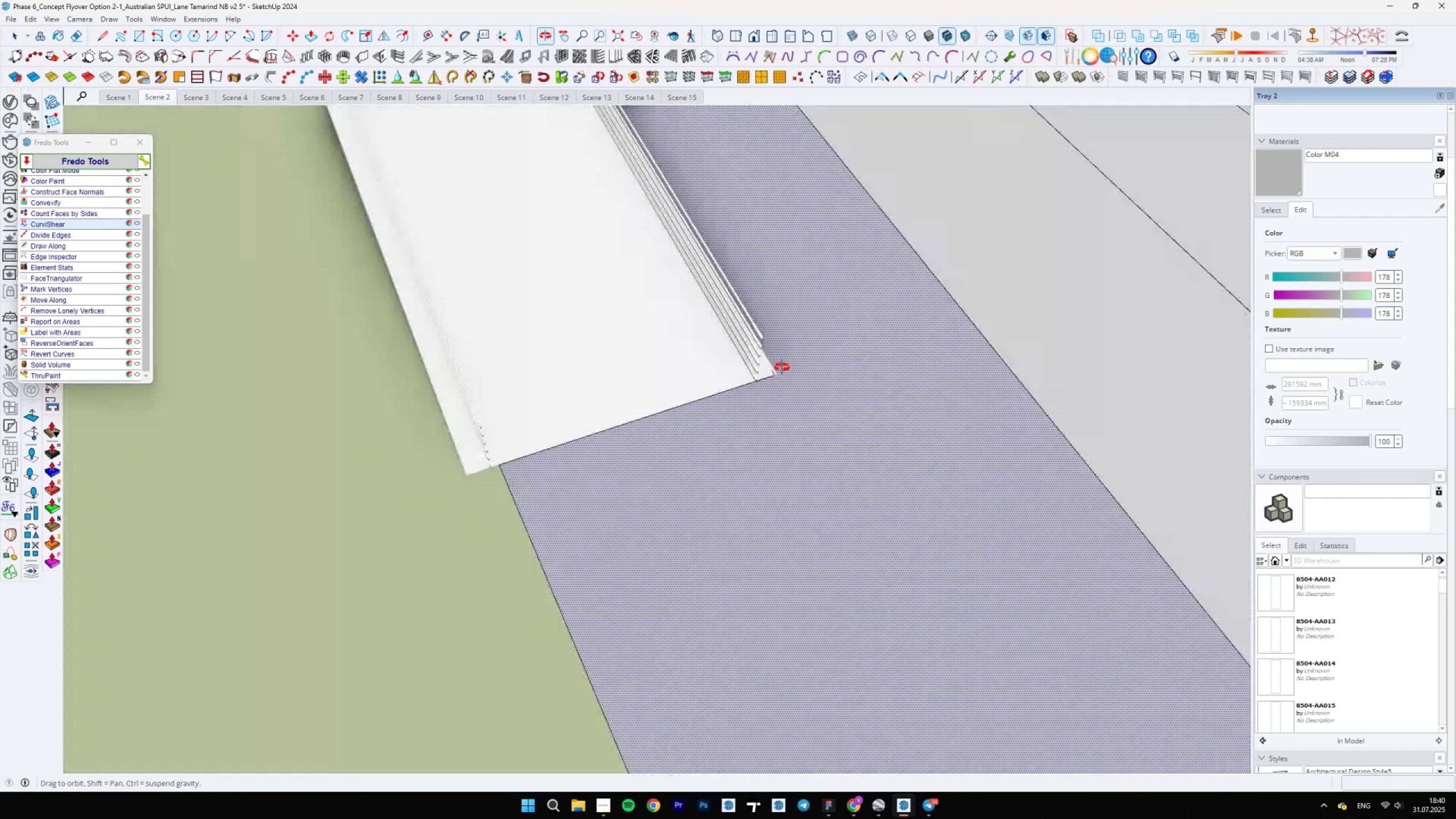 
scroll: coordinate [787, 424], scroll_direction: up, amount: 8.0
 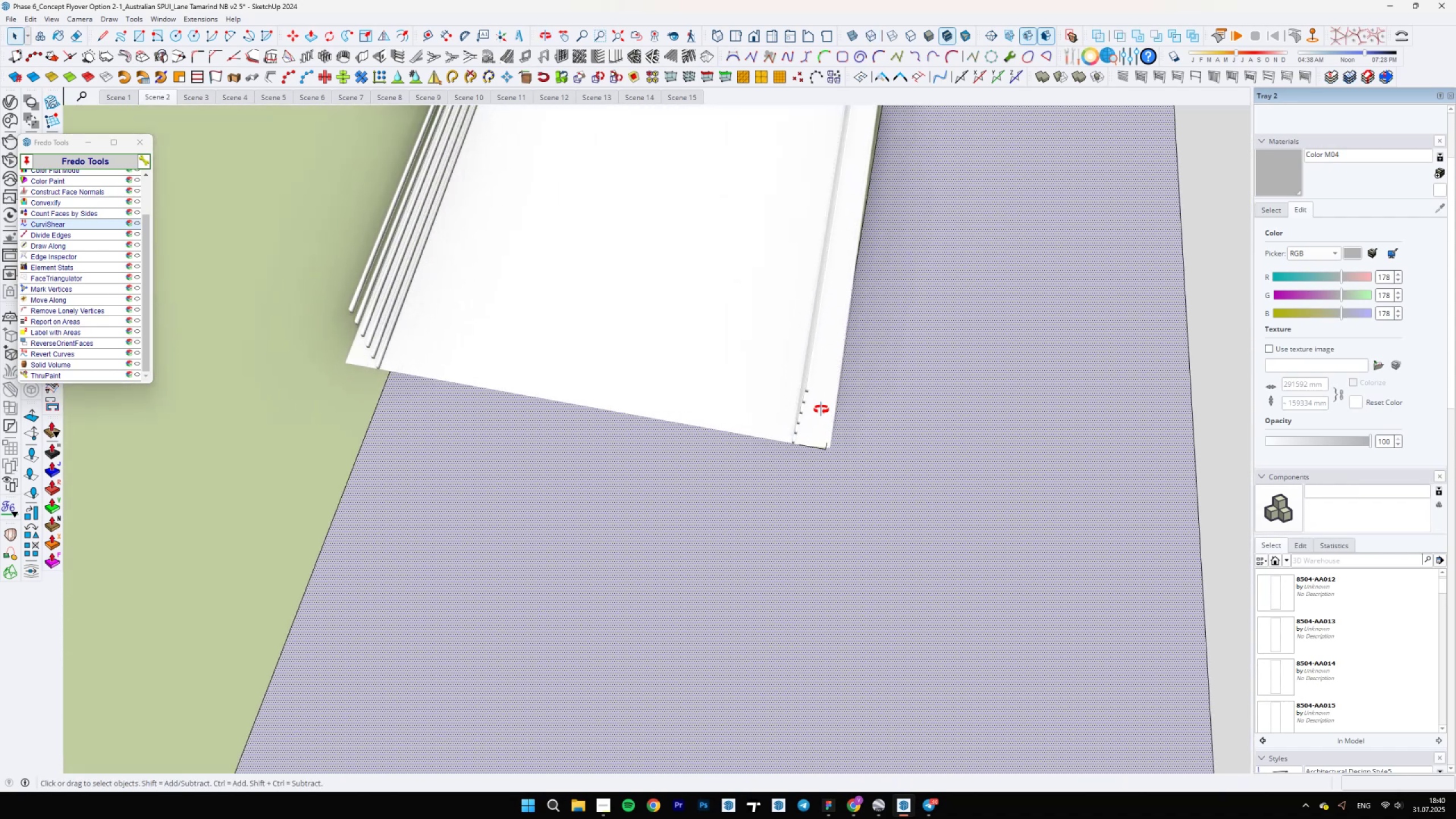 
type(kk\\l)
 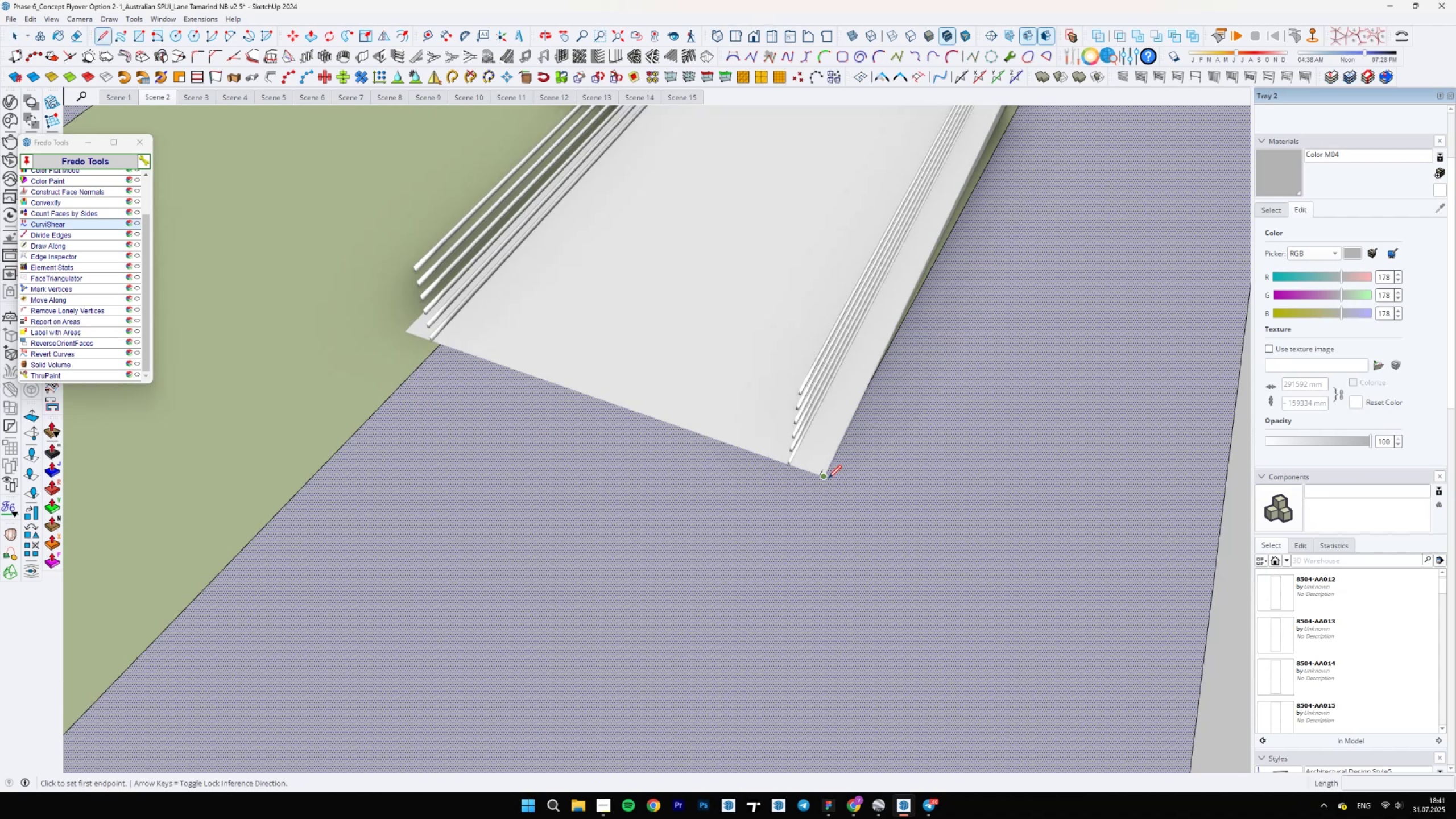 
scroll: coordinate [827, 481], scroll_direction: up, amount: 17.0
 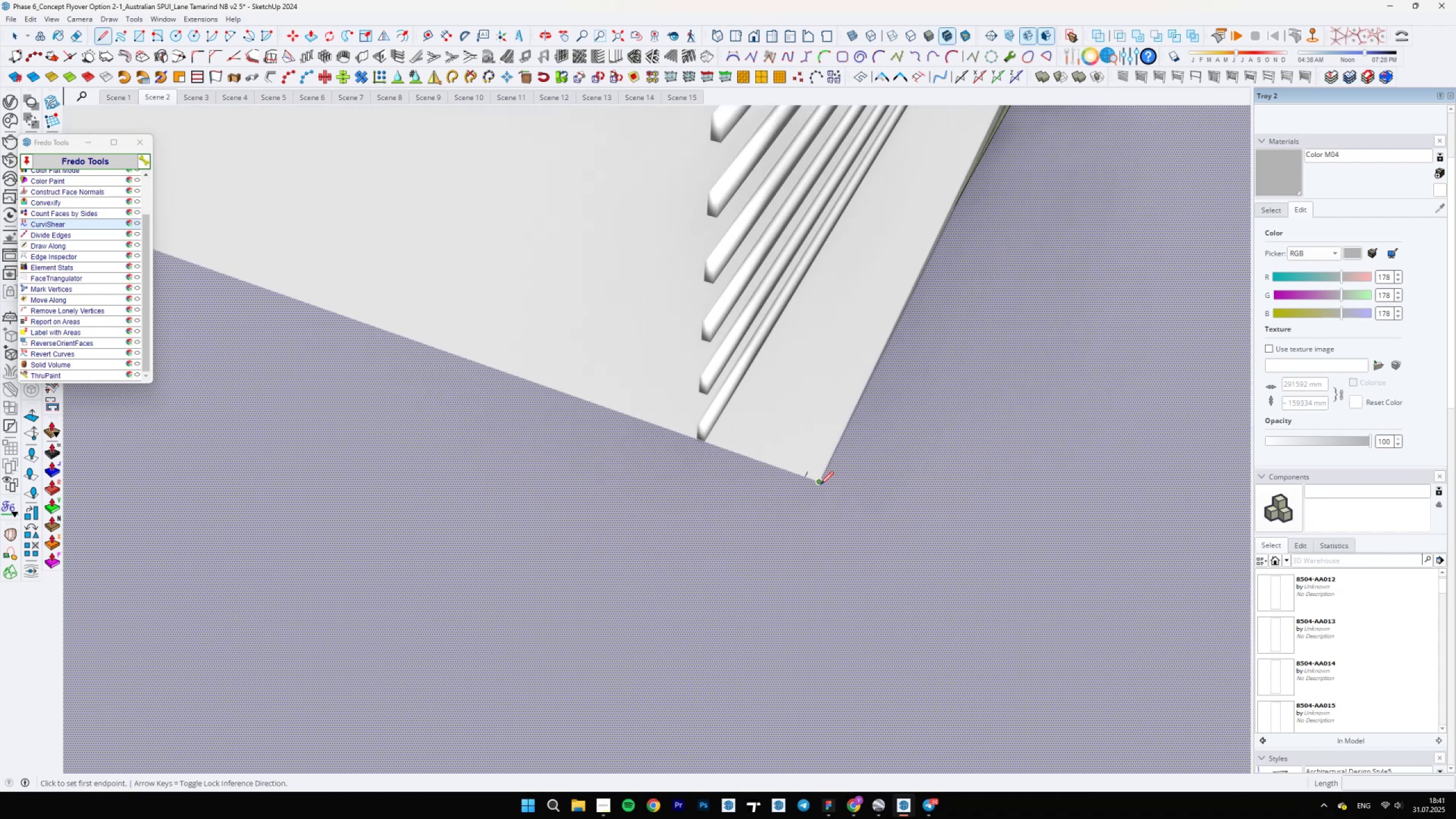 
scroll: coordinate [797, 653], scroll_direction: down, amount: 25.0
 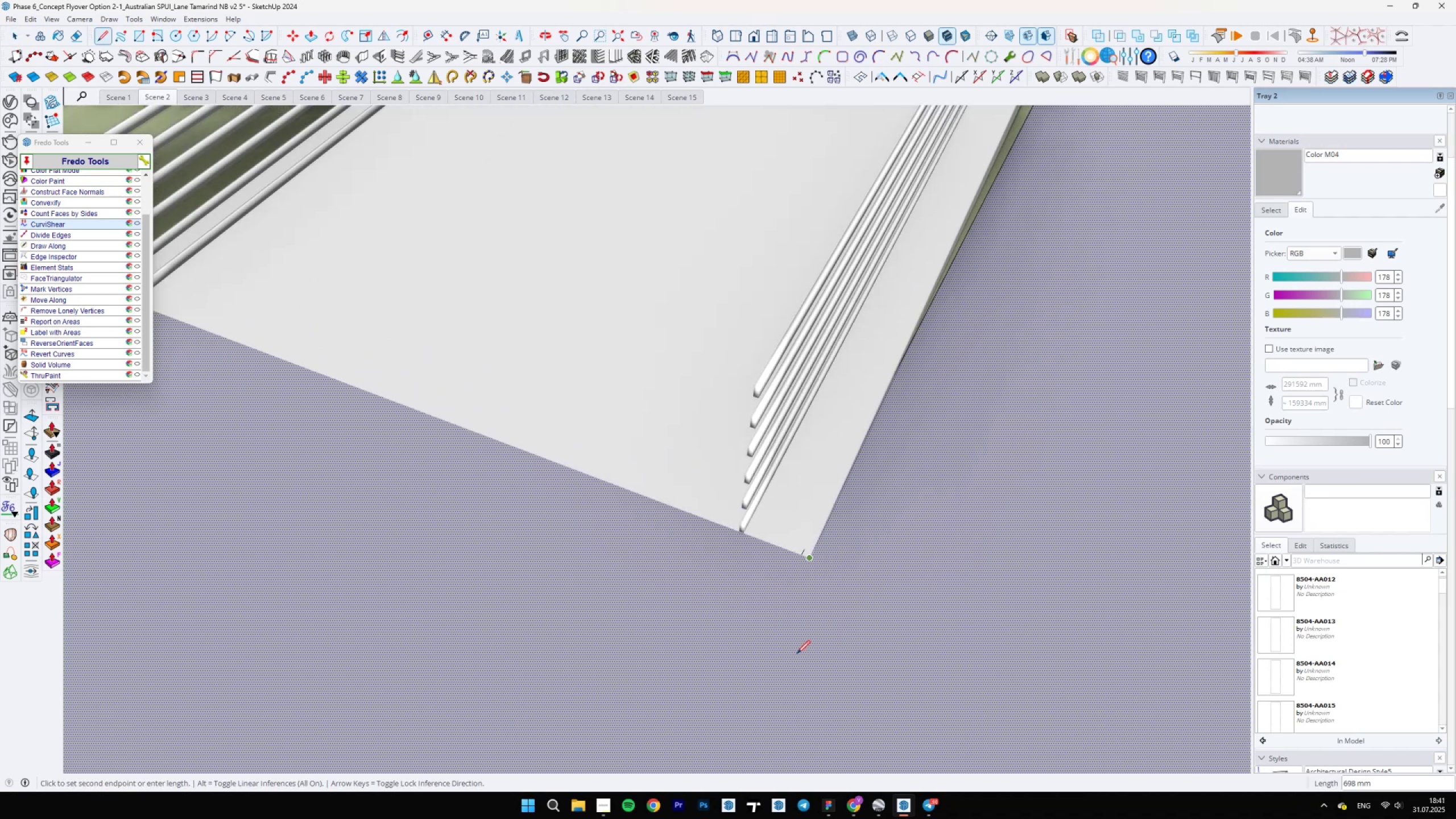 
hold_key(key=ShiftLeft, duration=0.76)
 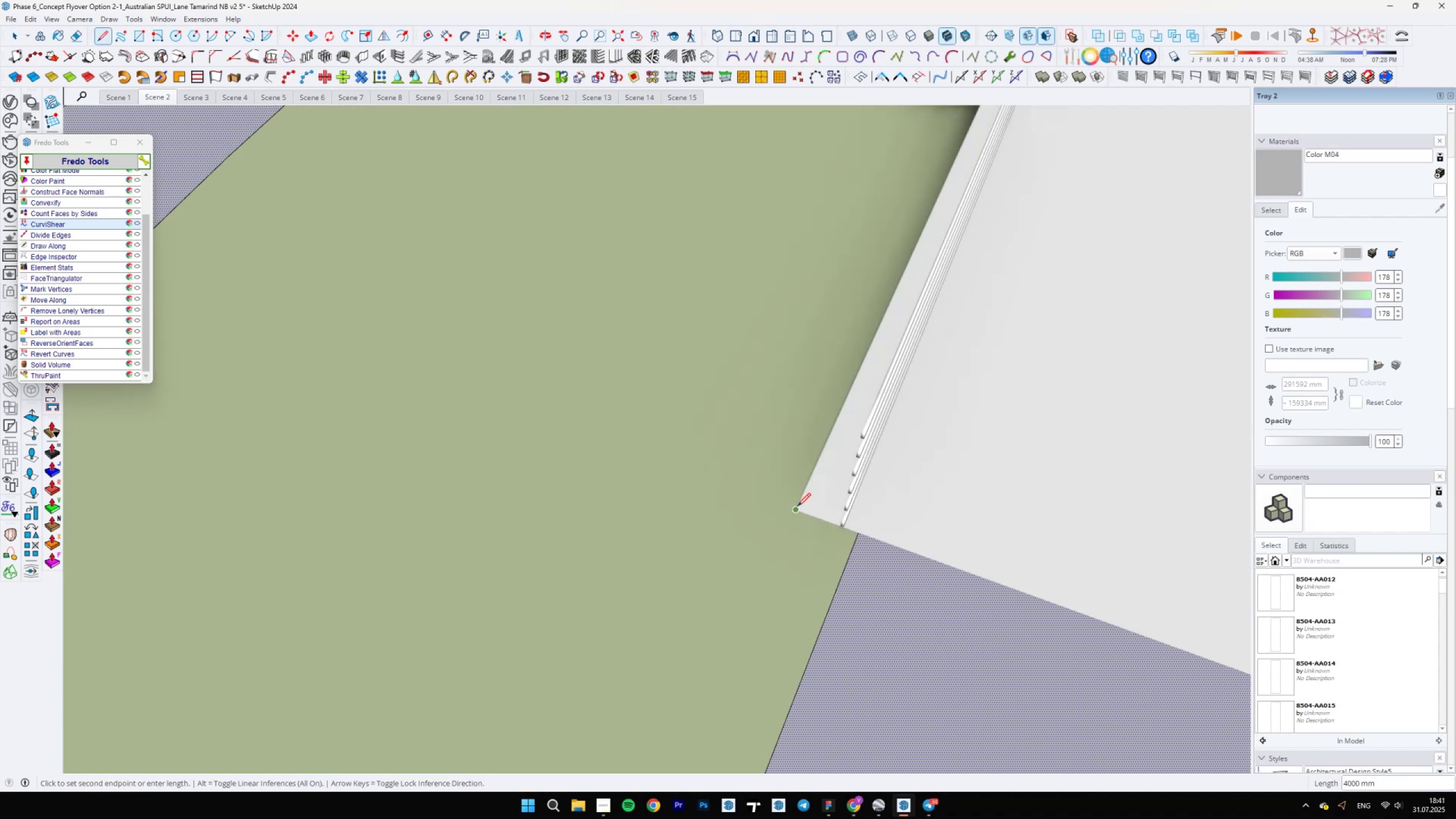 
left_click([799, 506])
 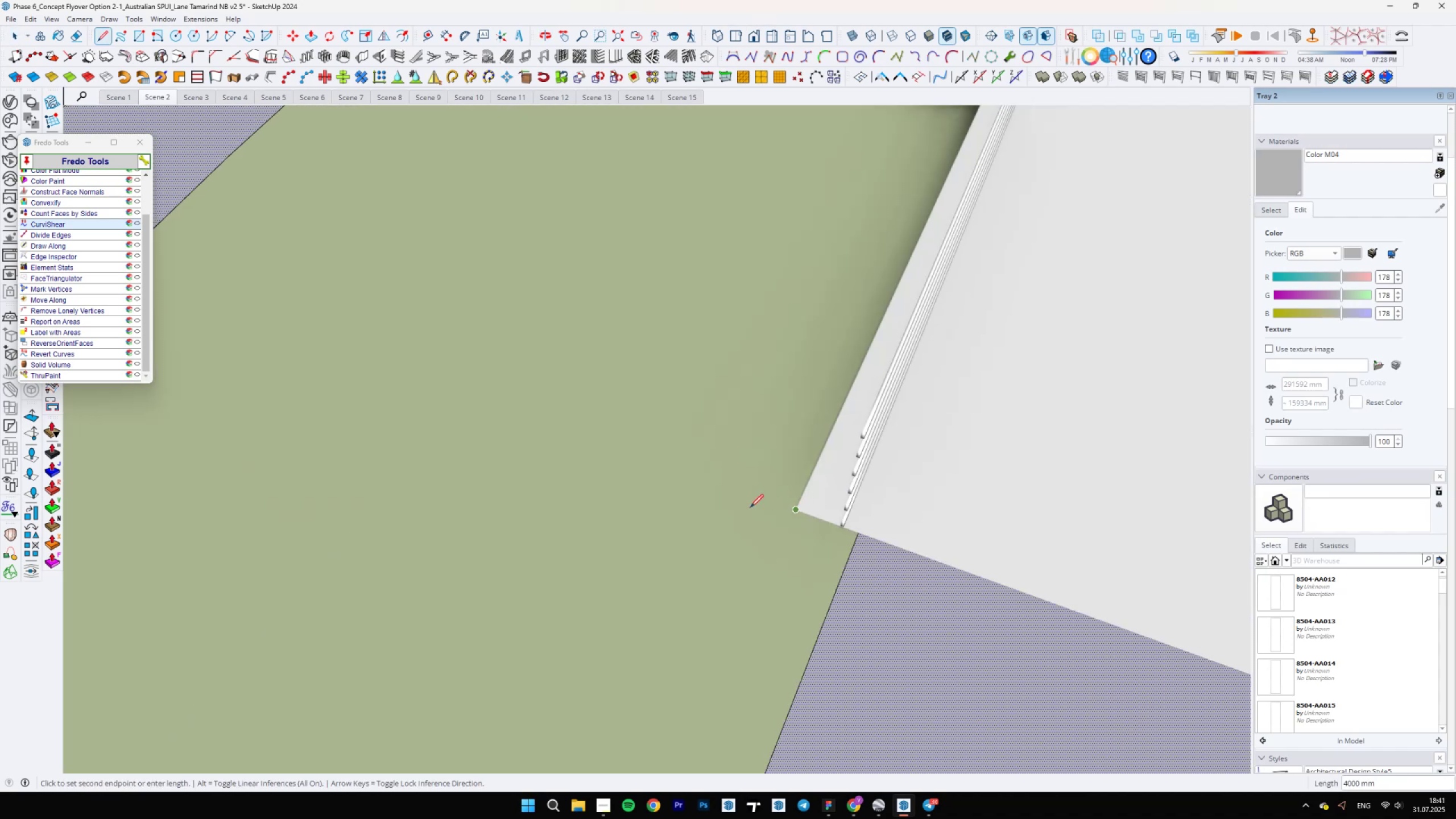 
scroll: coordinate [773, 444], scroll_direction: down, amount: 51.0
 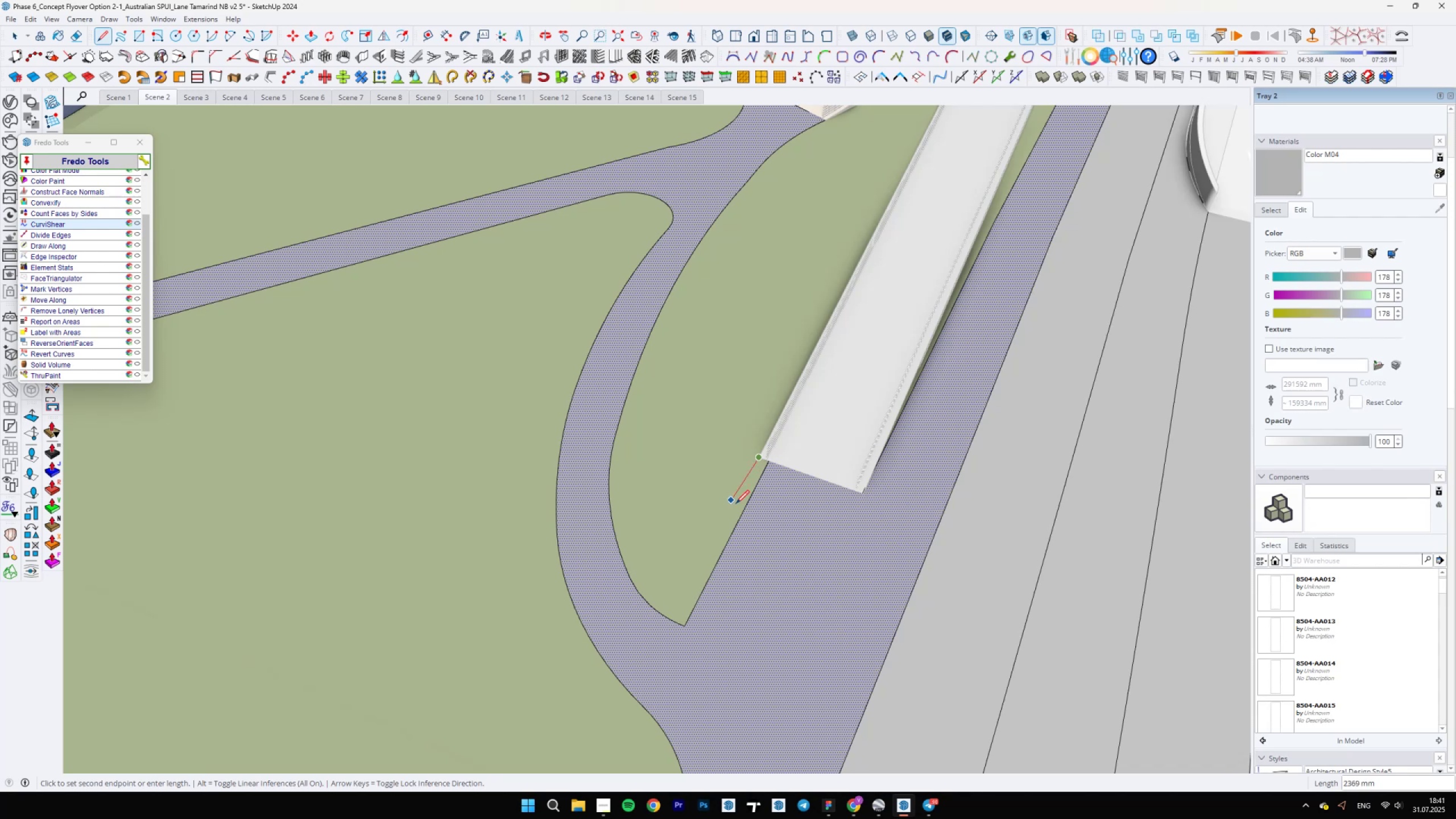 
hold_key(key=ShiftLeft, duration=1.36)
left_click([656, 628])
 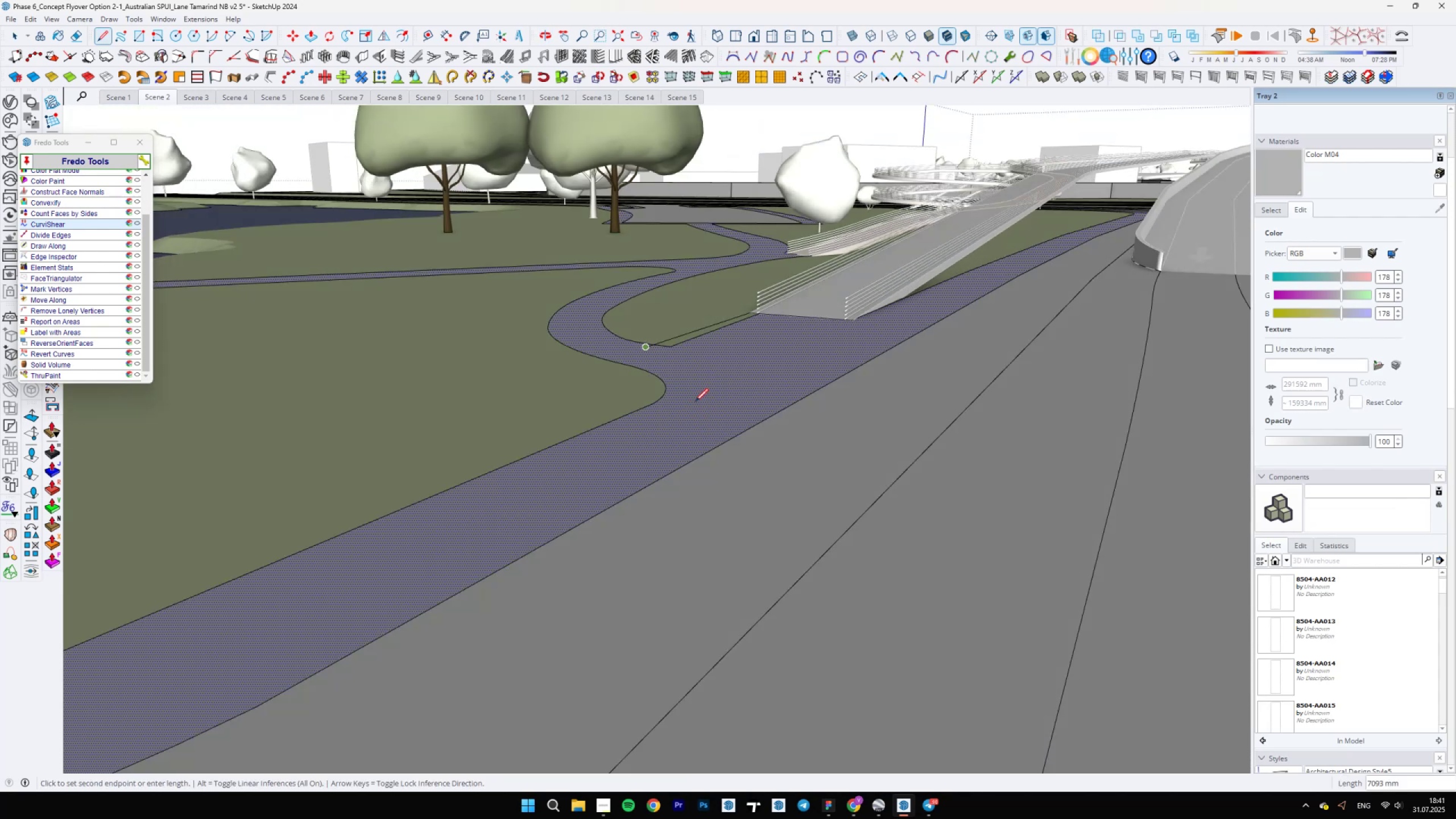 
wait(7.48)
 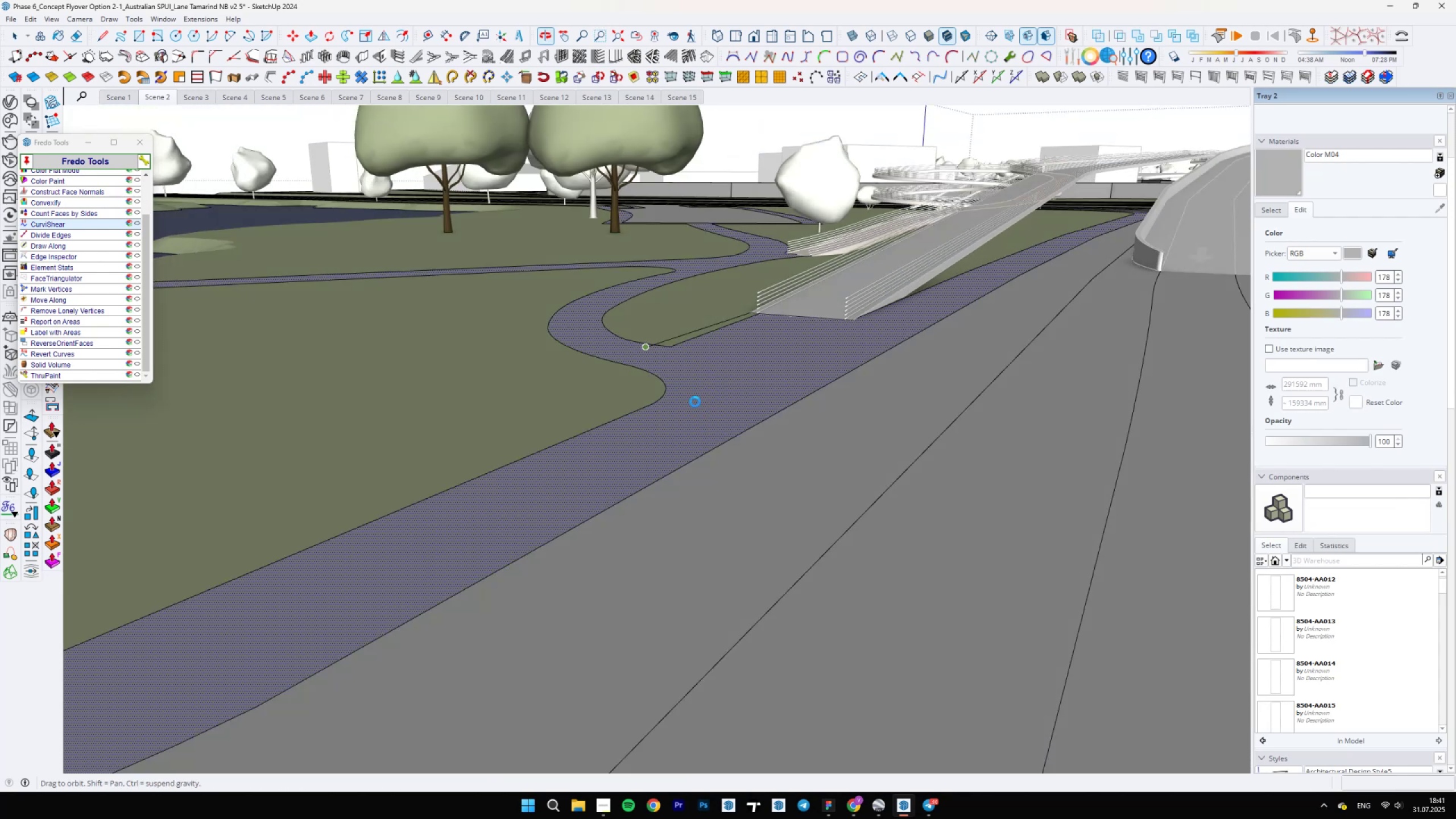 
key(Backslash)
 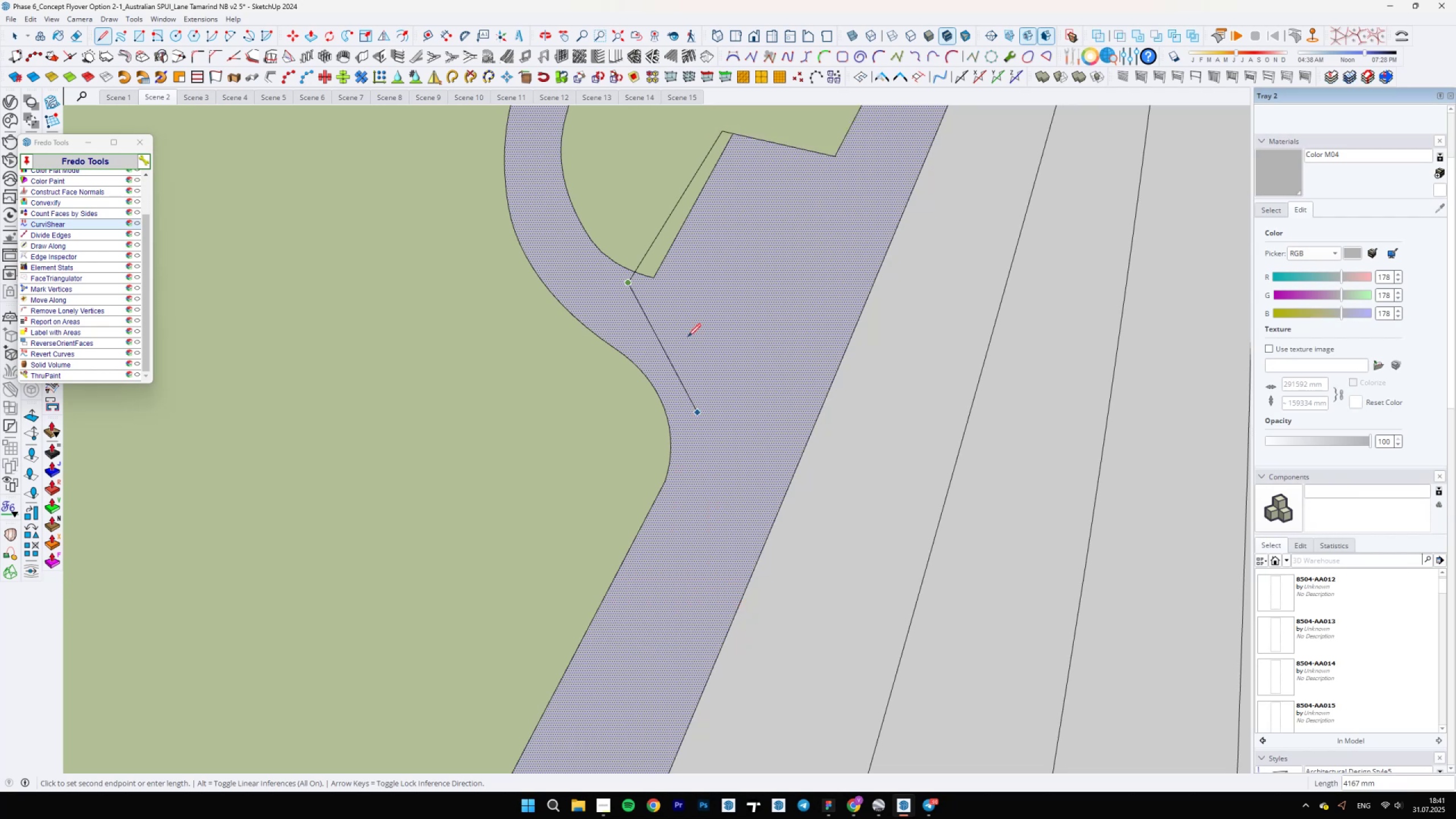 
key(Space)
 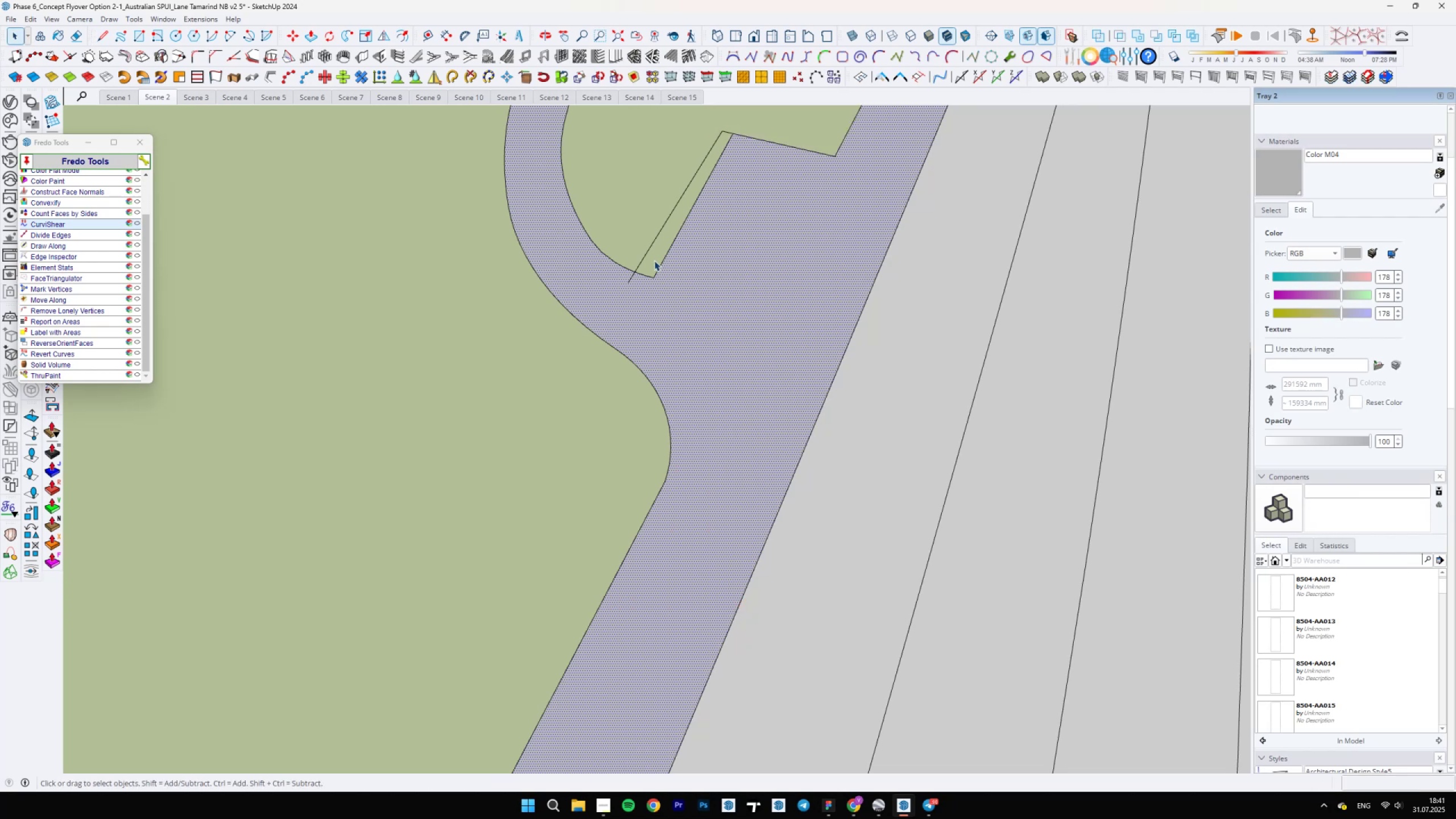 
hold_key(key=ShiftLeft, duration=0.47)
 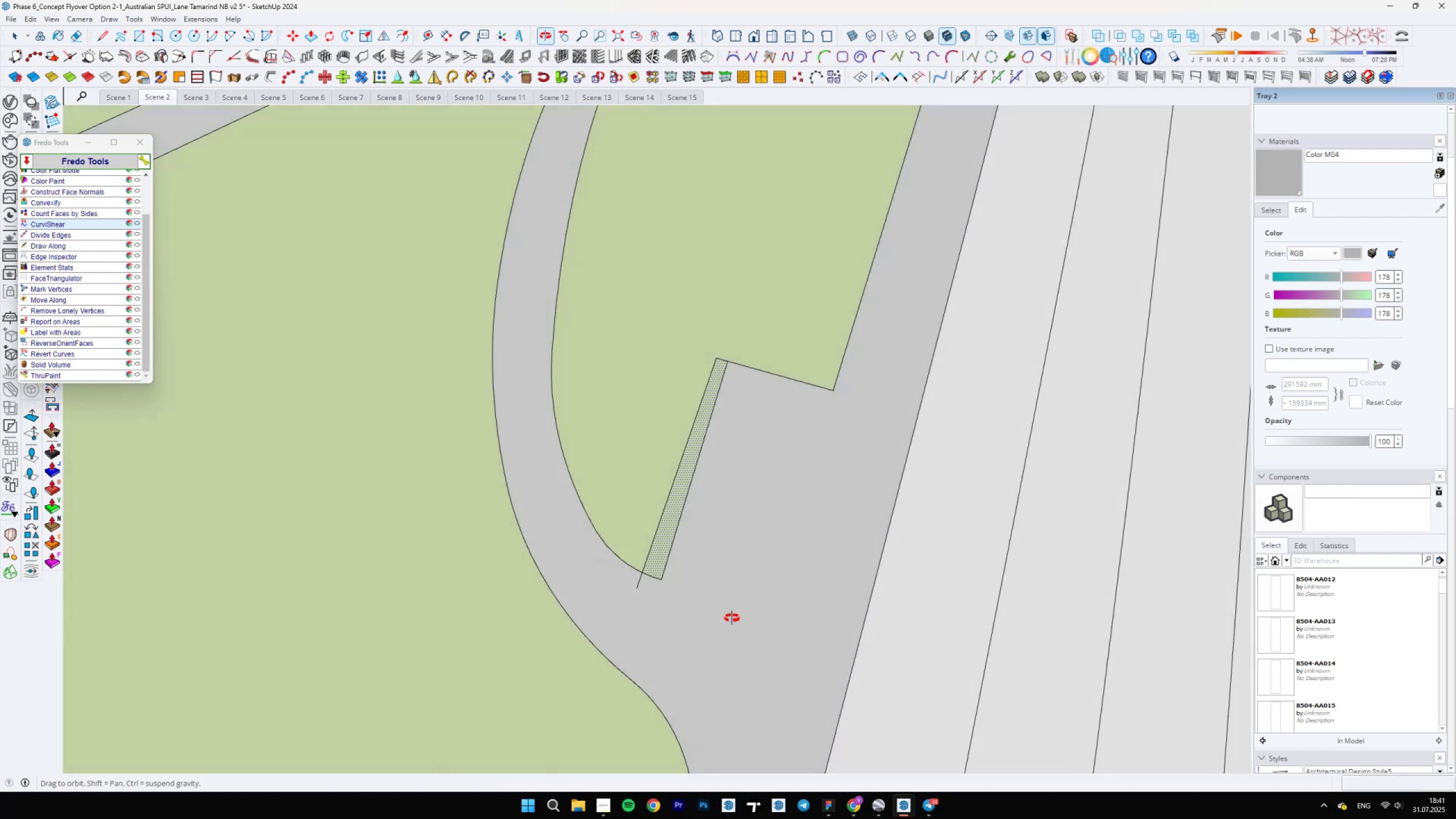 
key(A)
 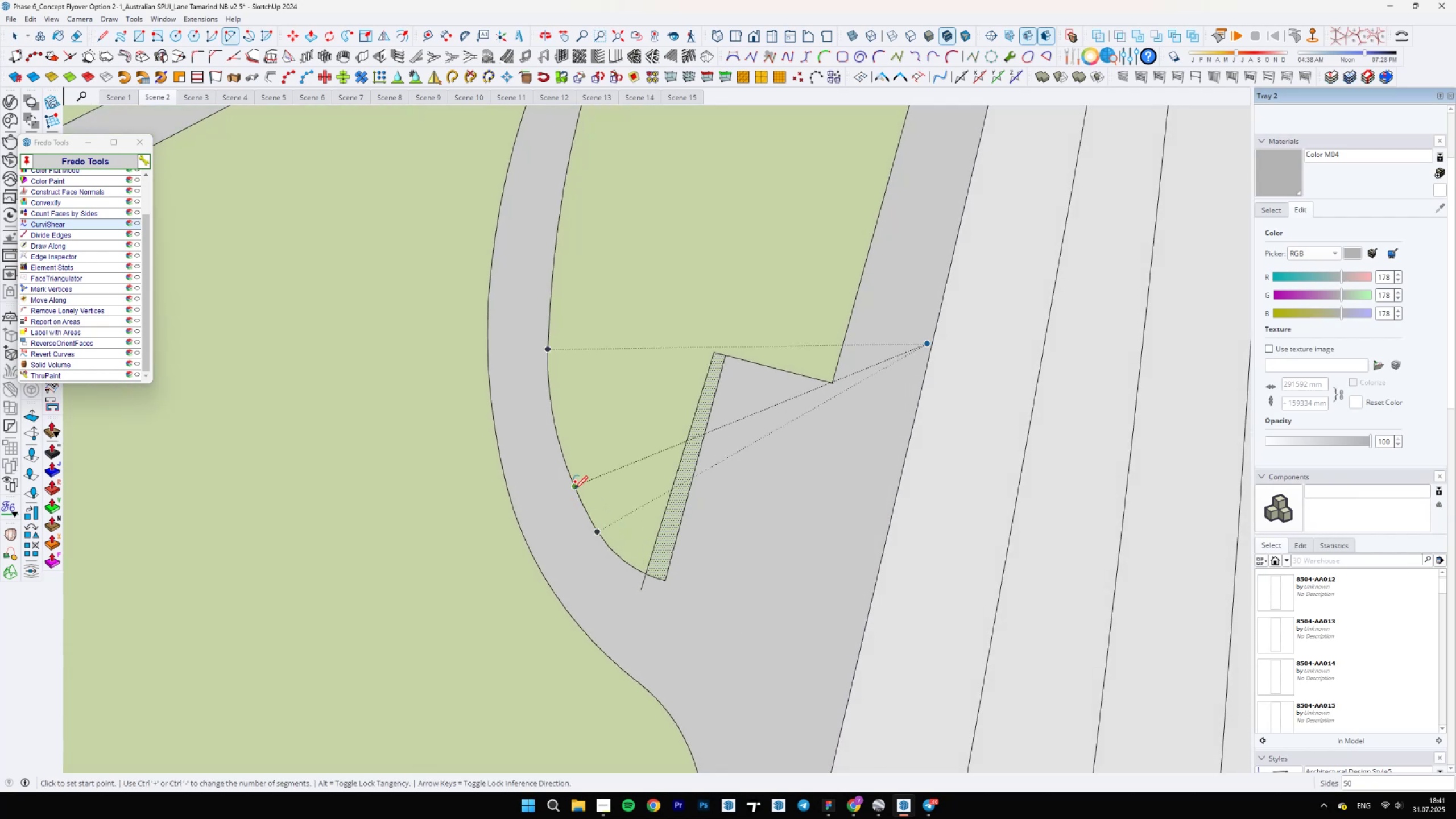 
left_click([574, 489])
 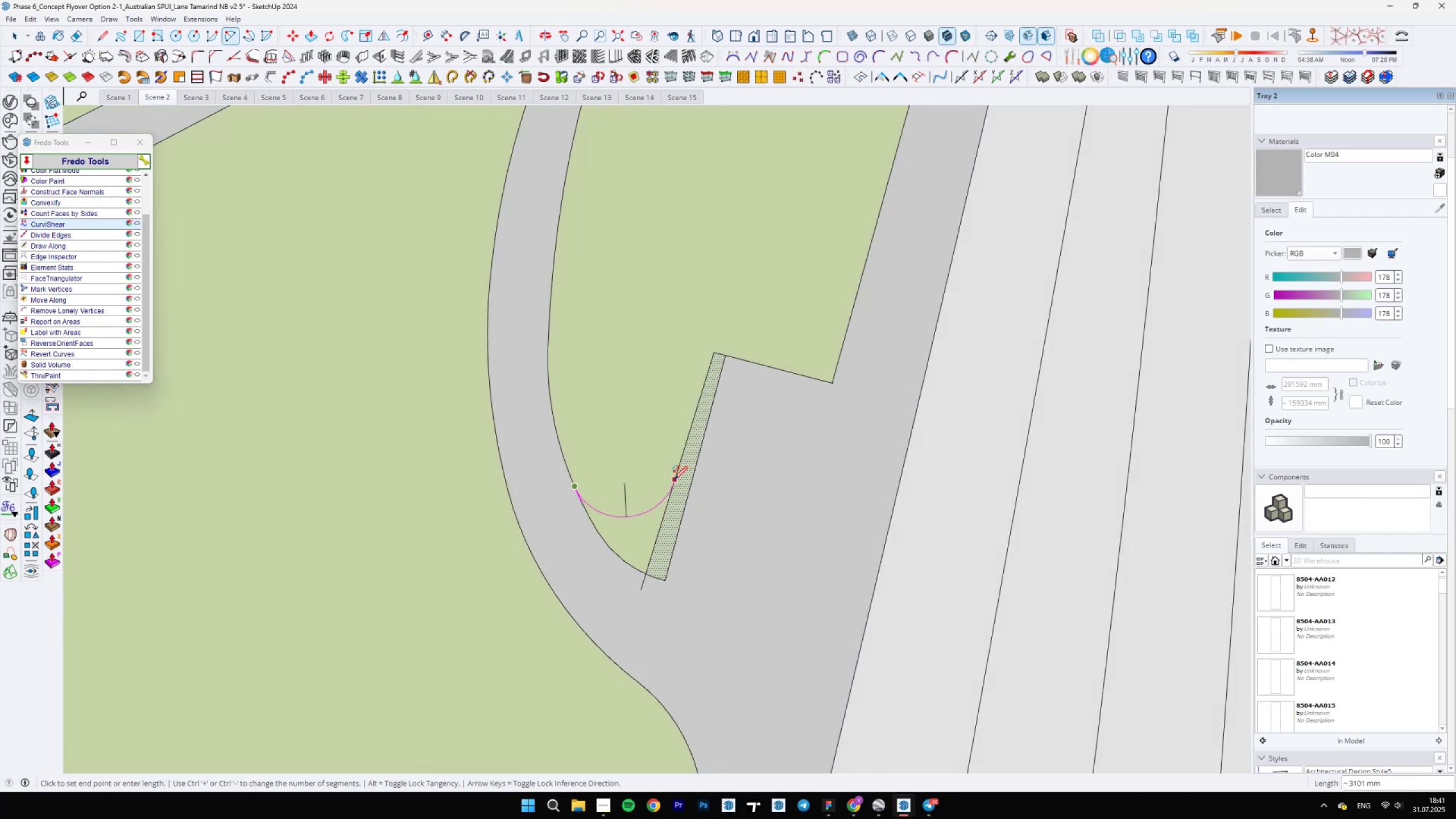 
double_click([673, 481])
 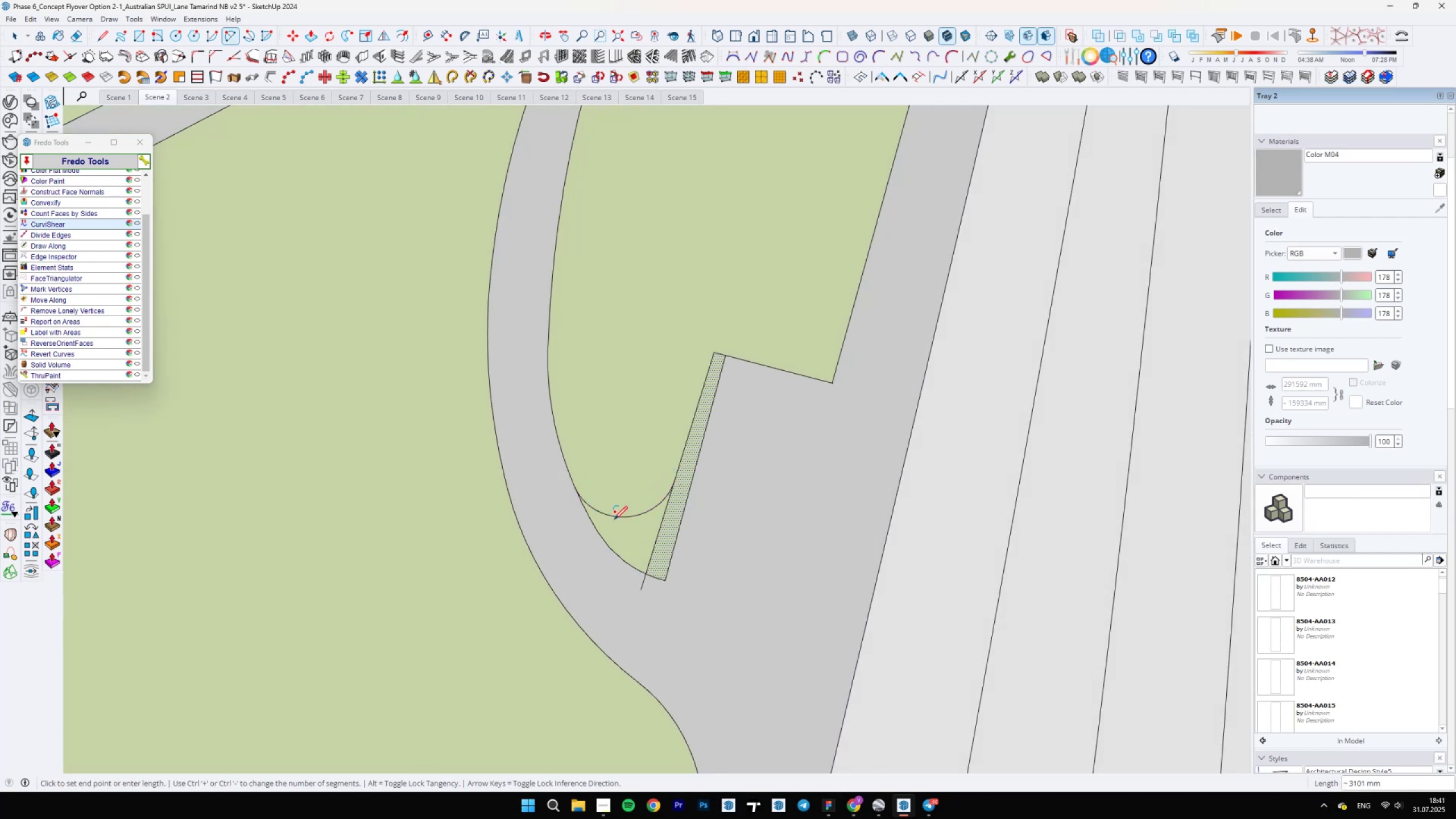 
scroll: coordinate [566, 565], scroll_direction: down, amount: 5.0
 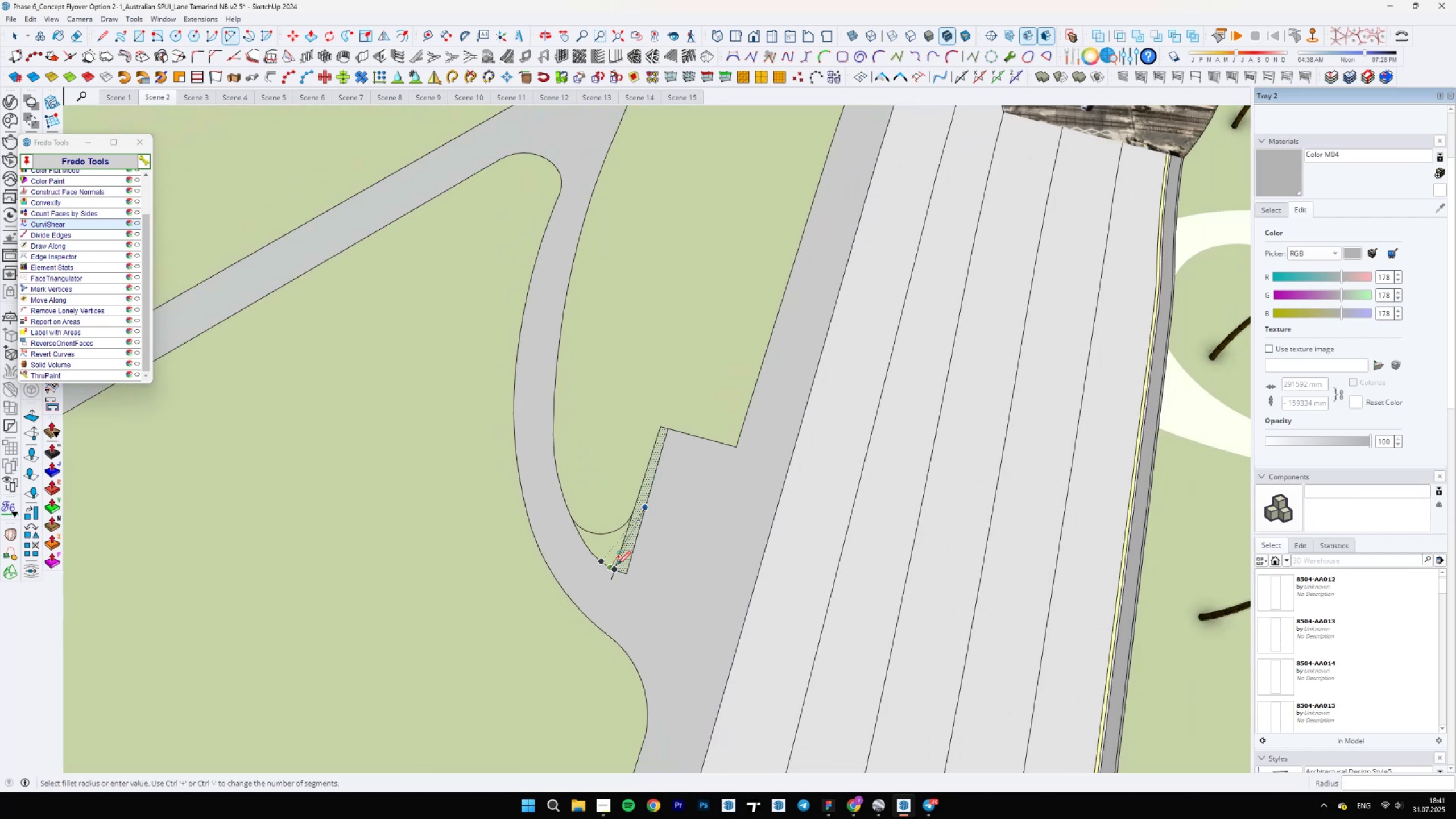 
key(E)
 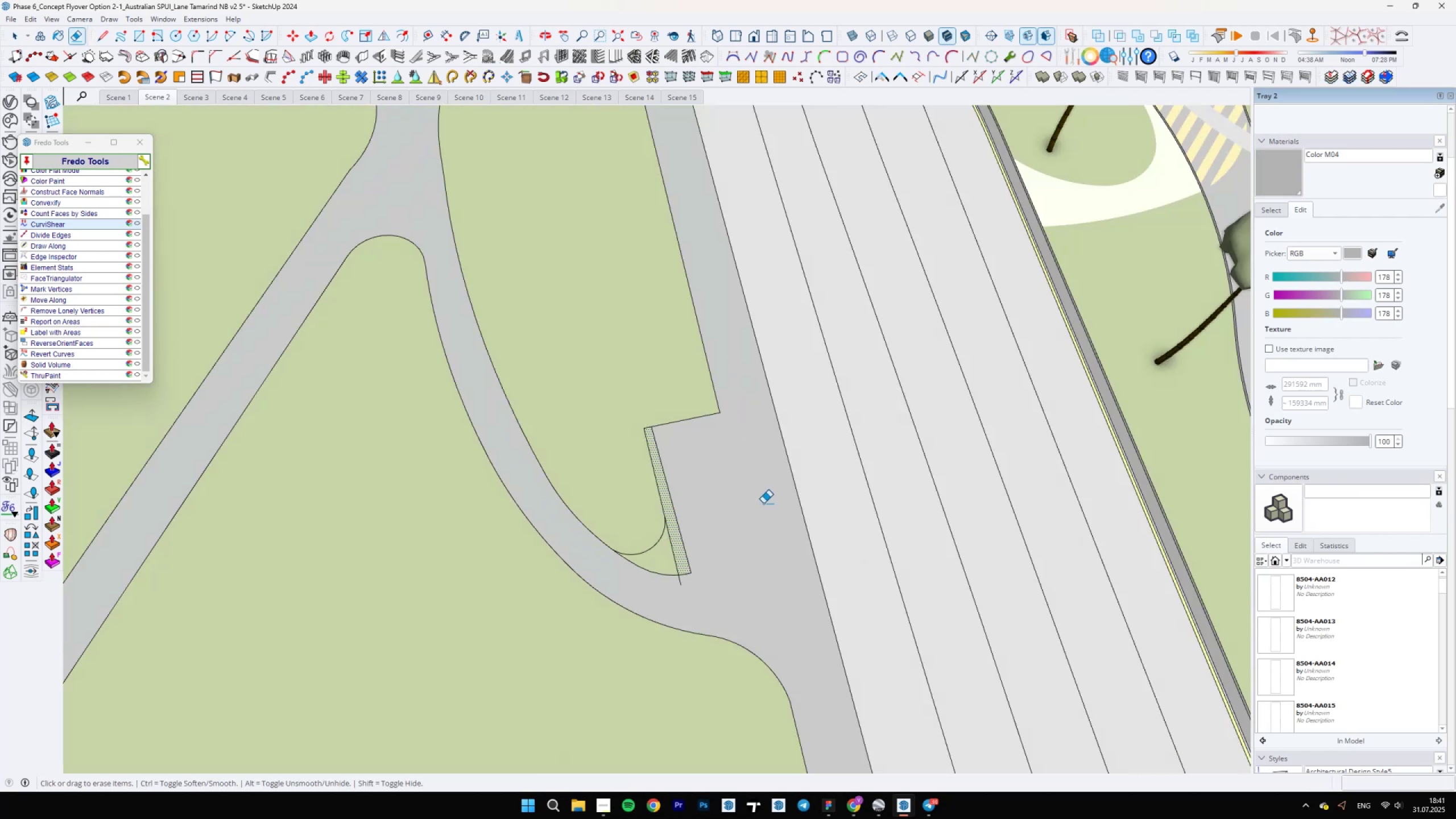 
key(Backslash)
 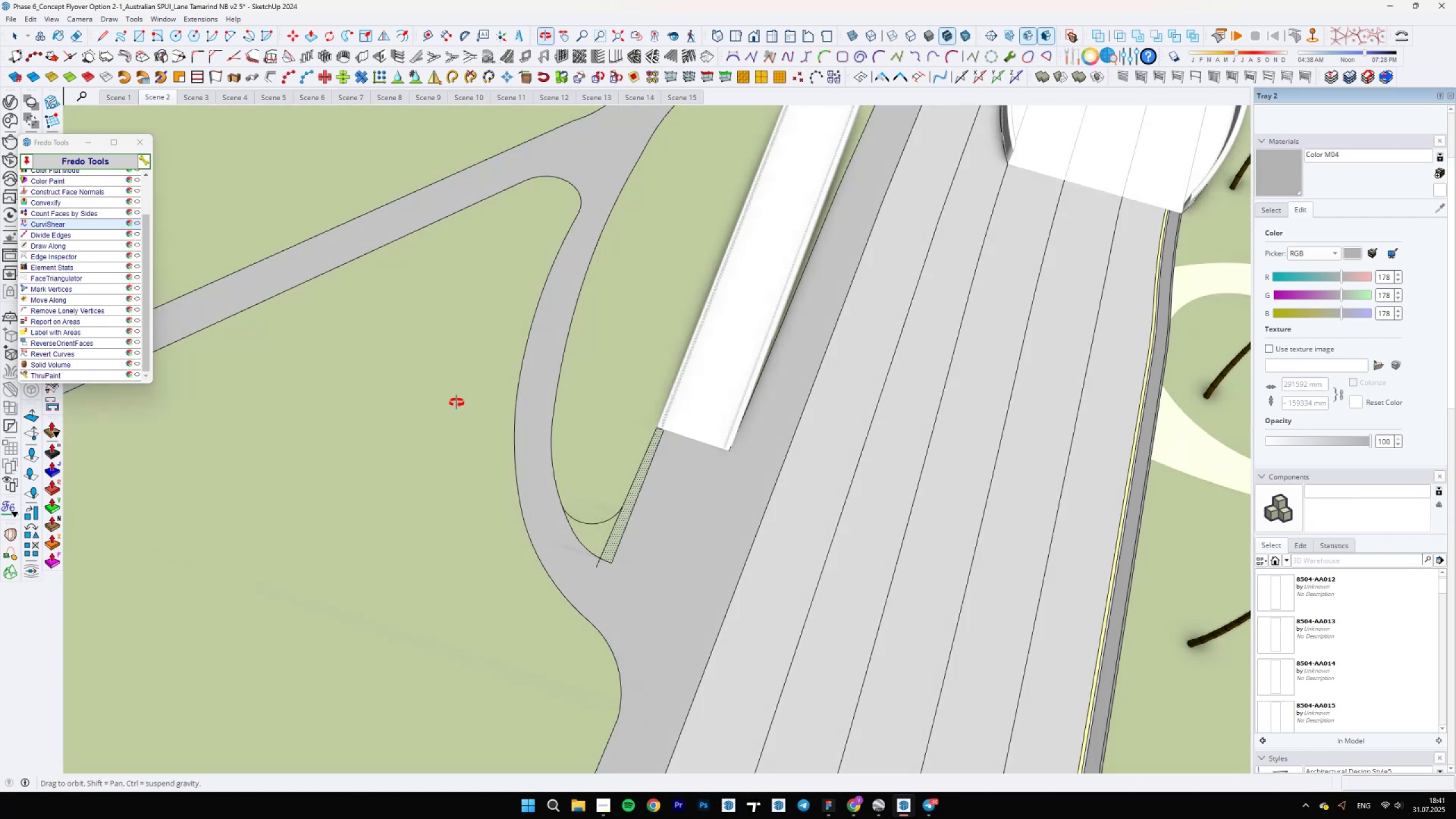 
scroll: coordinate [608, 487], scroll_direction: up, amount: 31.0
 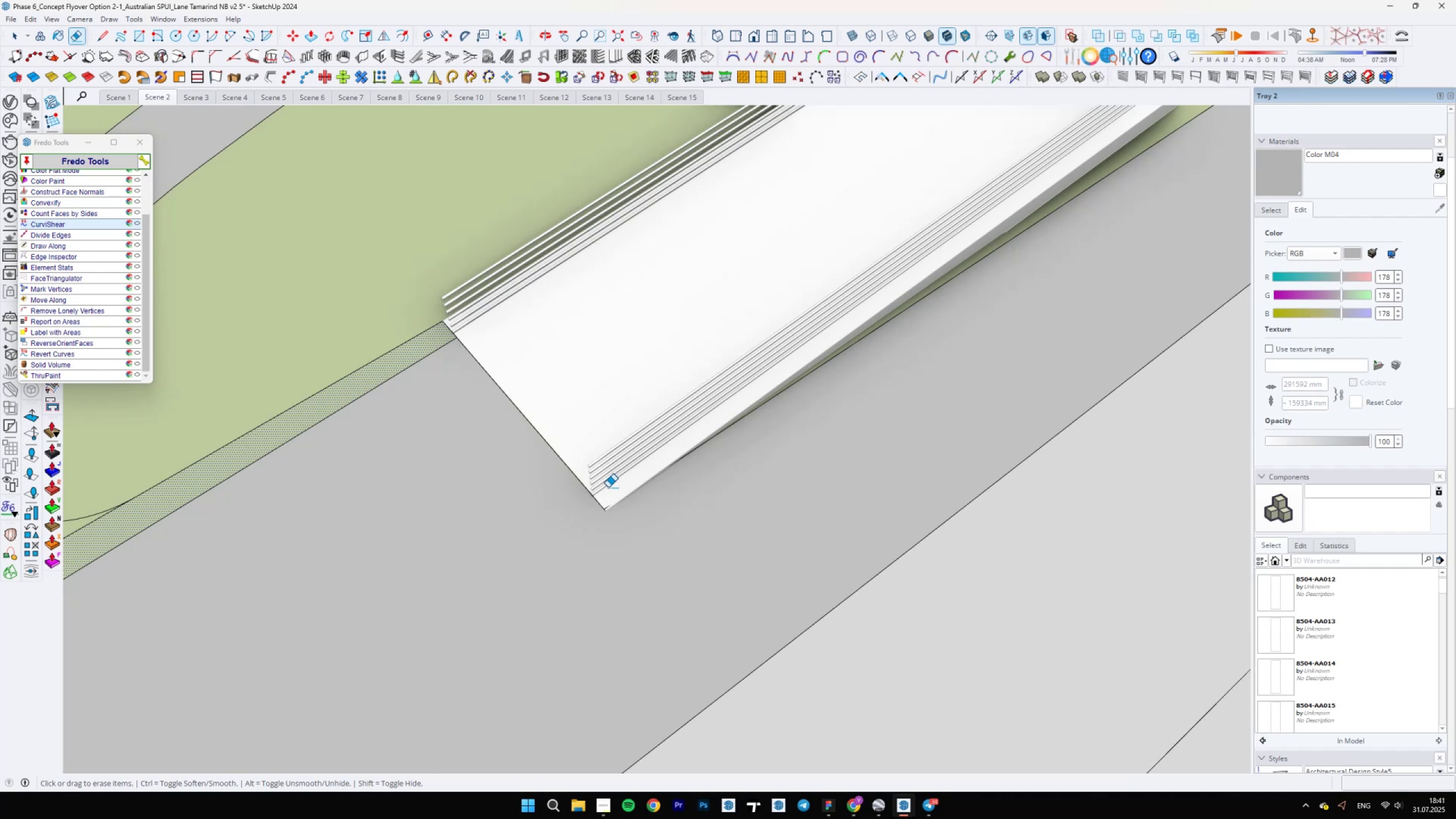 
key(Backslash)
 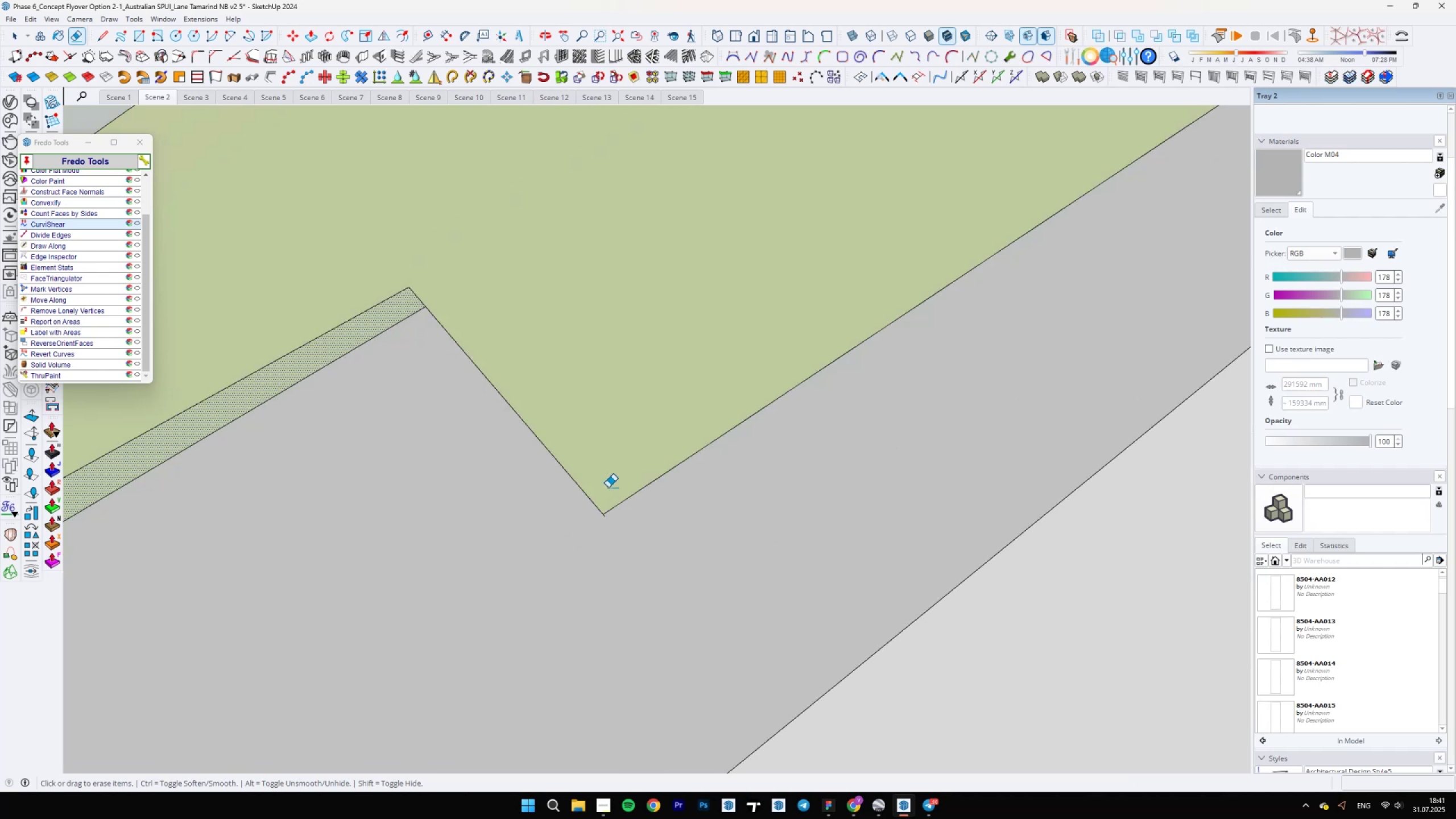 
key(Backslash)
 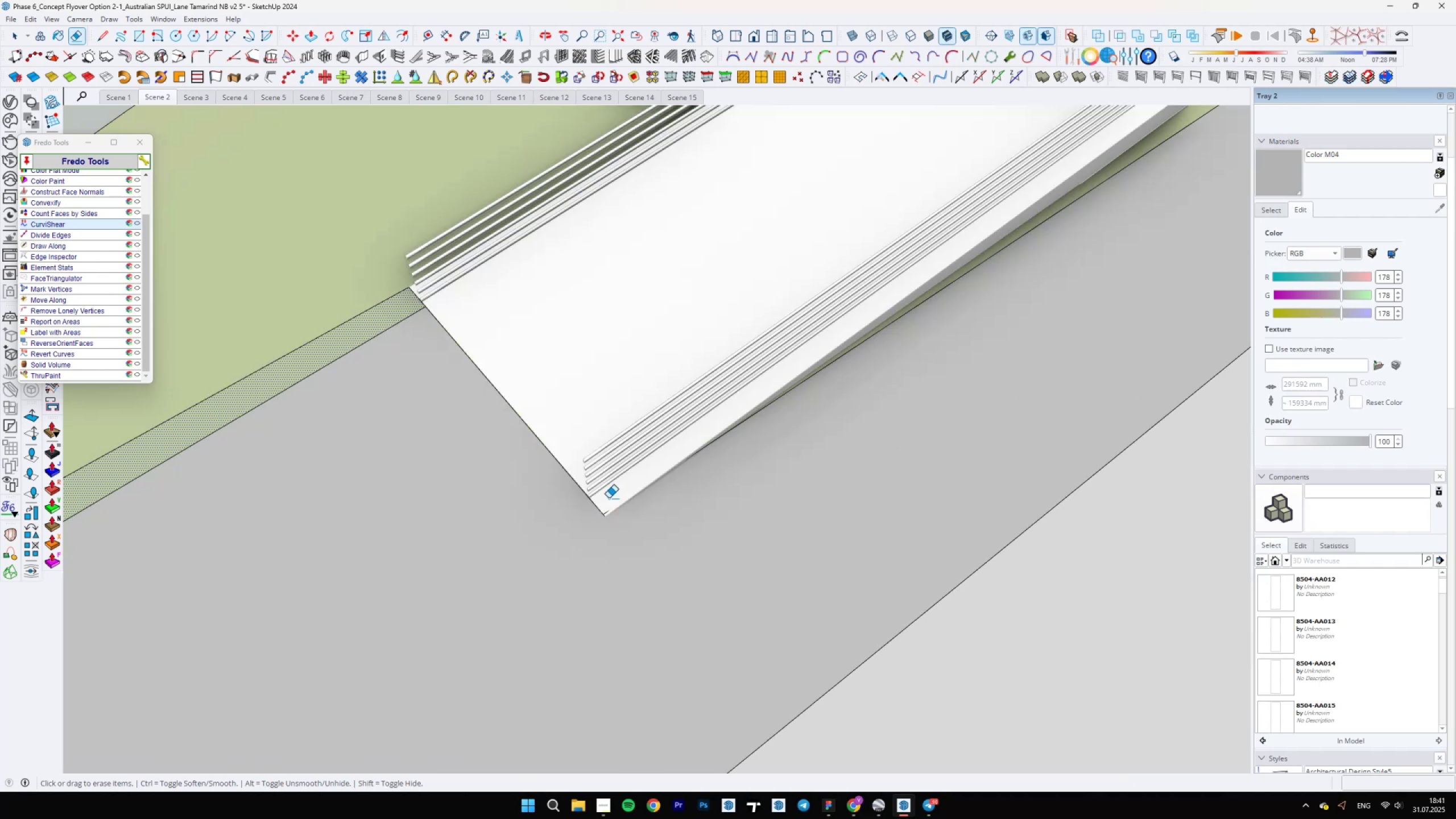 
scroll: coordinate [566, 619], scroll_direction: down, amount: 38.0
 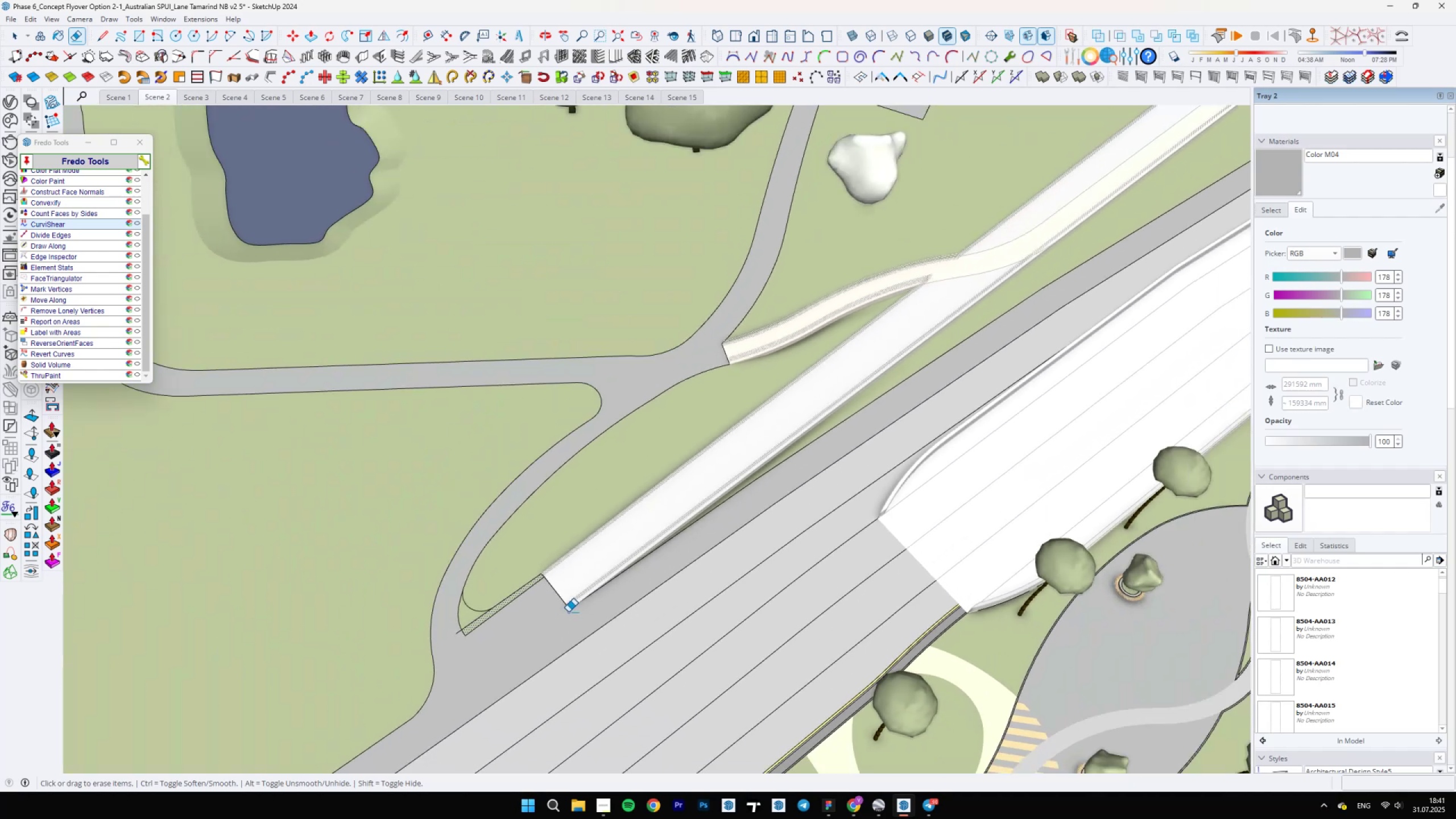 
key(Backslash)
 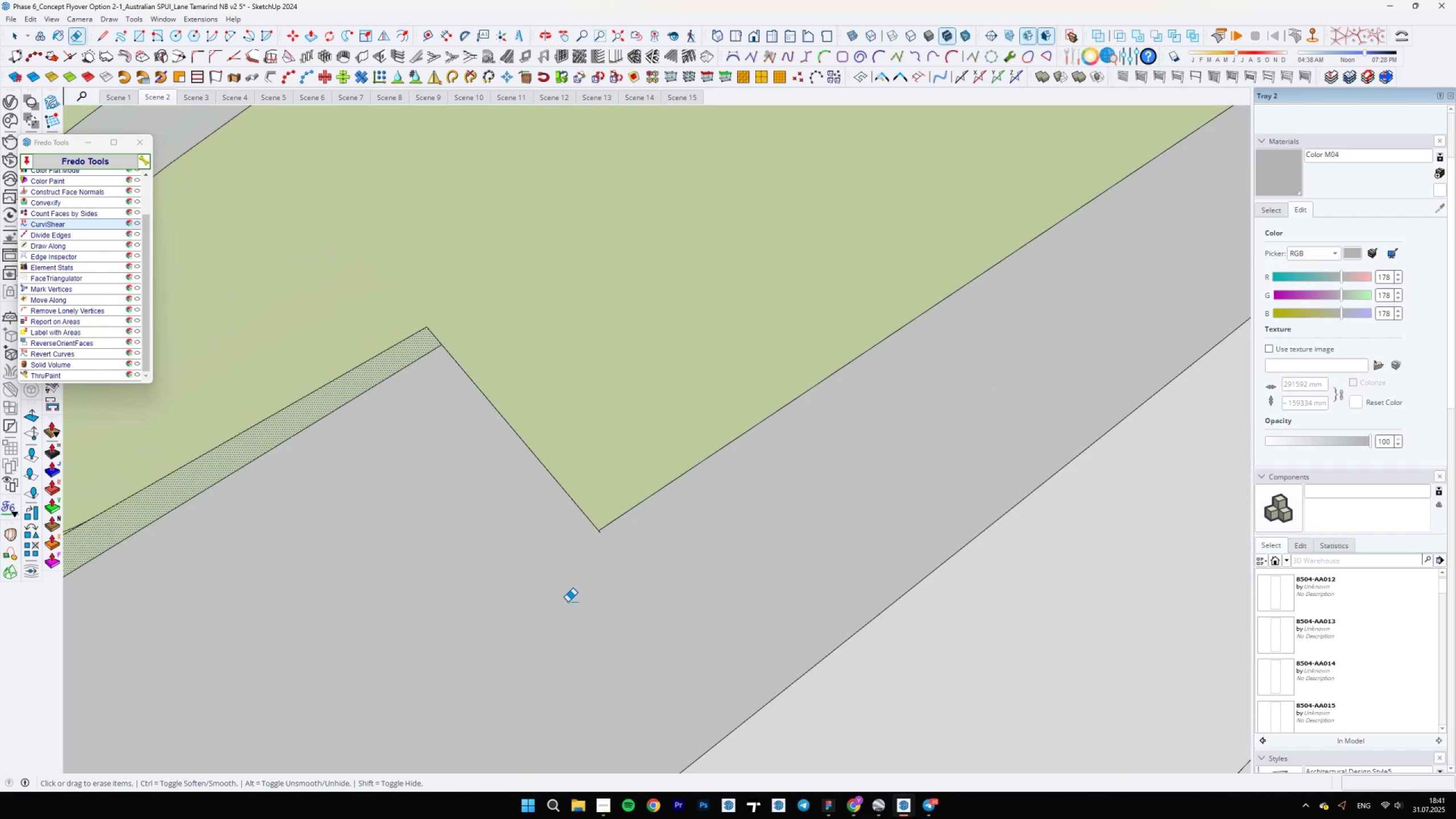 
key(Backslash)
 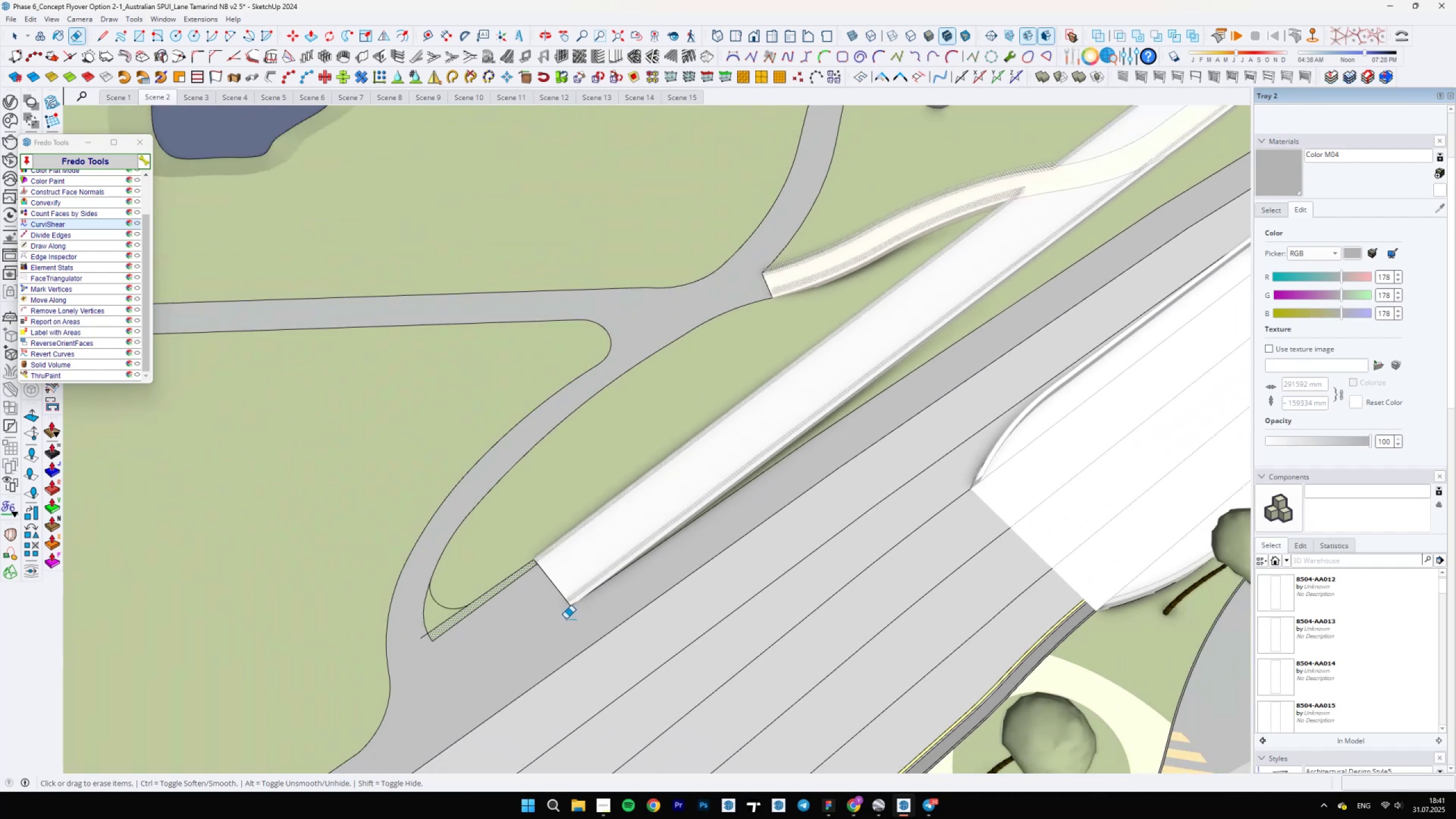 
scroll: coordinate [582, 624], scroll_direction: up, amount: 22.0
 